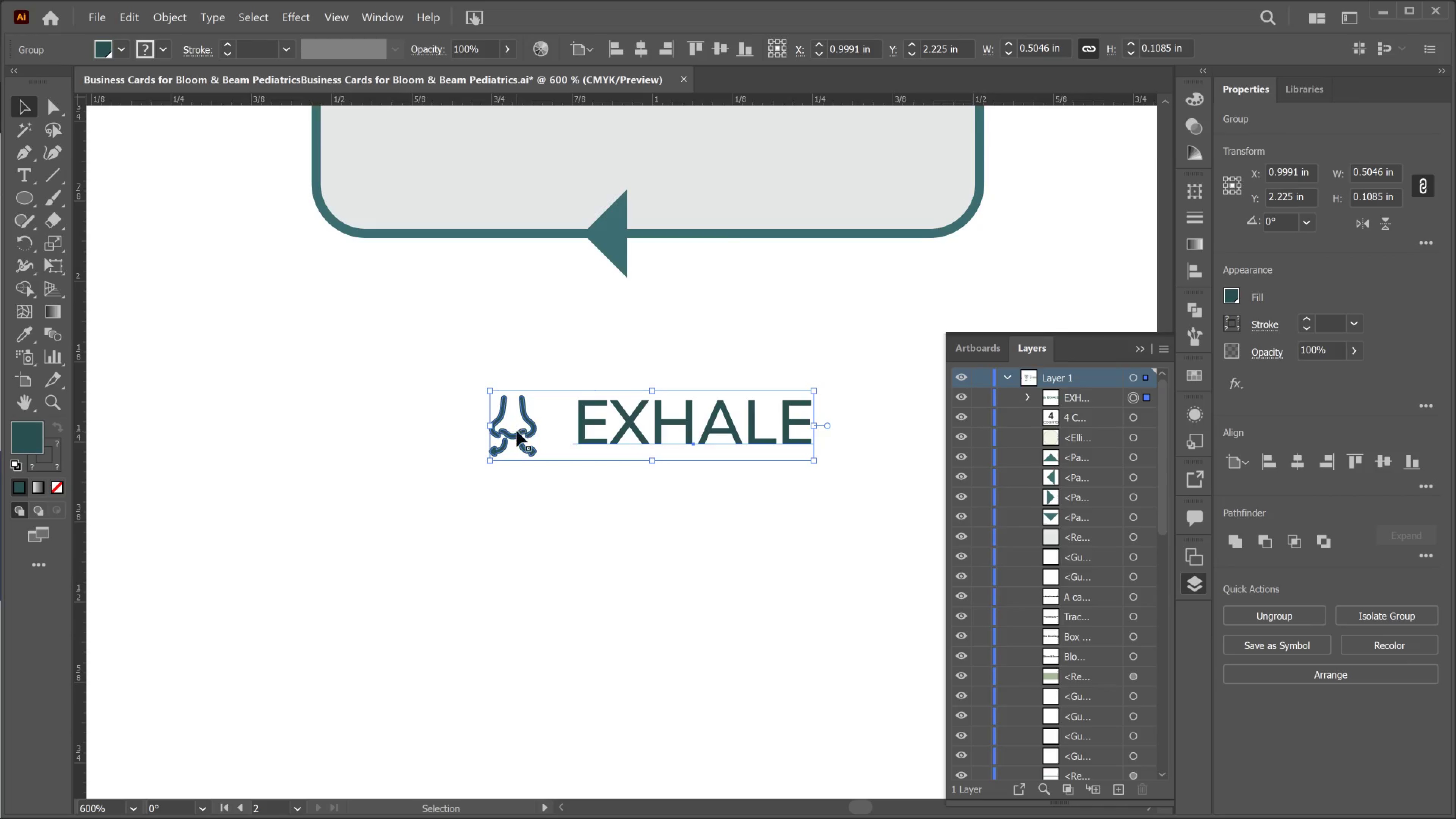 
double_click([517, 431])
 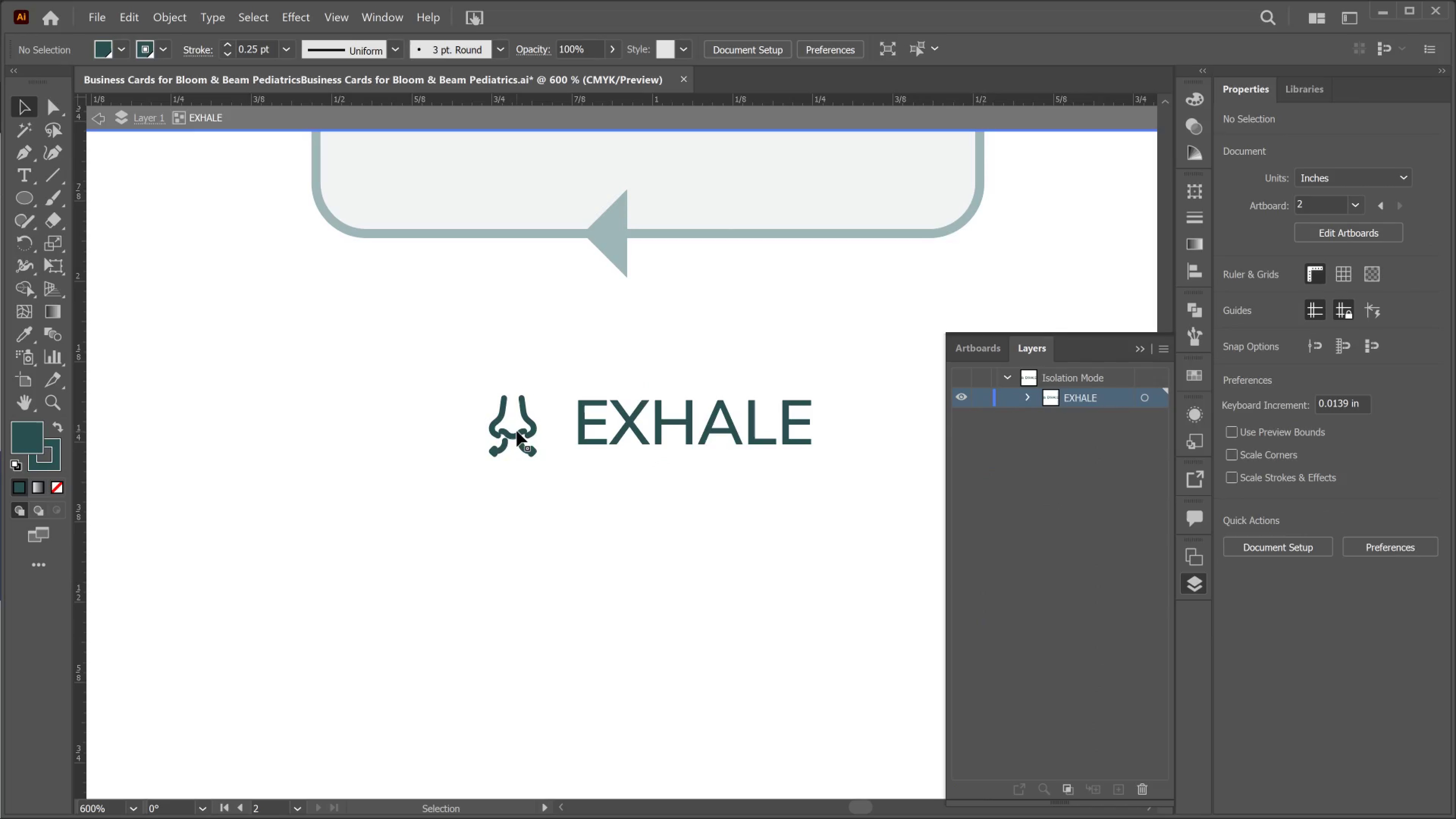 
left_click([517, 431])
 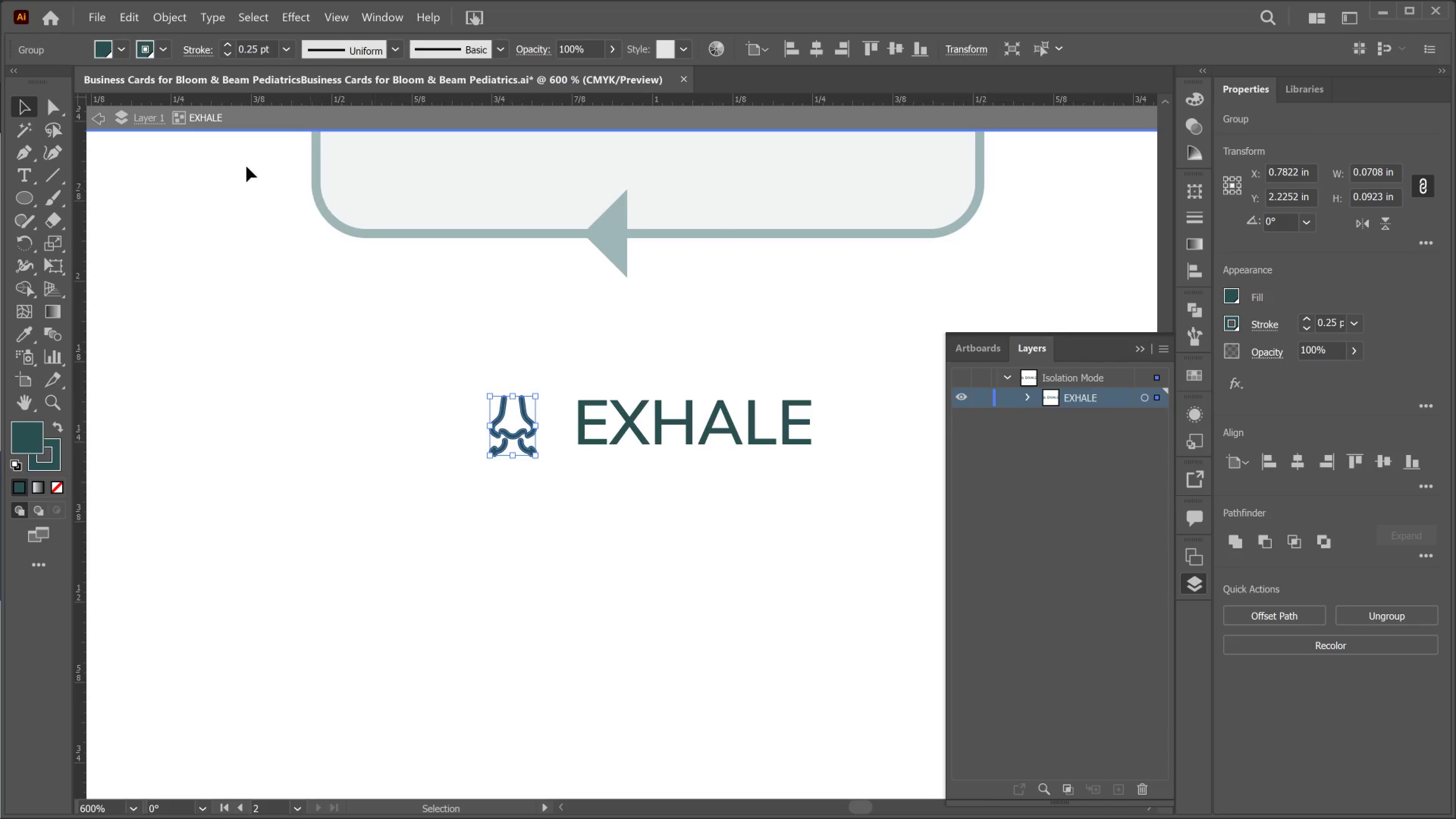 
left_click([155, 18])
 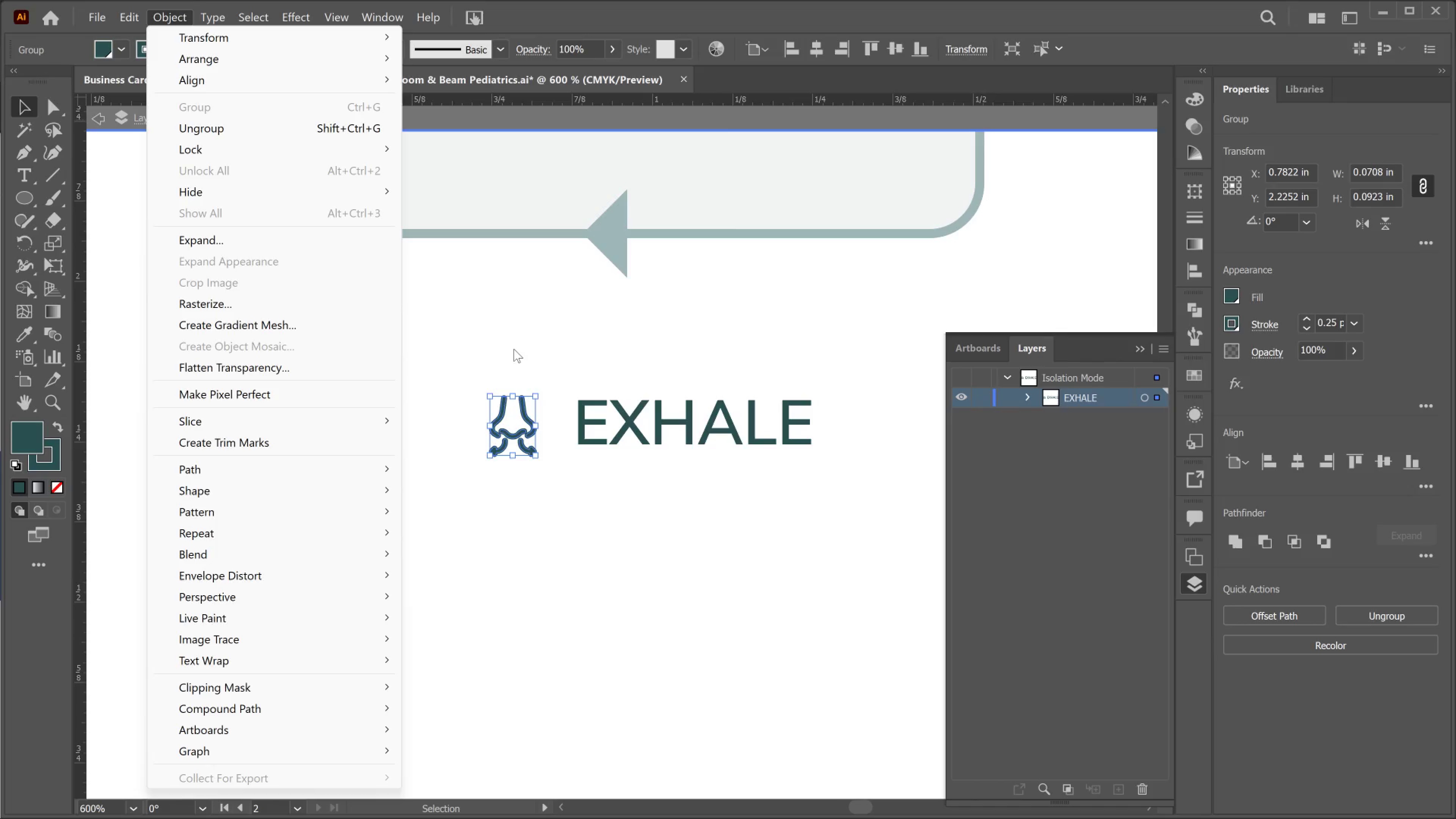 
wait(279.03)
 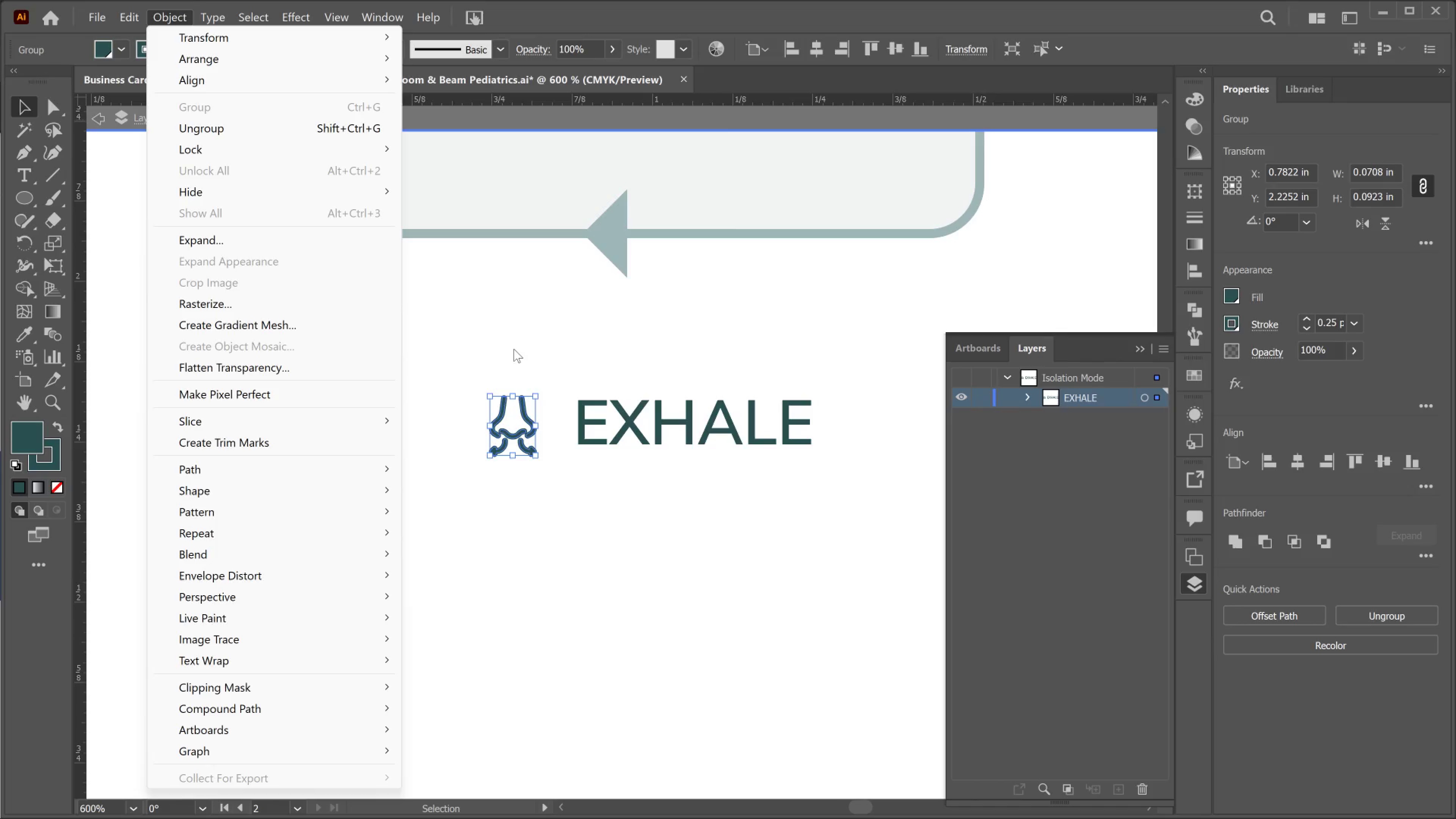 
left_click([555, 317])
 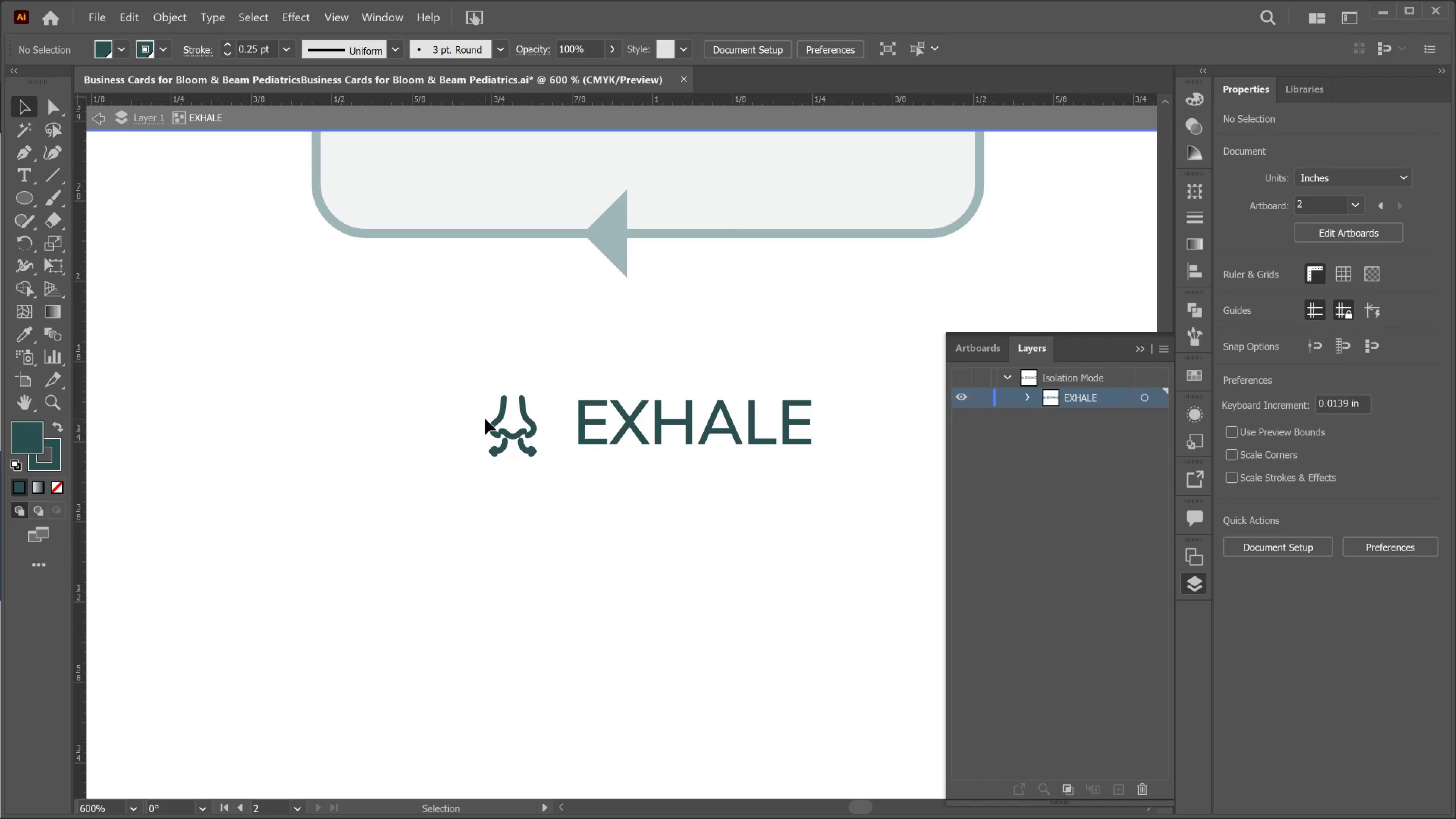 
wait(48.8)
 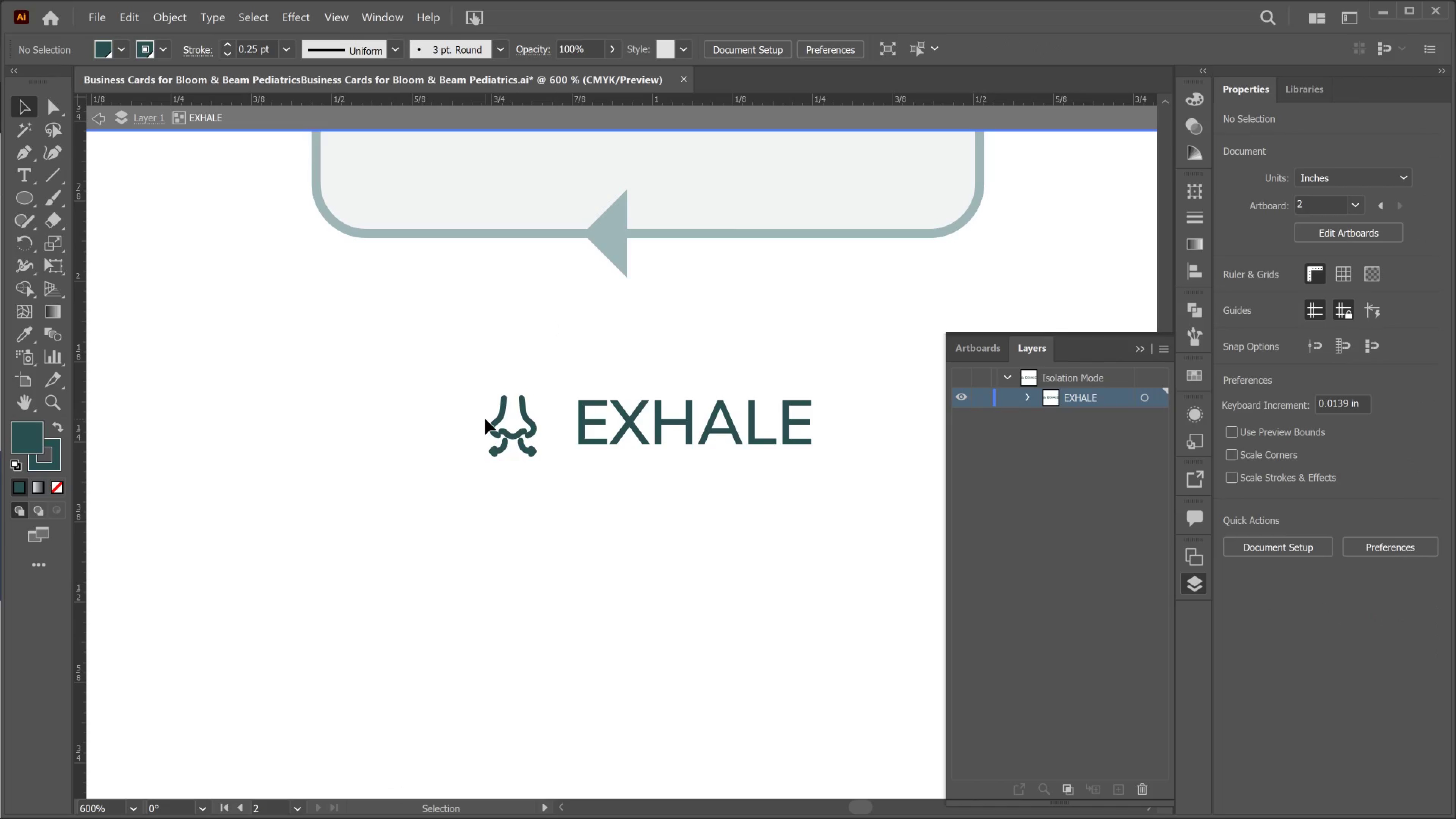 
hold_key(key=AltLeft, duration=0.97)
scroll: coordinate [645, 495], scroll_direction: down, amount: 1.0
 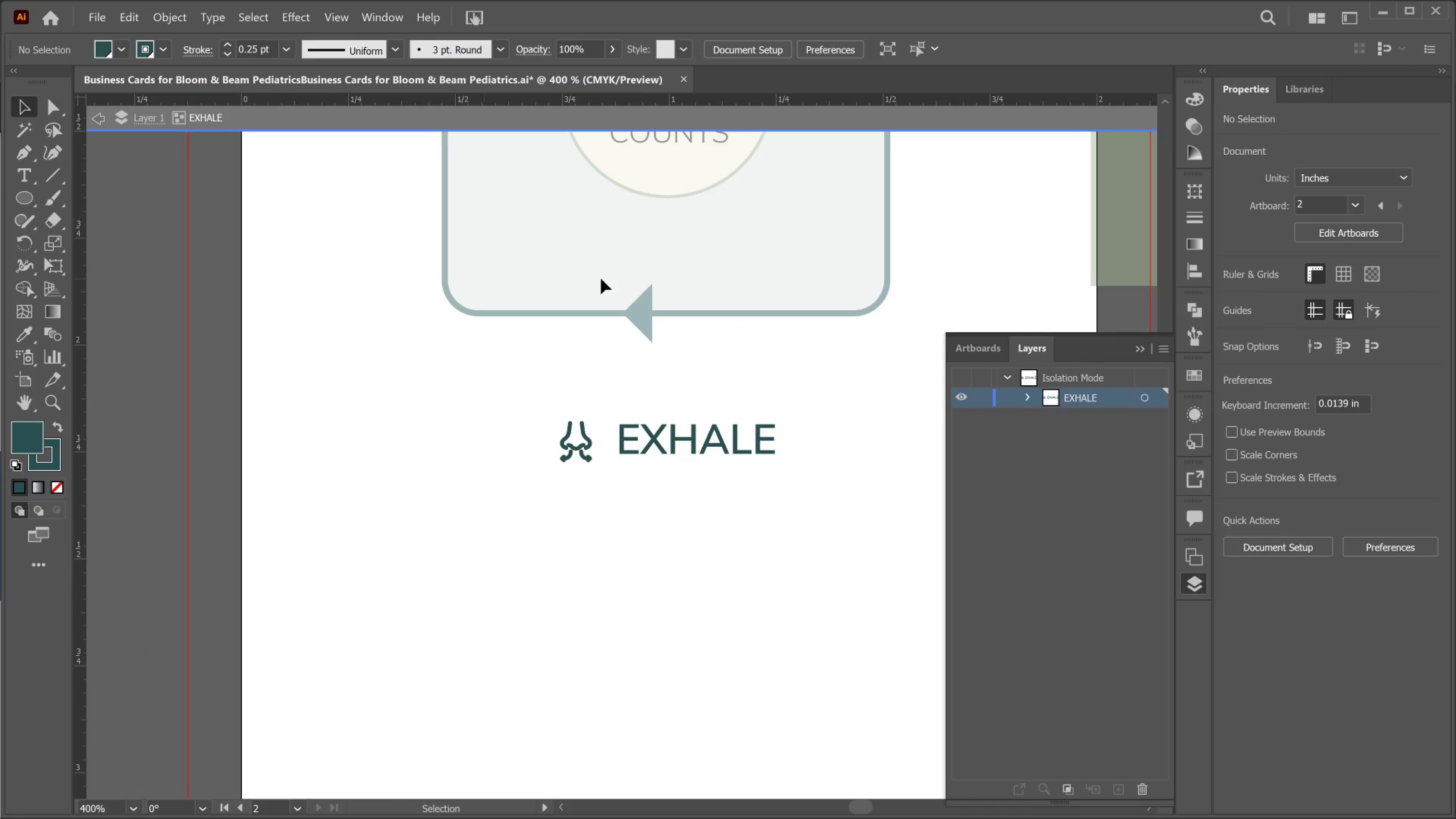 
left_click_drag(start_coordinate=[660, 413], to_coordinate=[664, 413])
 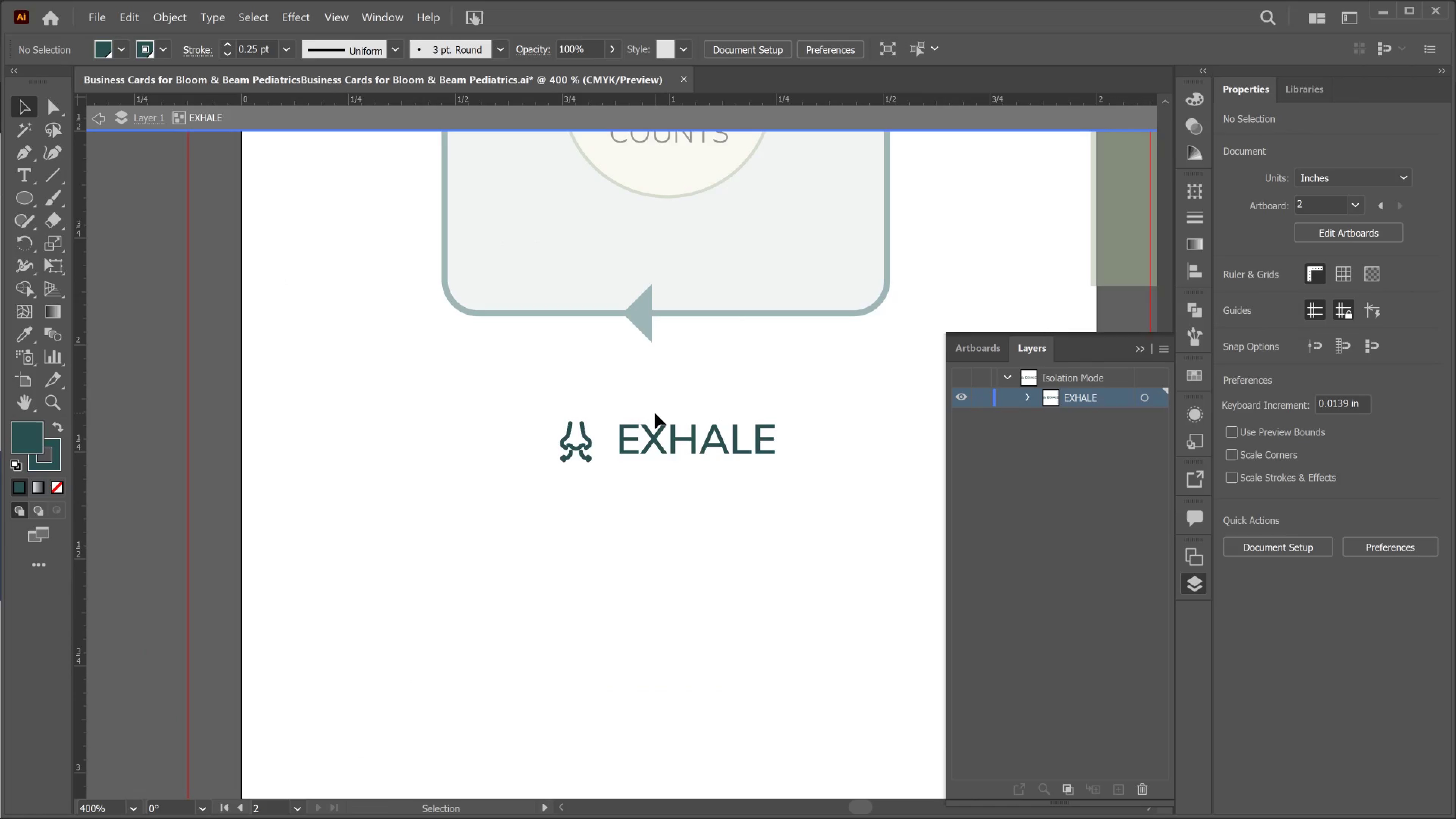 
left_click([655, 413])
 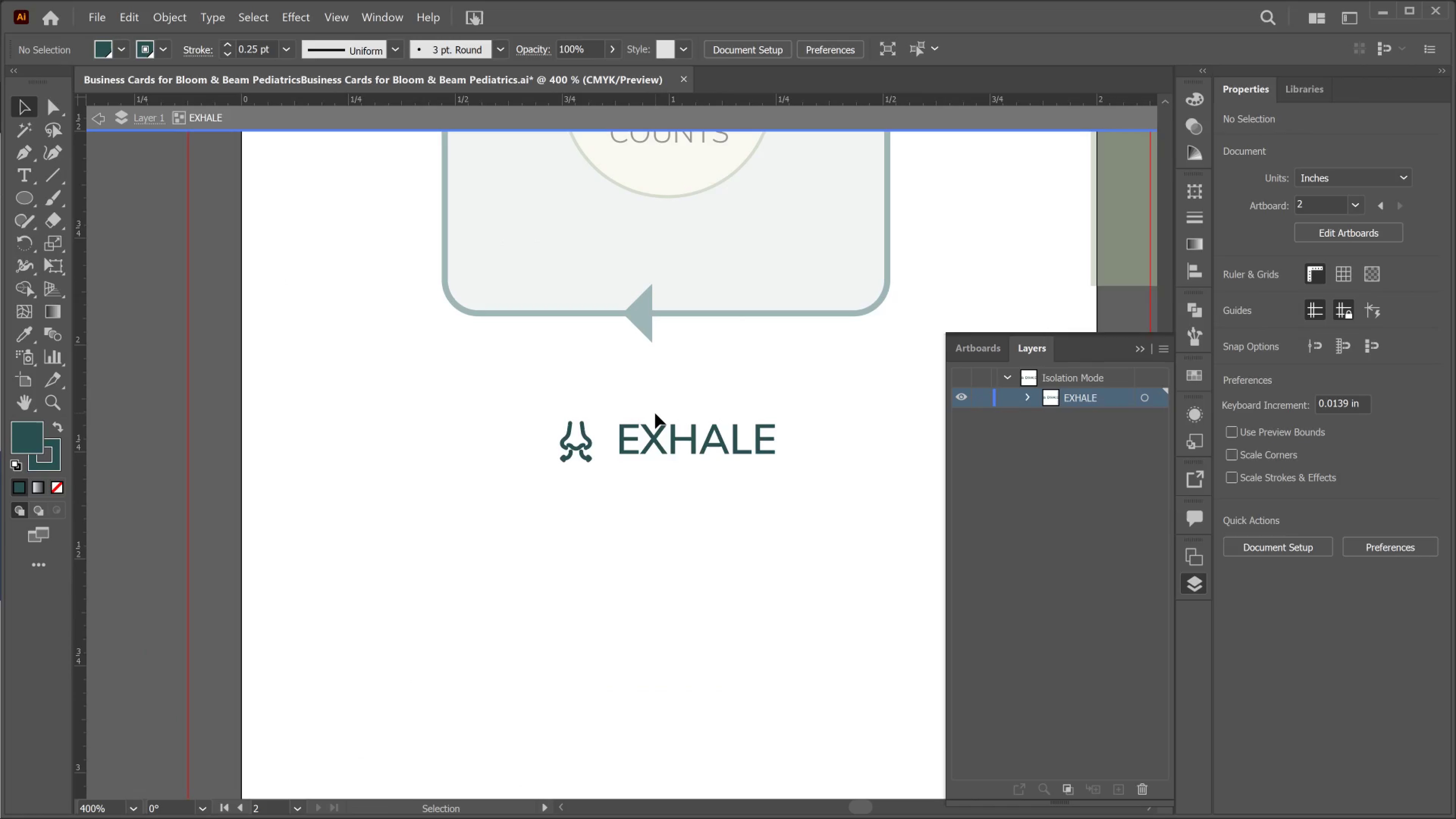 
double_click([653, 413])
 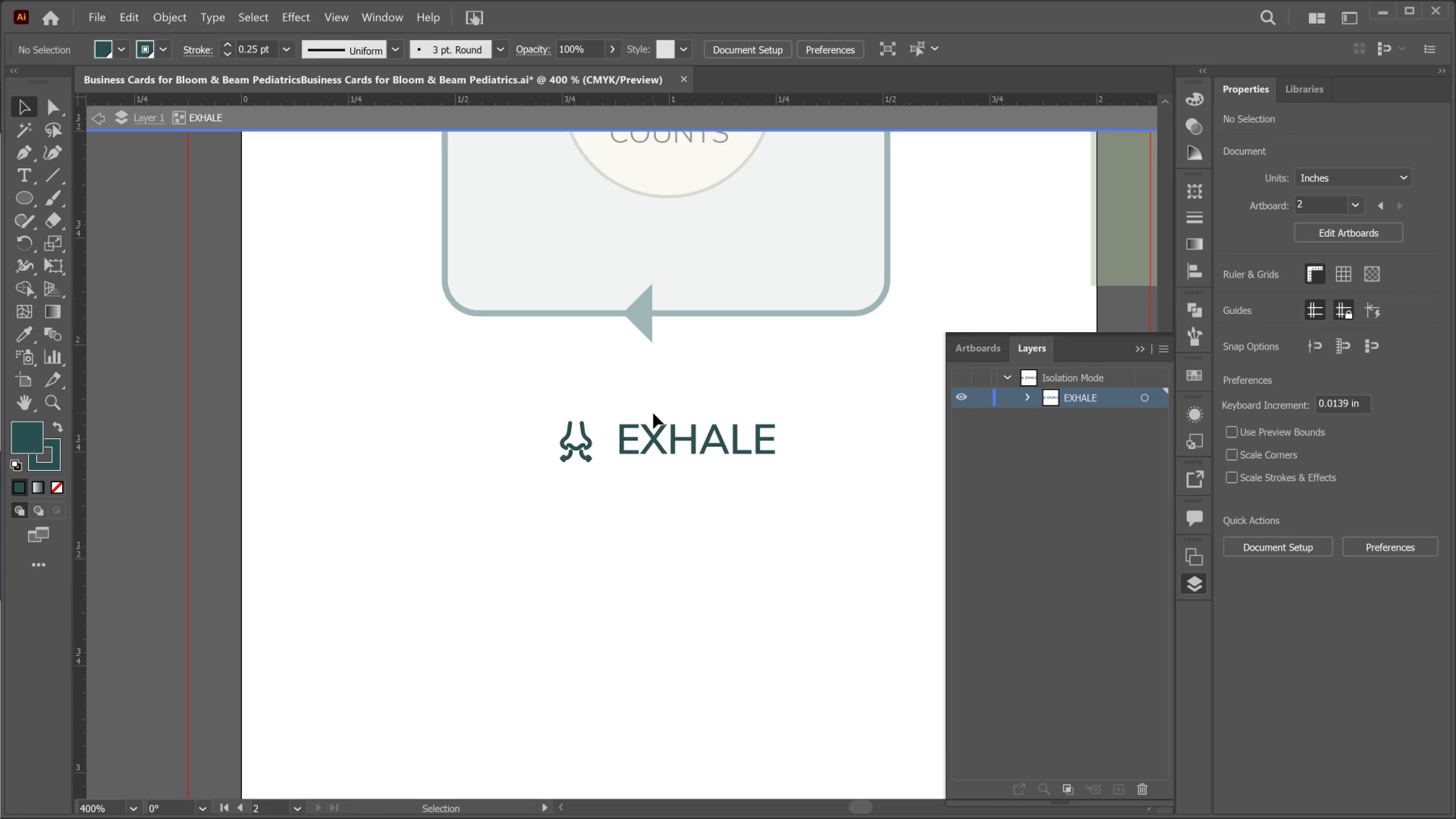 
double_click([653, 413])
 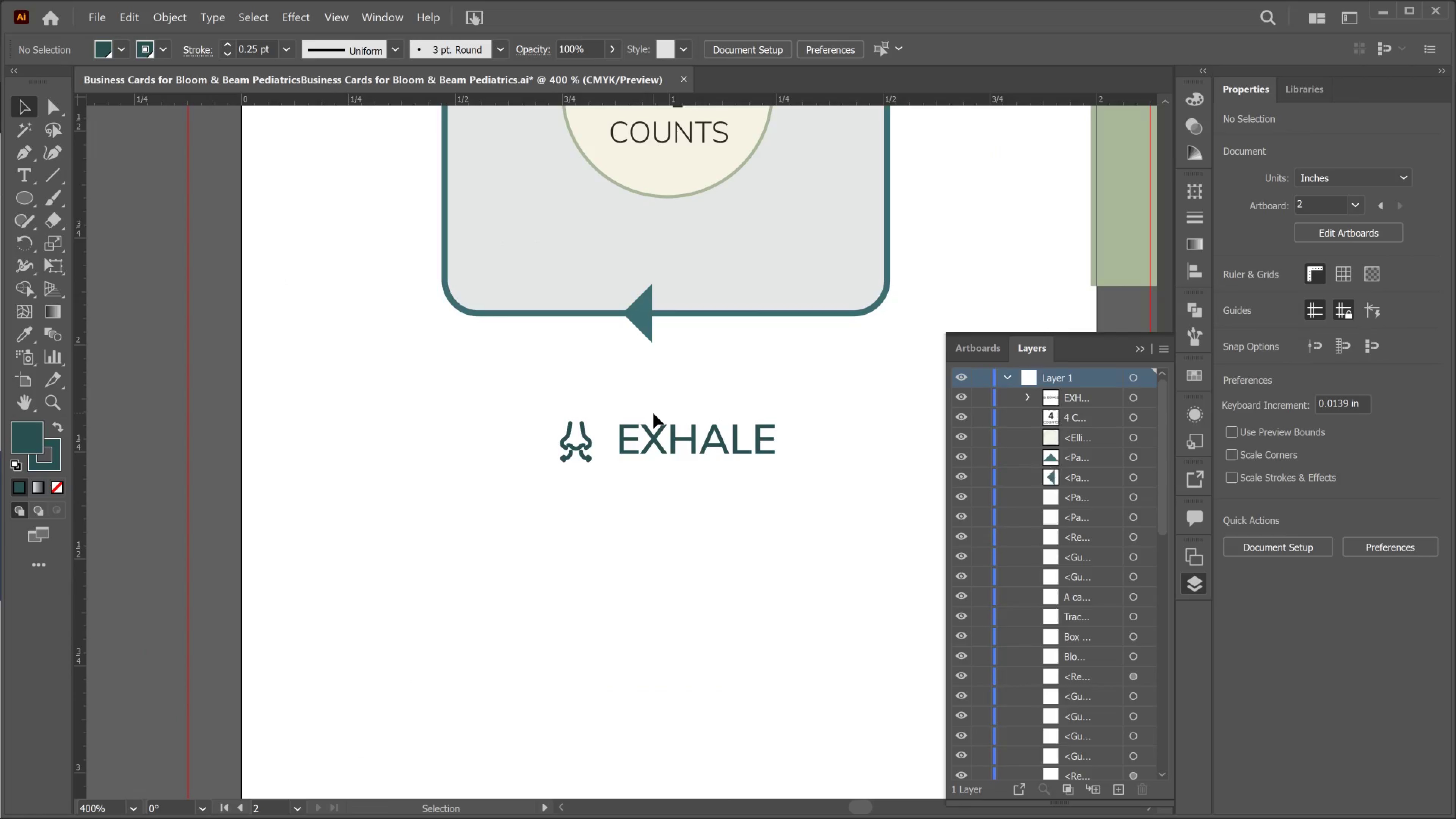 
left_click([653, 413])
 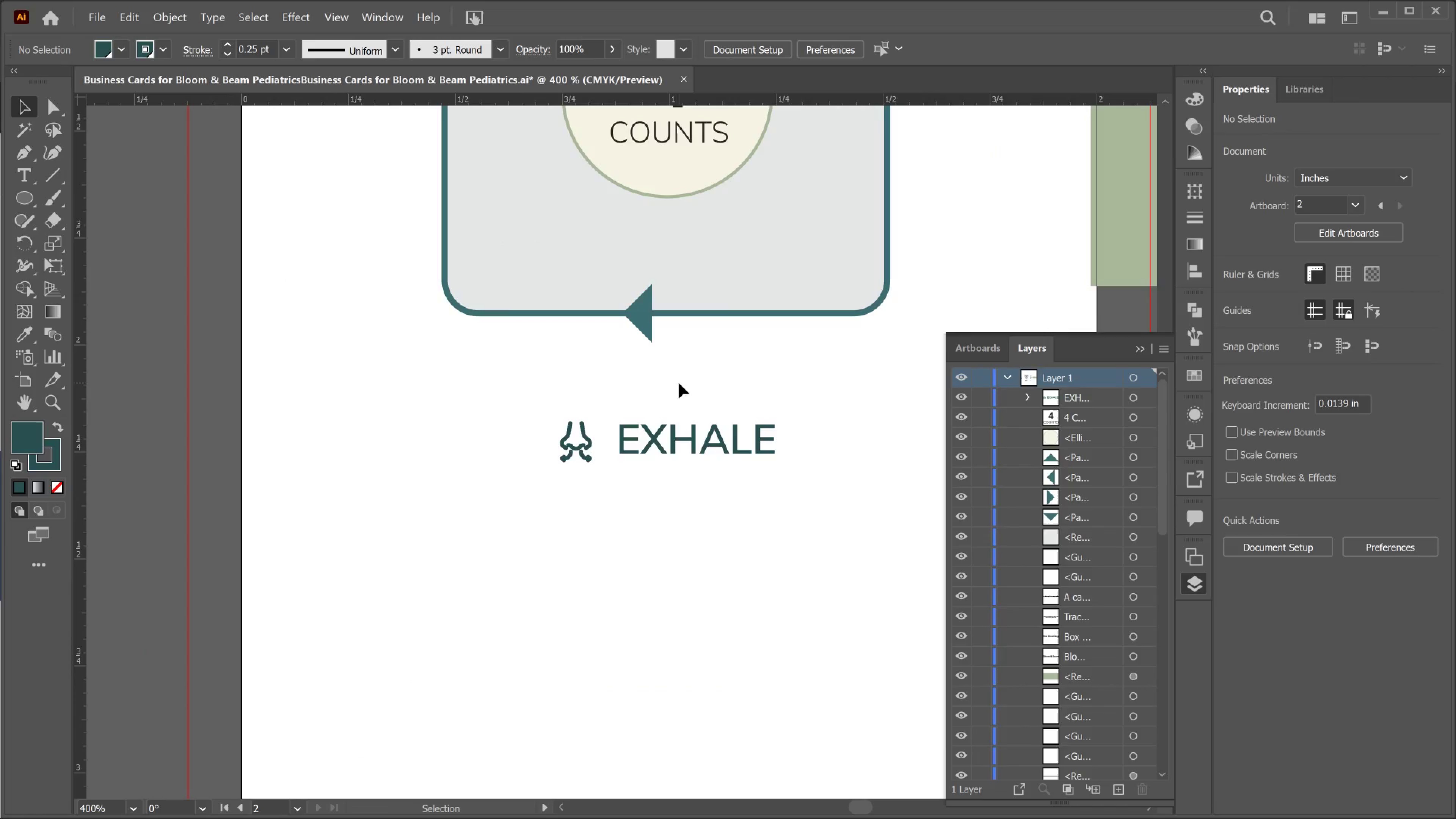 
hold_key(key=AltLeft, duration=0.53)
scroll: coordinate [703, 373], scroll_direction: down, amount: 5.0
 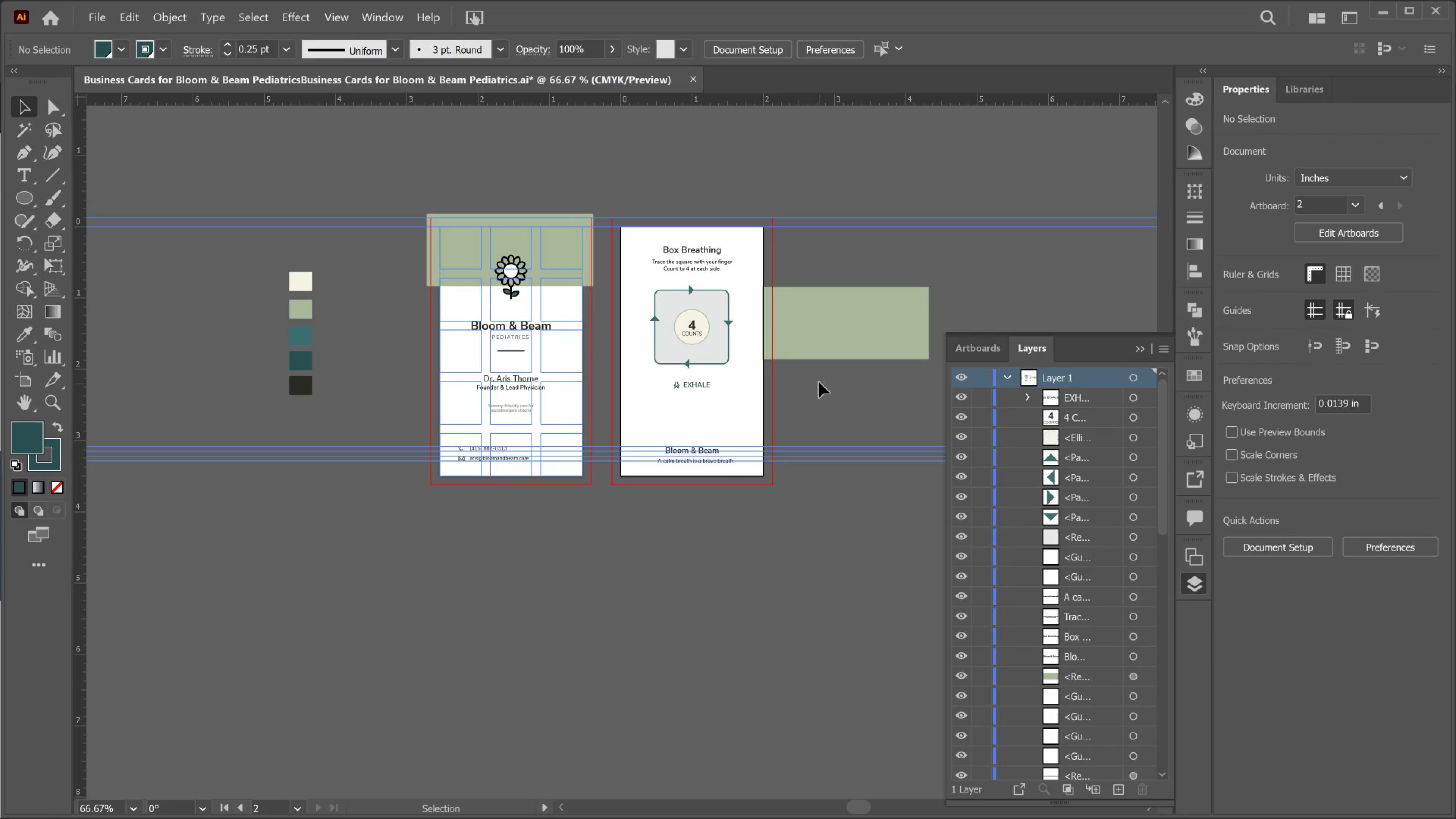 
key(Alt+AltLeft)
 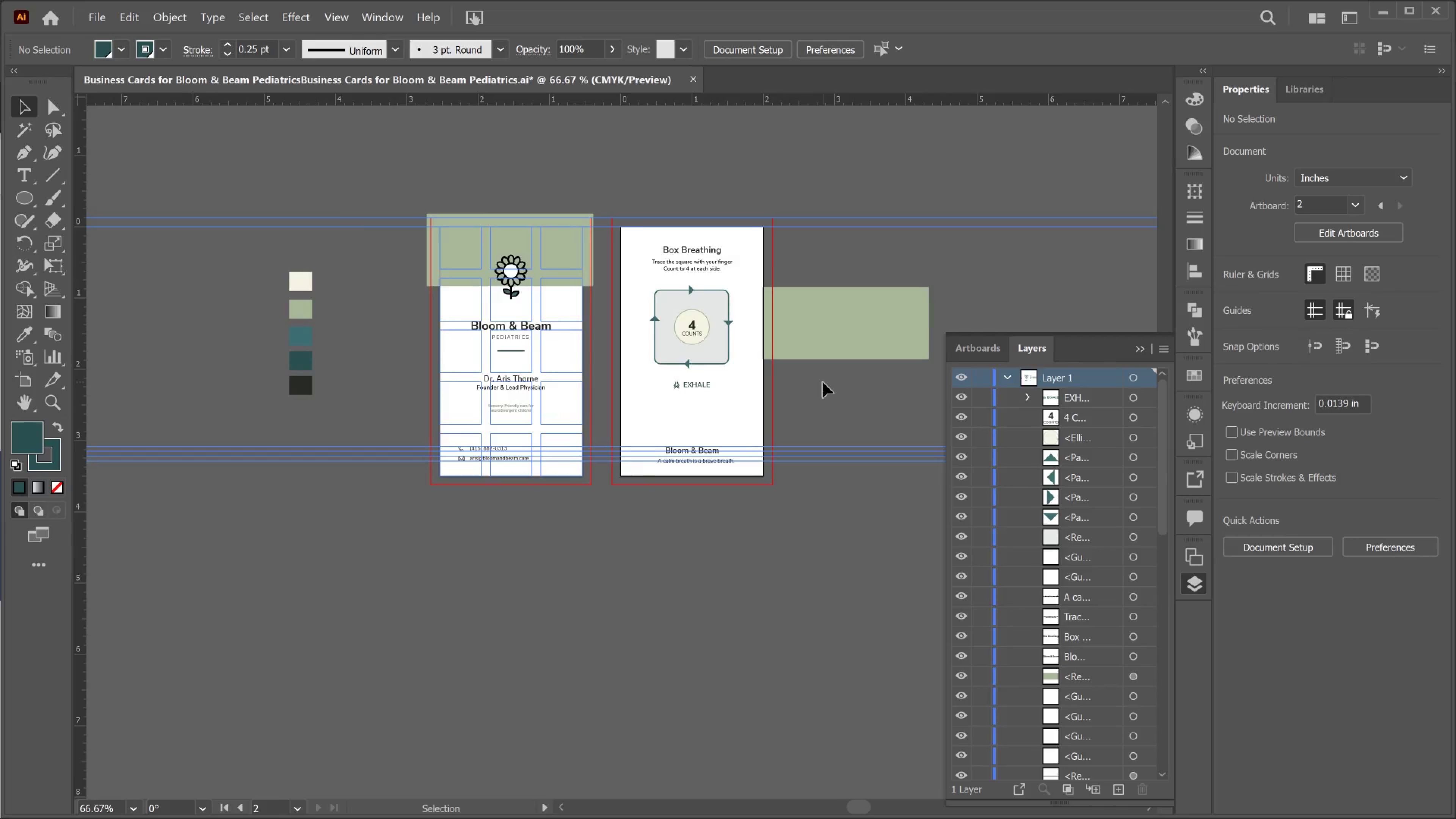 
scroll: coordinate [823, 382], scroll_direction: up, amount: 2.0
 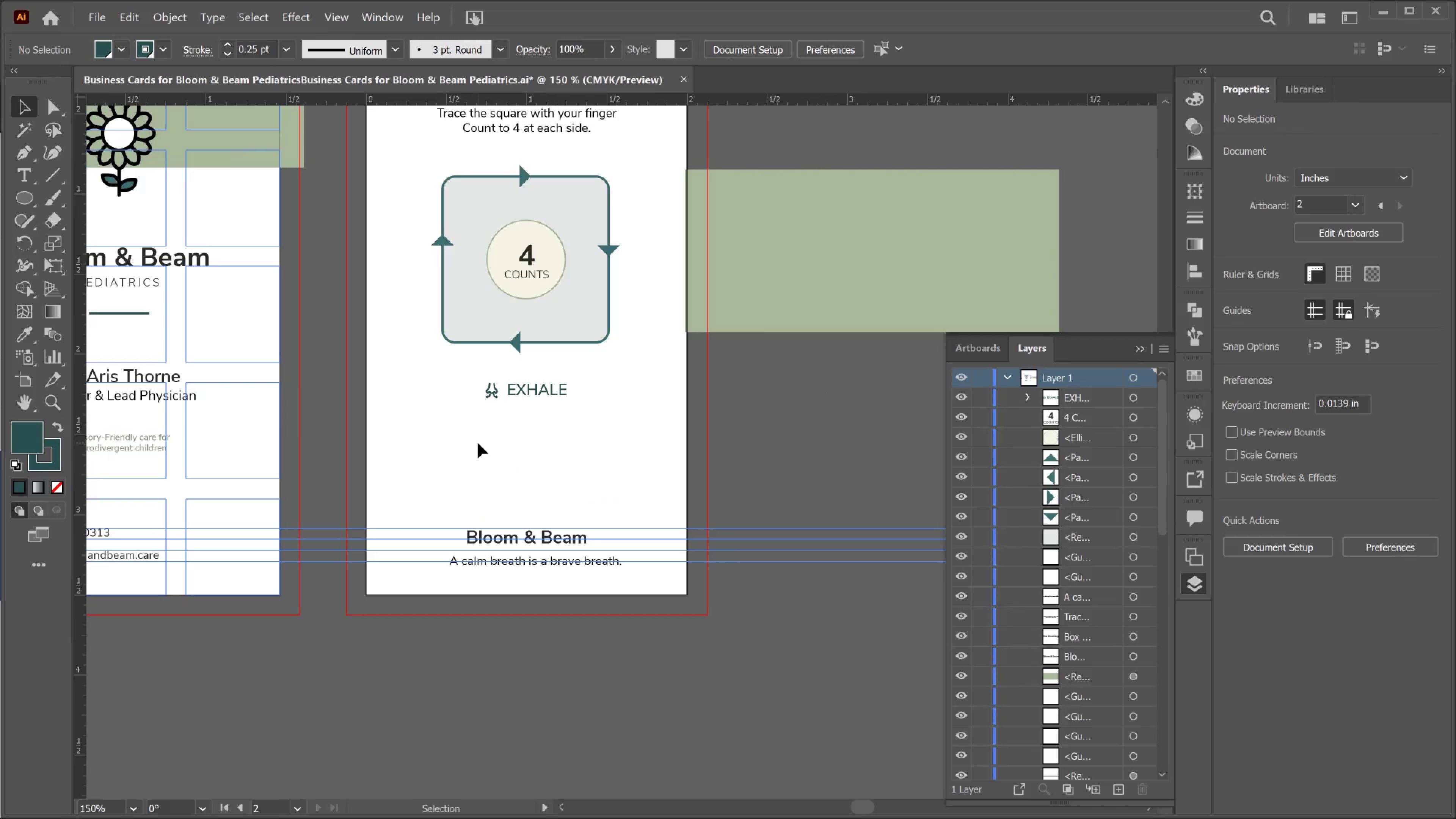 
wait(13.39)
 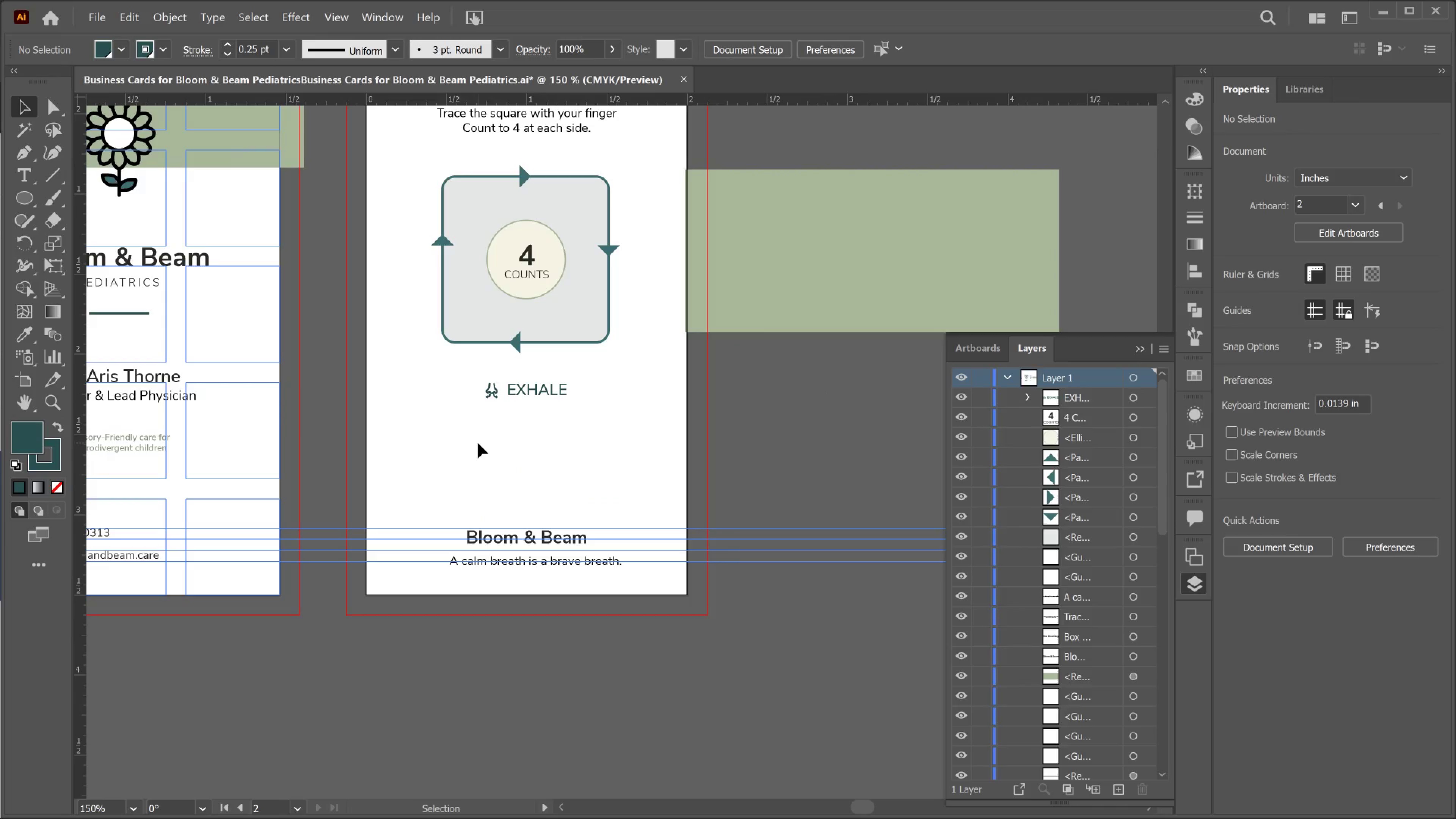 
hold_key(key=AltLeft, duration=0.41)
scroll: coordinate [406, 533], scroll_direction: up, amount: 2.0
 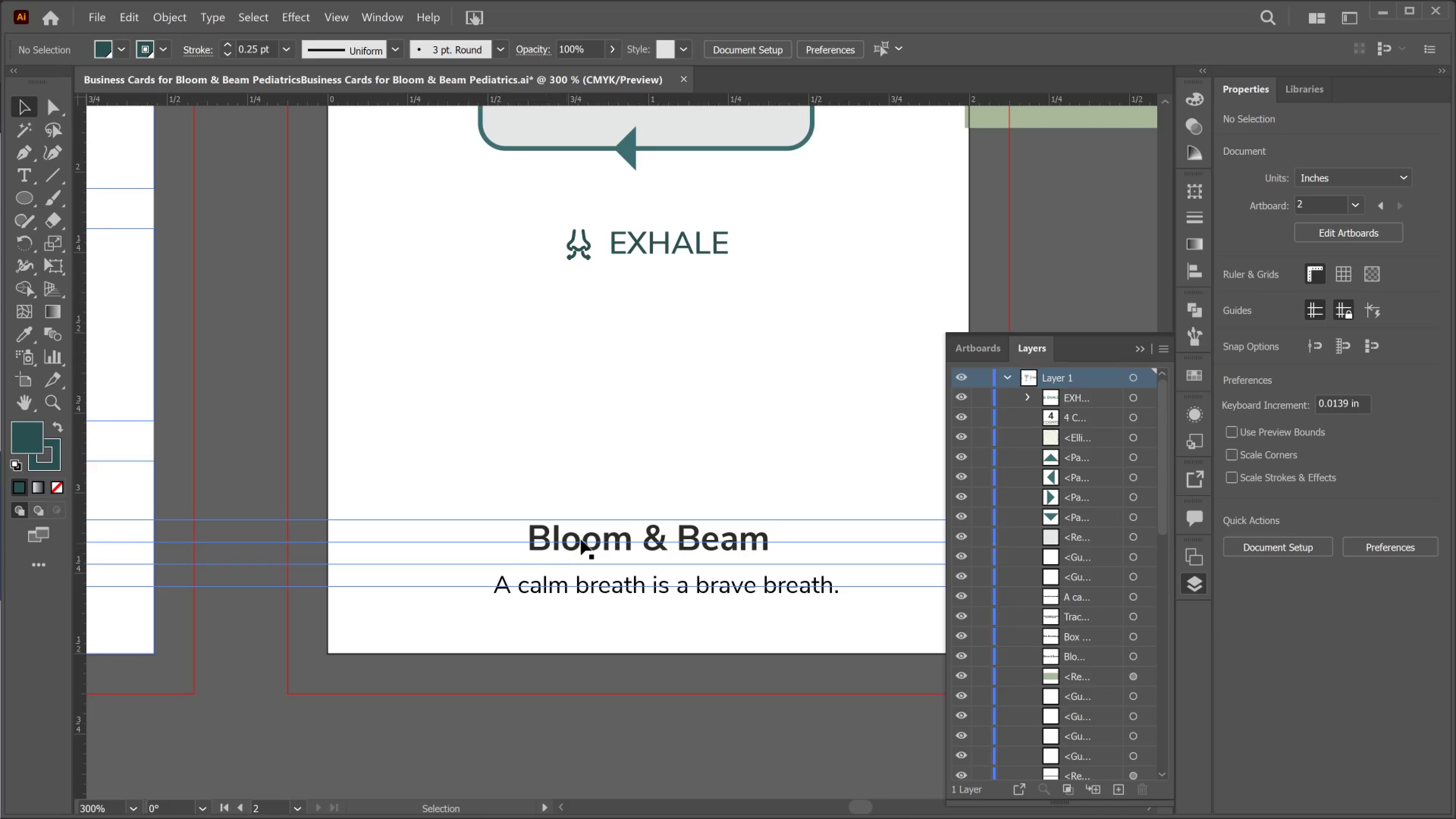 
left_click([581, 540])
 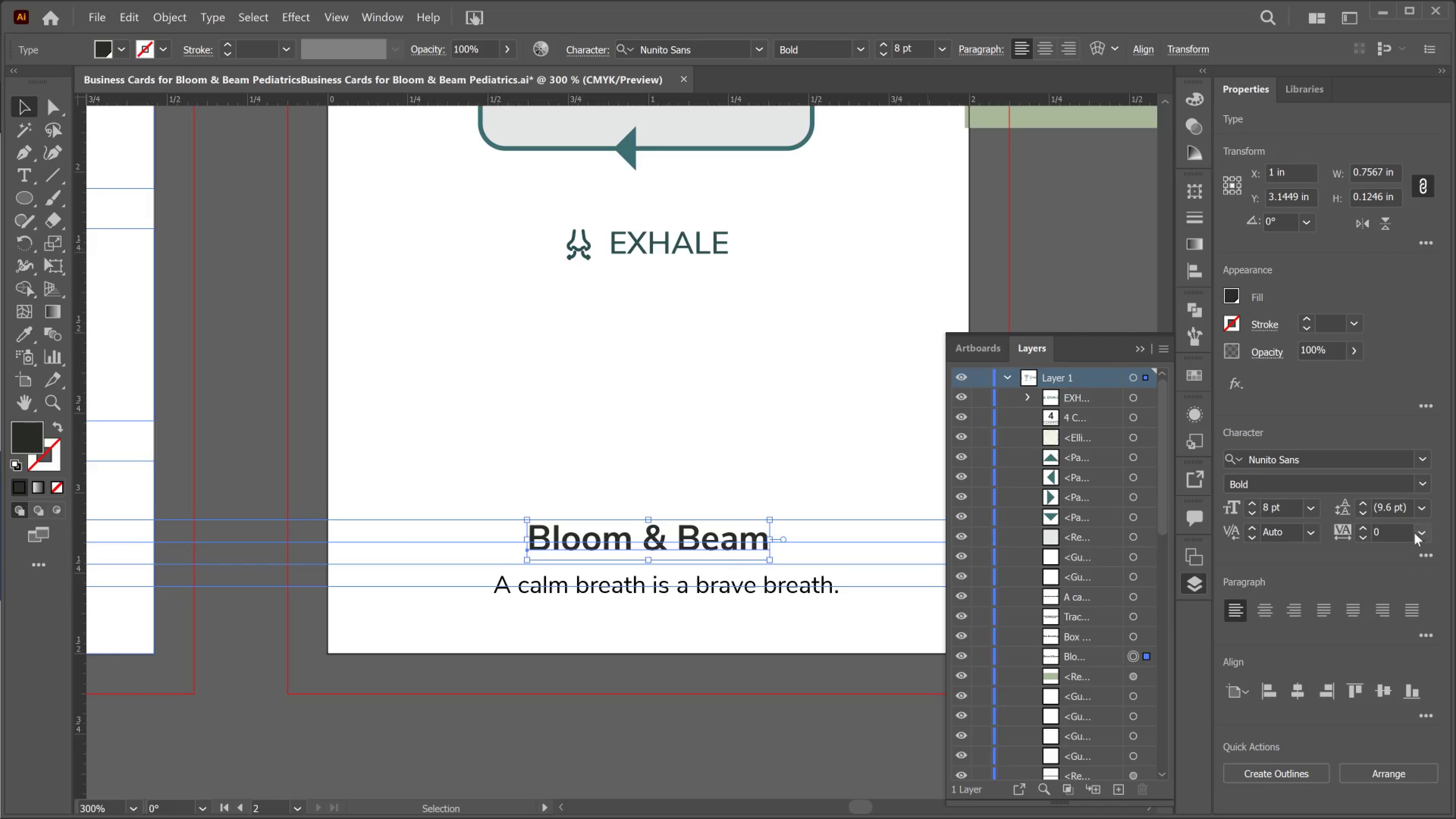 
left_click([1429, 562])
 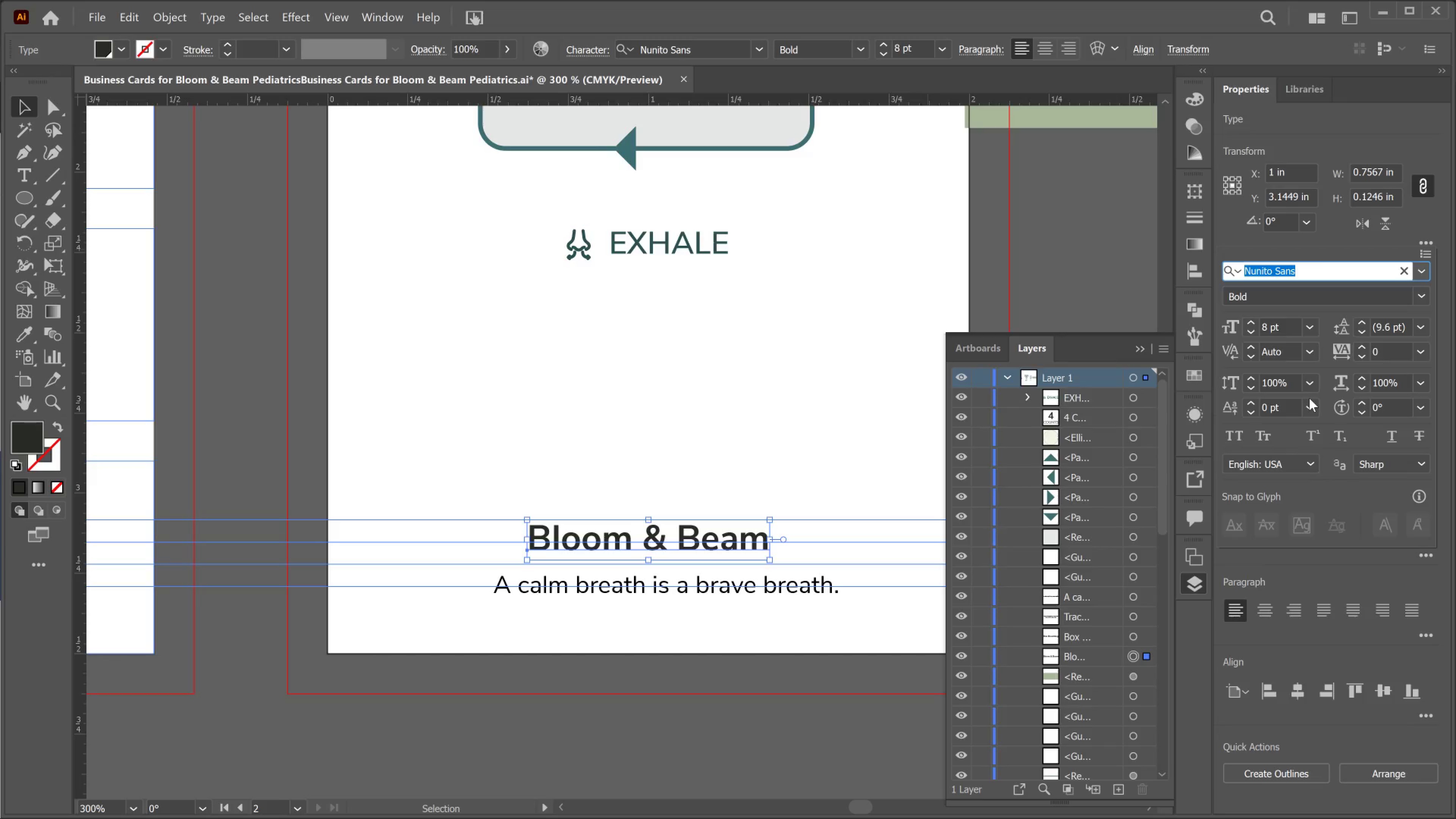 
wait(5.45)
 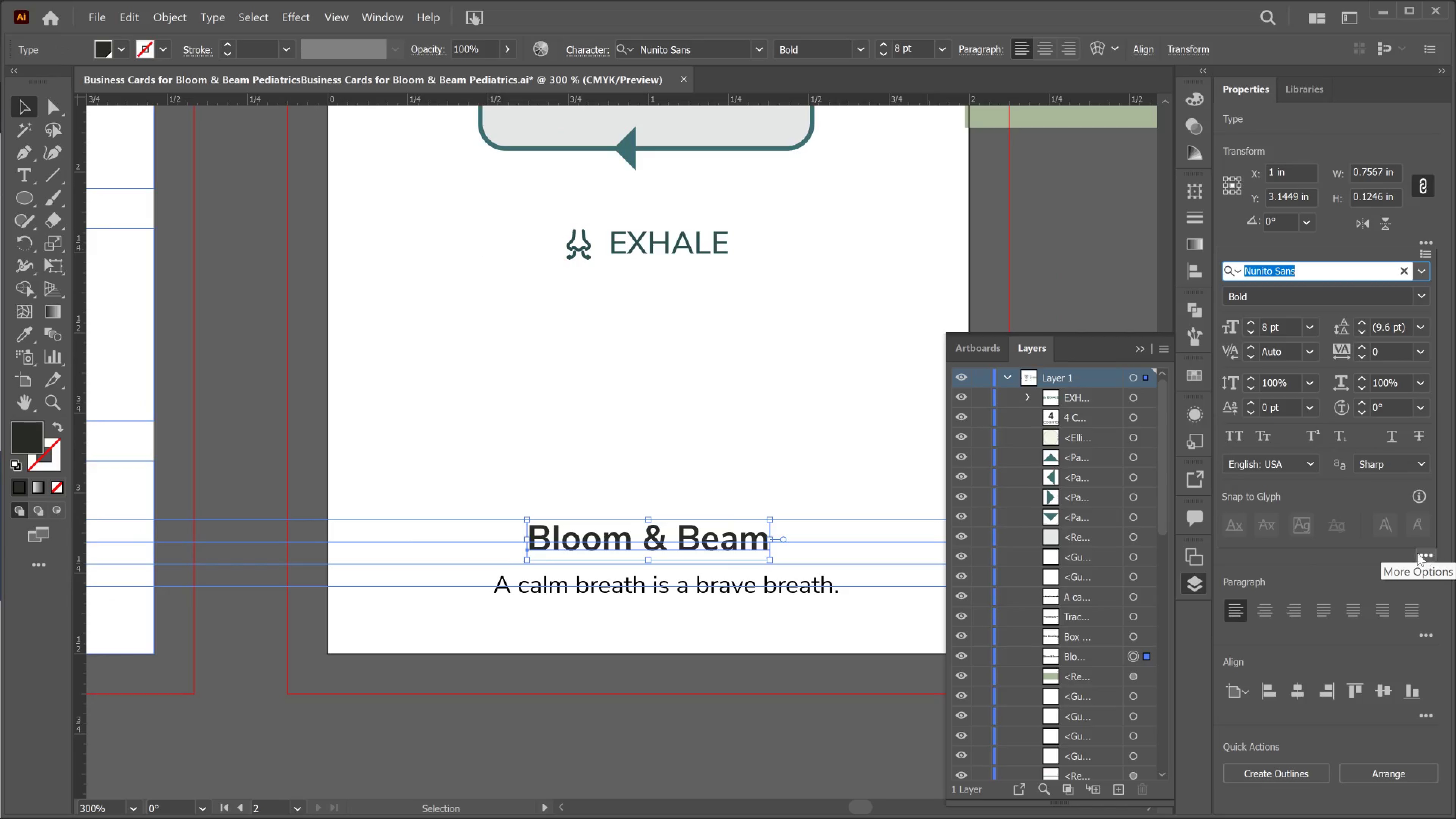 
mouse_move([1337, 441])
 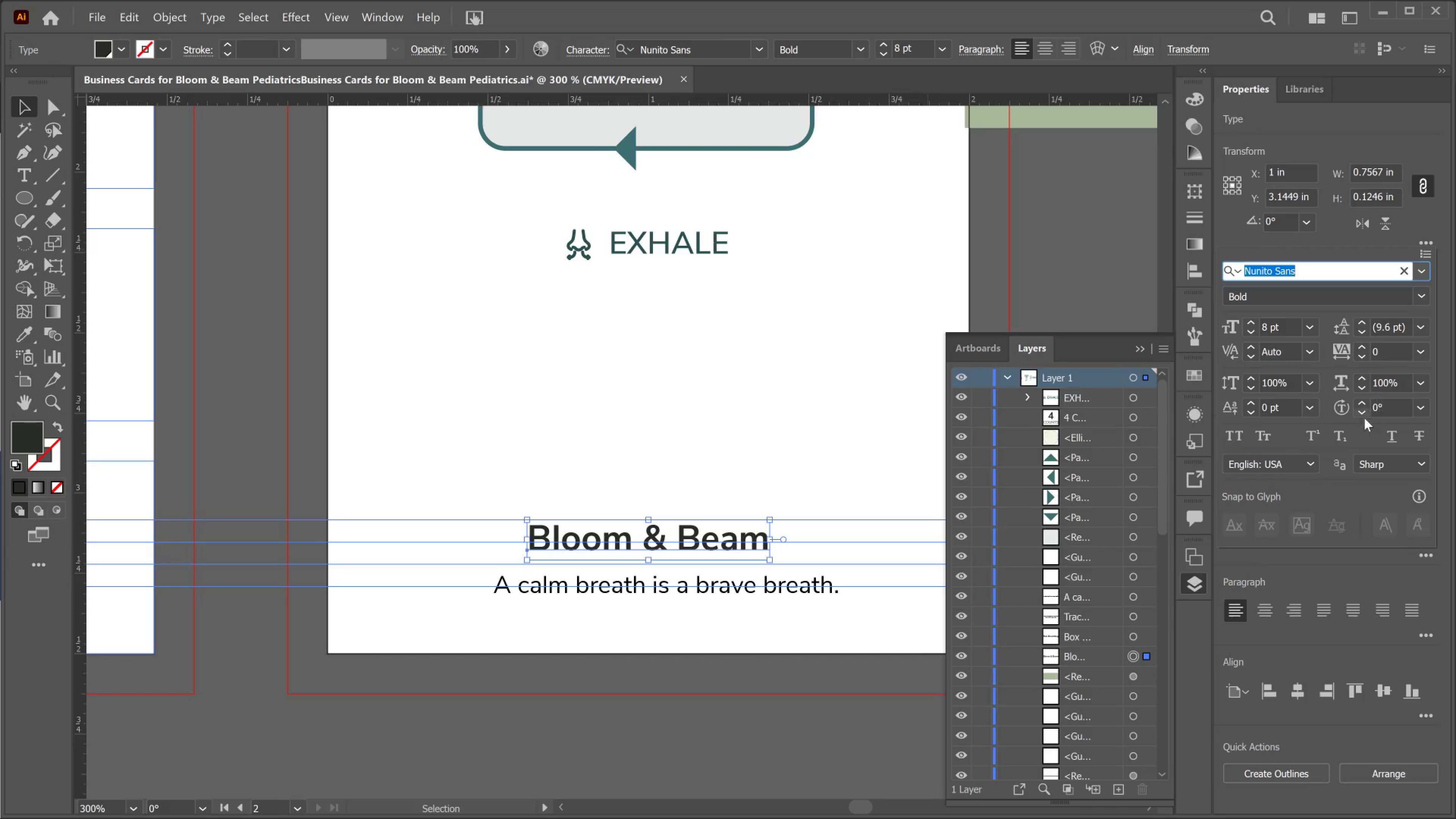 
wait(5.6)
 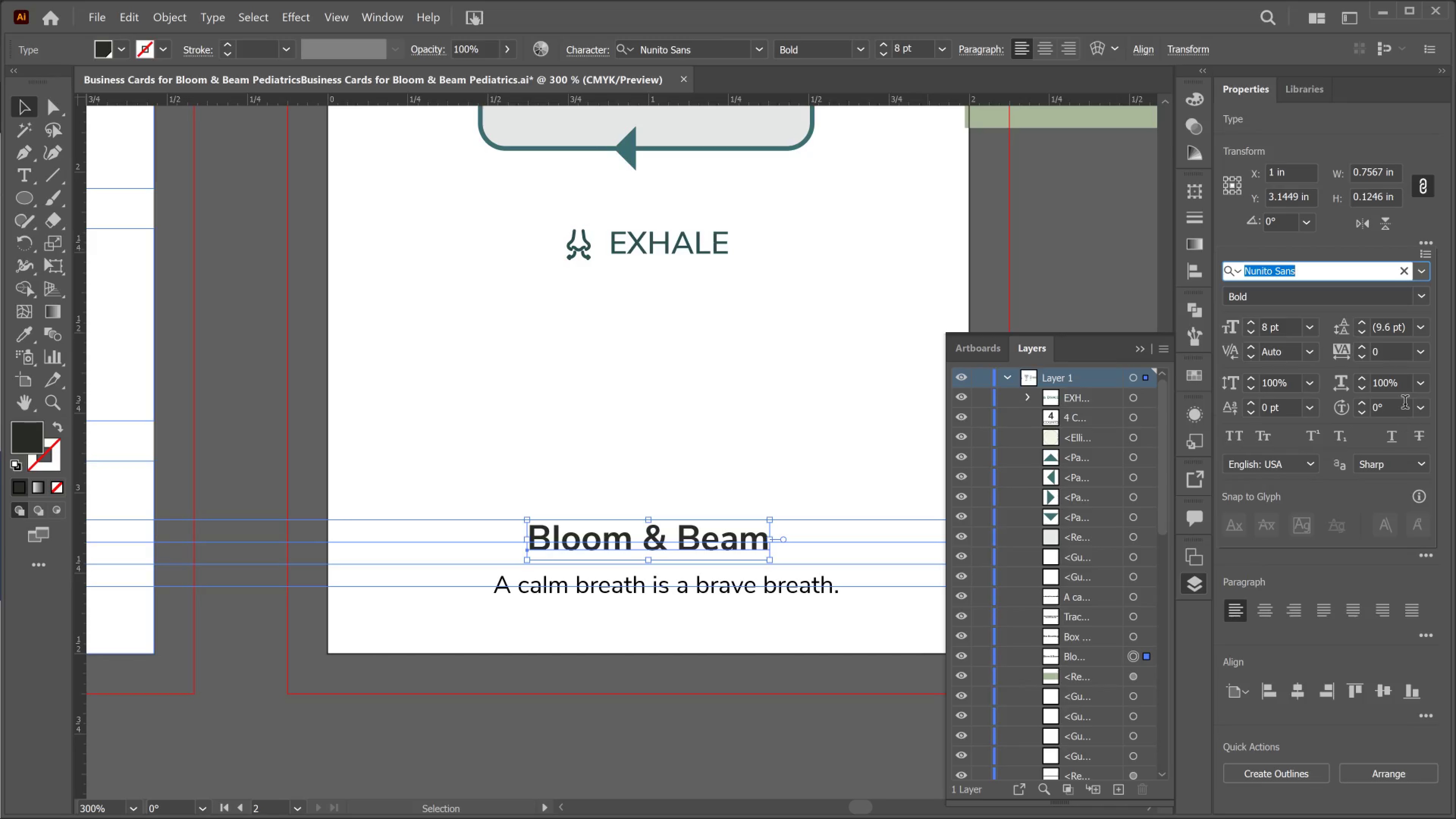 
left_click_drag(start_coordinate=[1242, 433], to_coordinate=[1244, 433])
 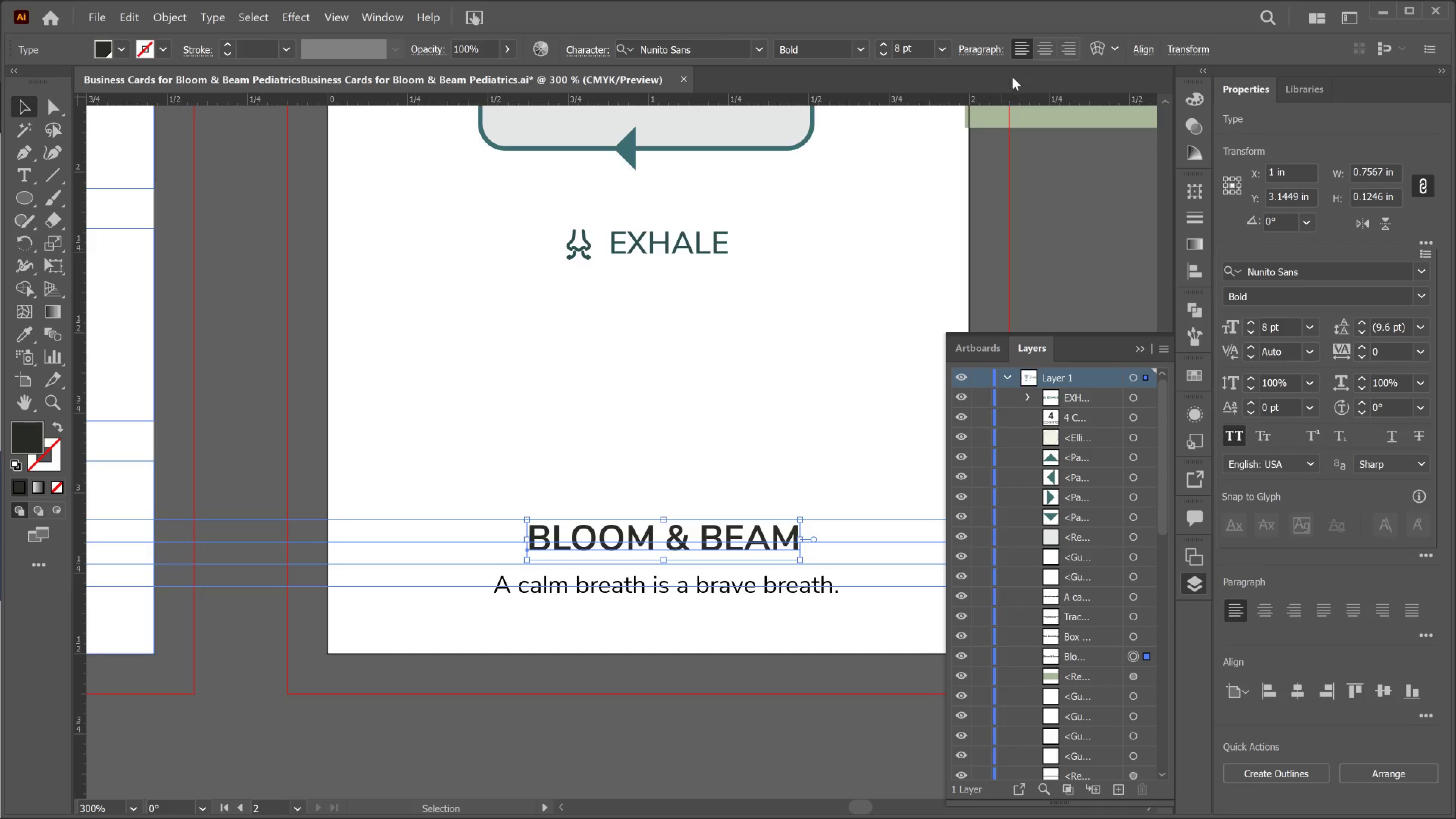 
left_click([1039, 47])
 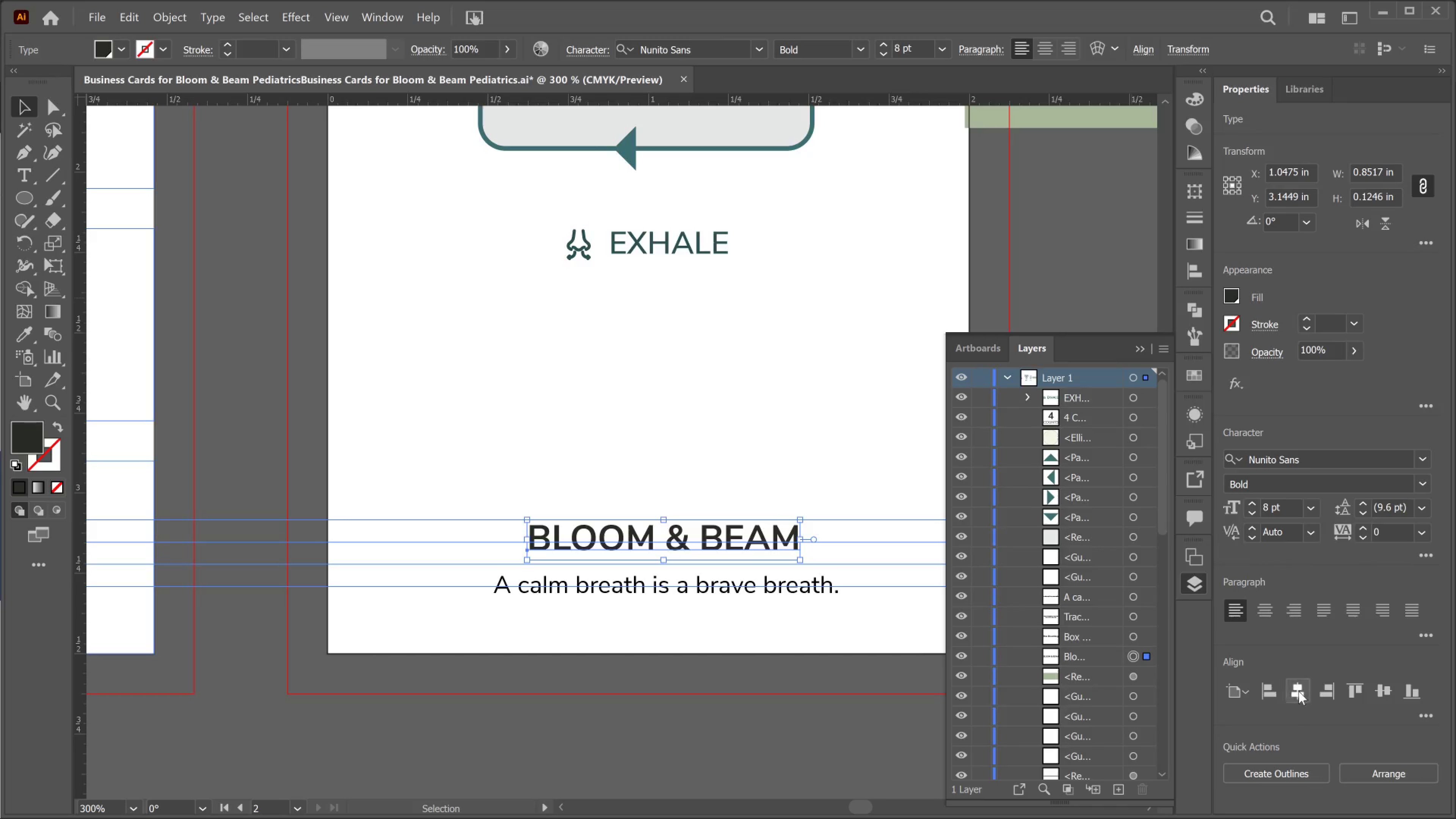 
left_click([1301, 683])
 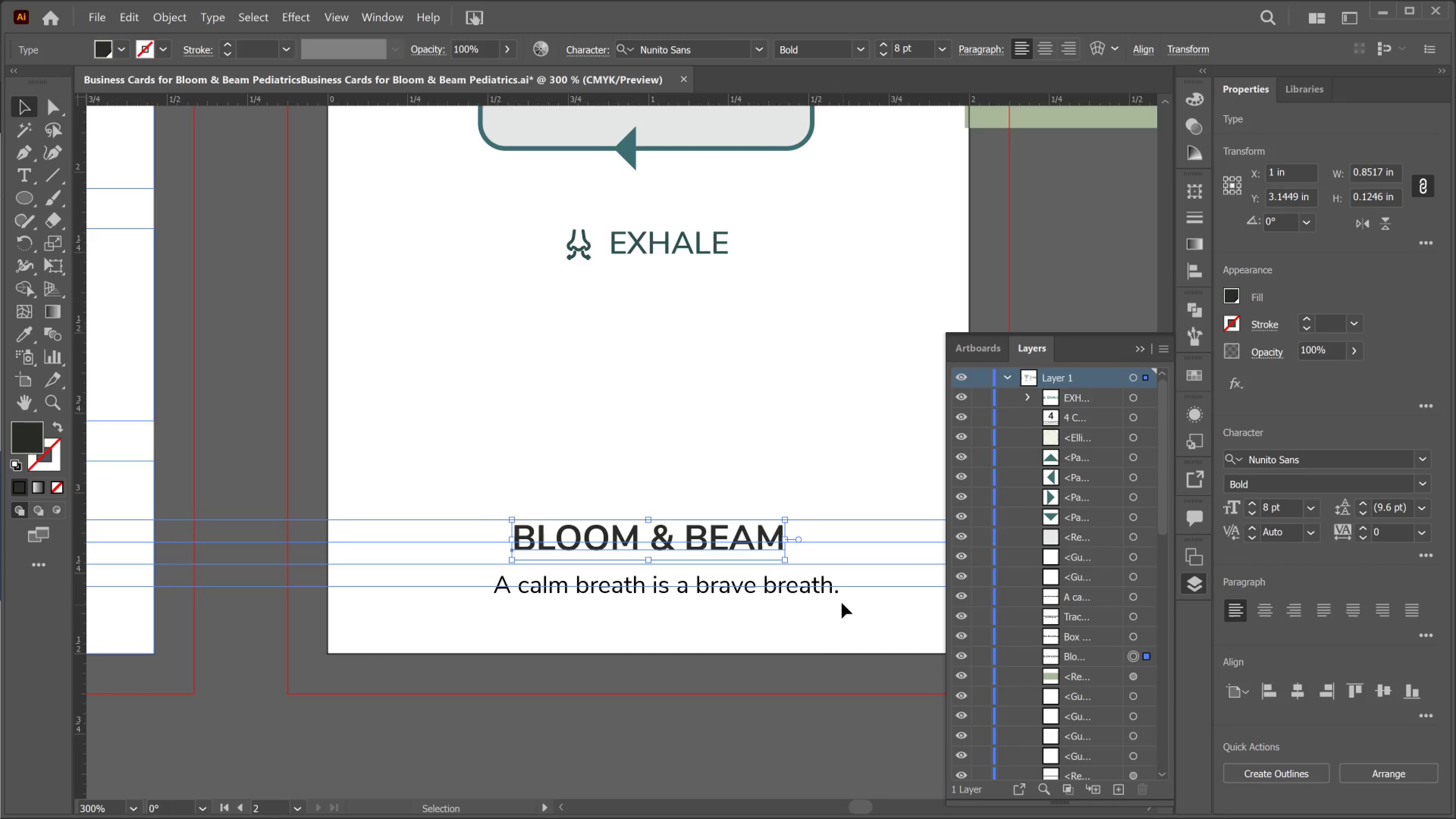 
left_click([828, 586])
 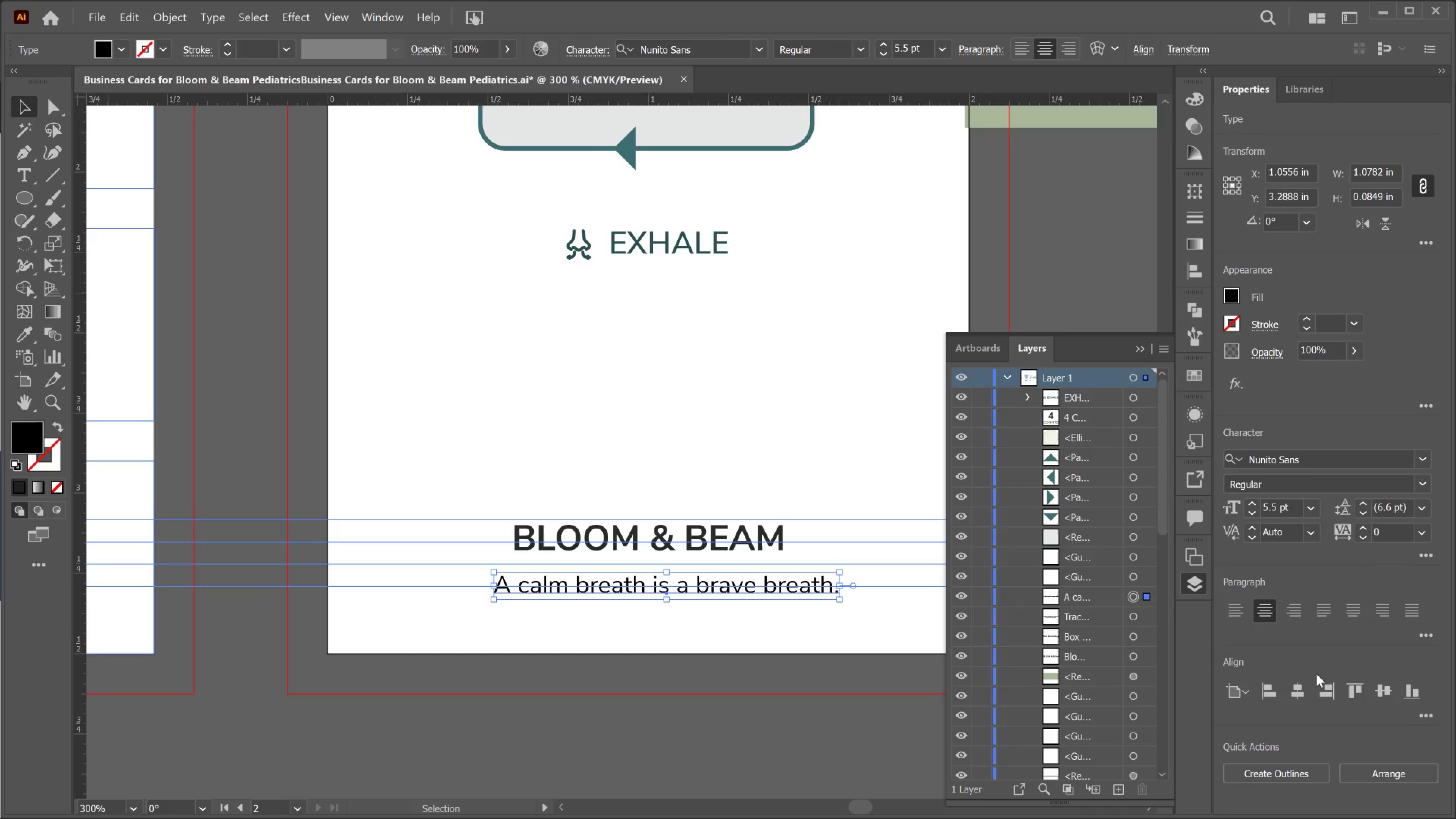 
left_click([1300, 686])
 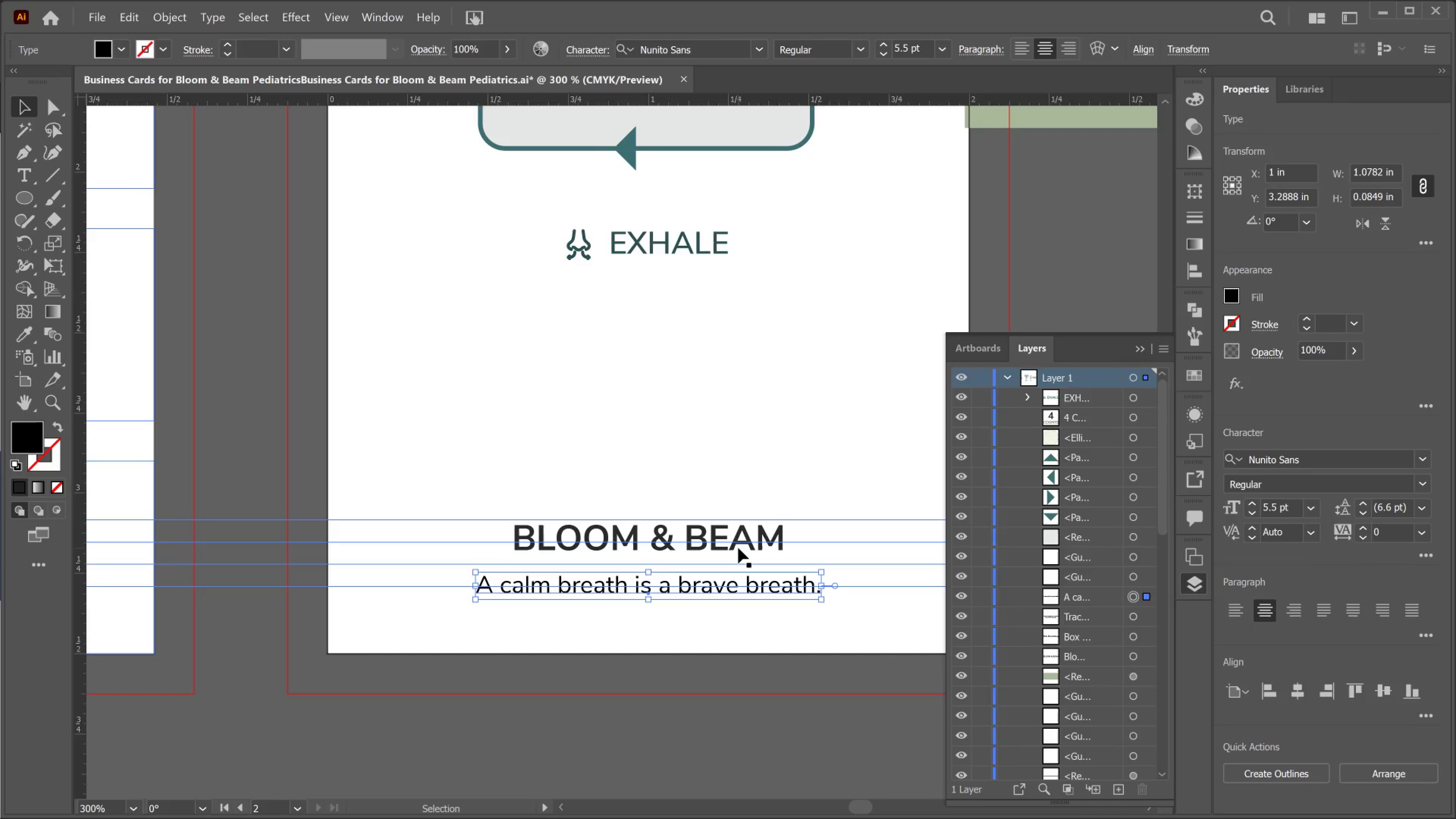 
left_click([738, 545])
 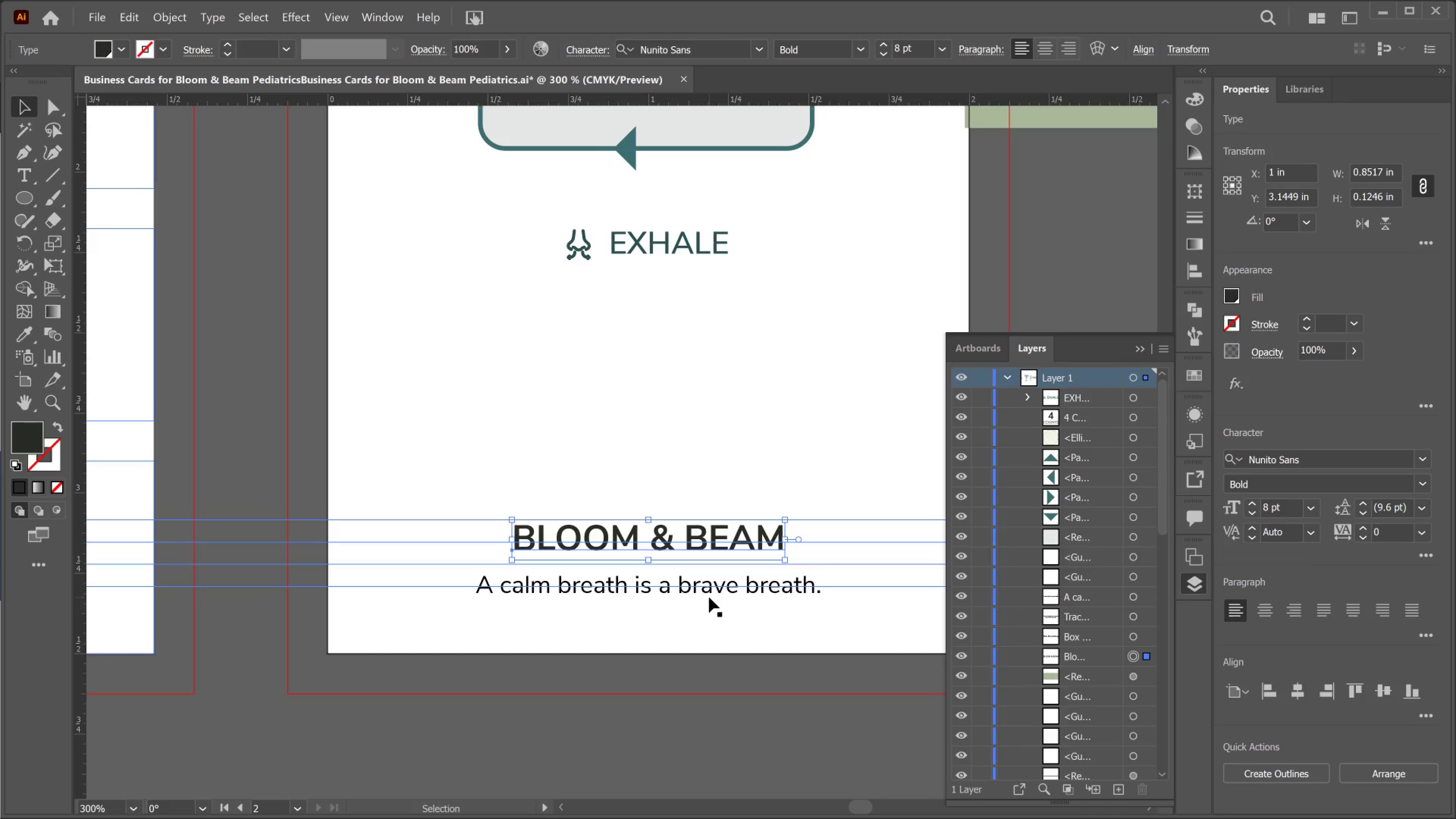 
left_click([713, 584])
 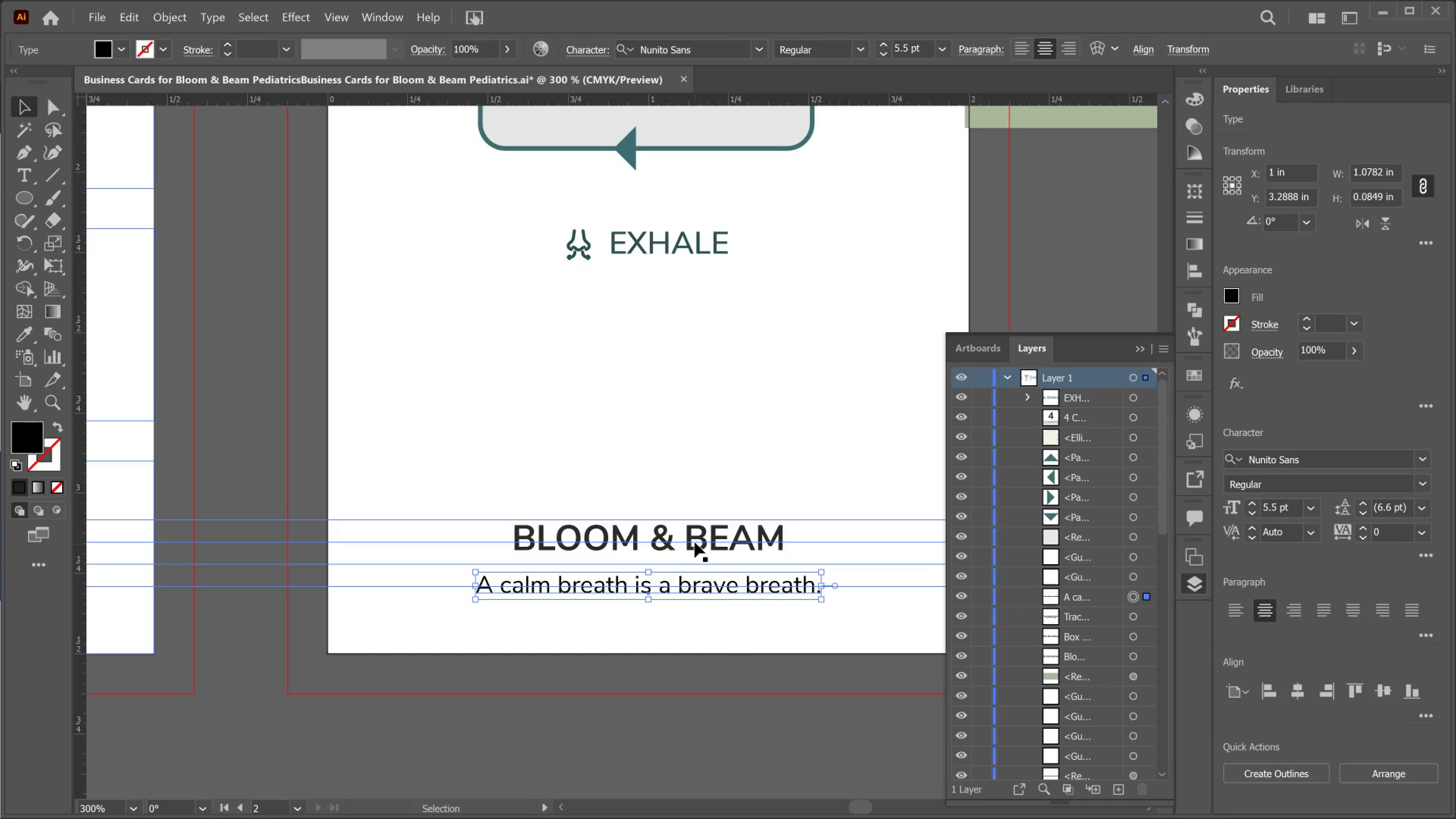 
hold_key(key=ShiftLeft, duration=0.98)
left_click([695, 542])
 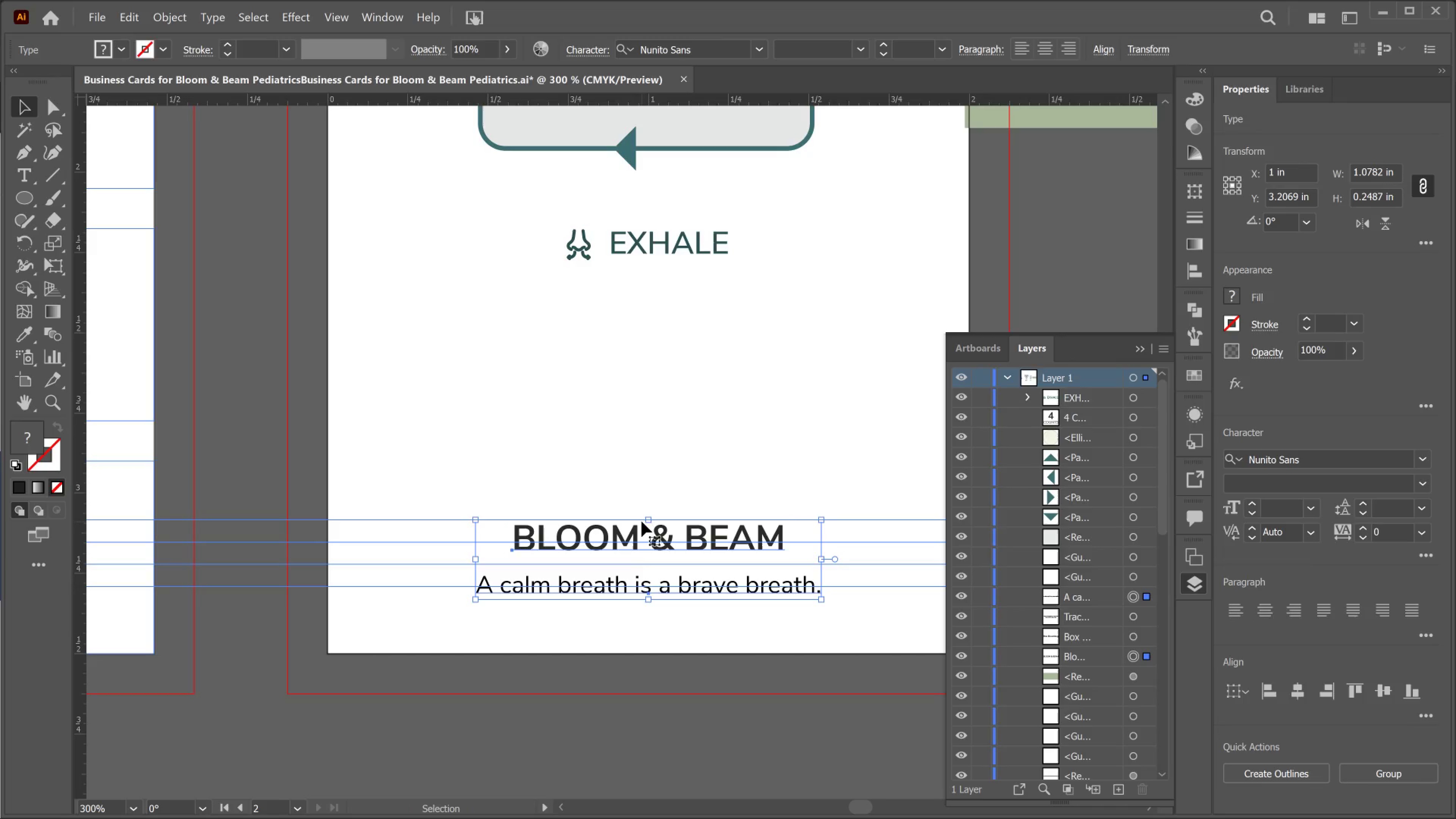 
left_click_drag(start_coordinate=[649, 519], to_coordinate=[651, 535])
 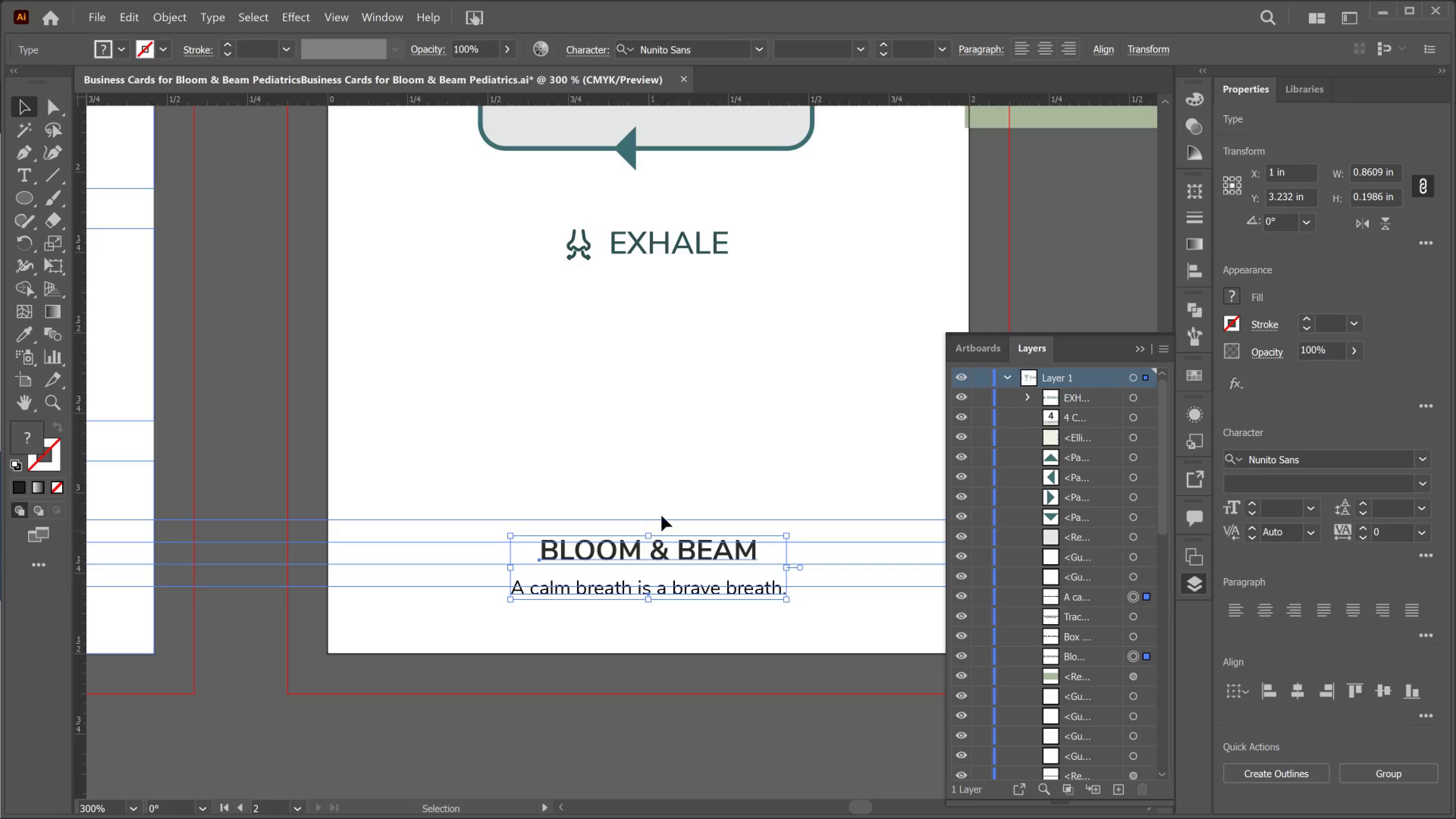 
hold_key(key=ShiftLeft, duration=2.03)
 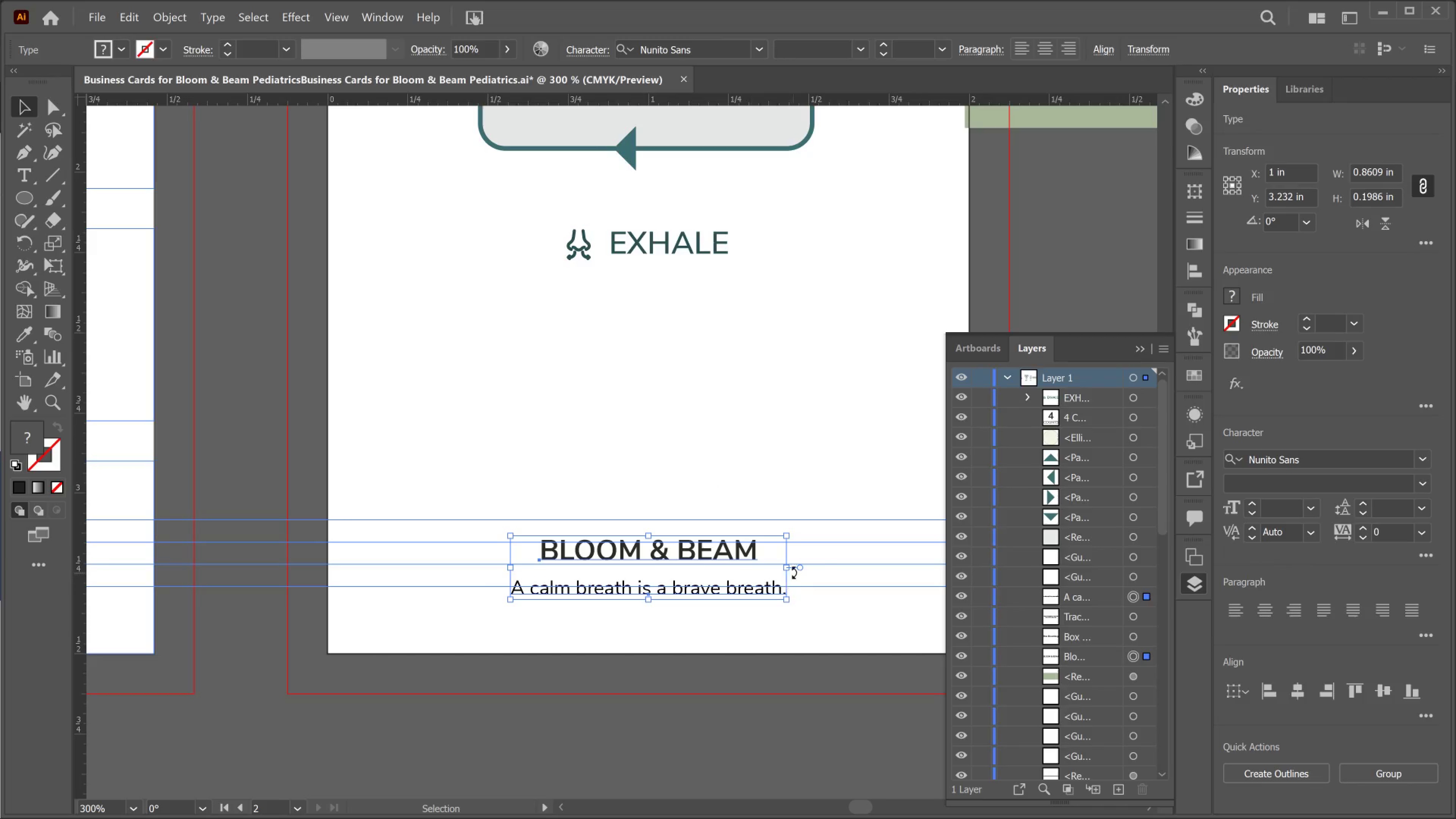 
key(ArrowUp)
 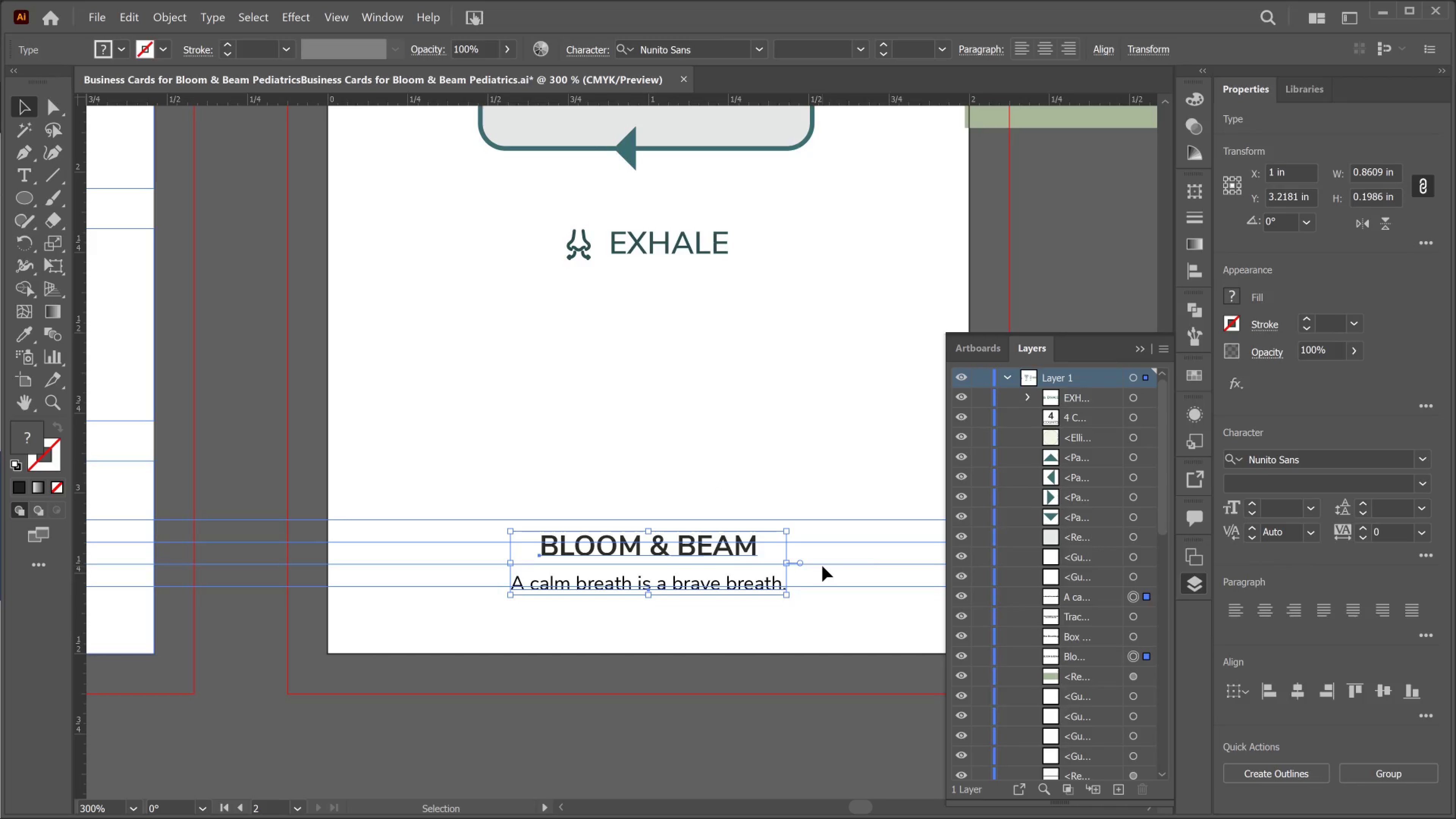 
key(ArrowUp)
 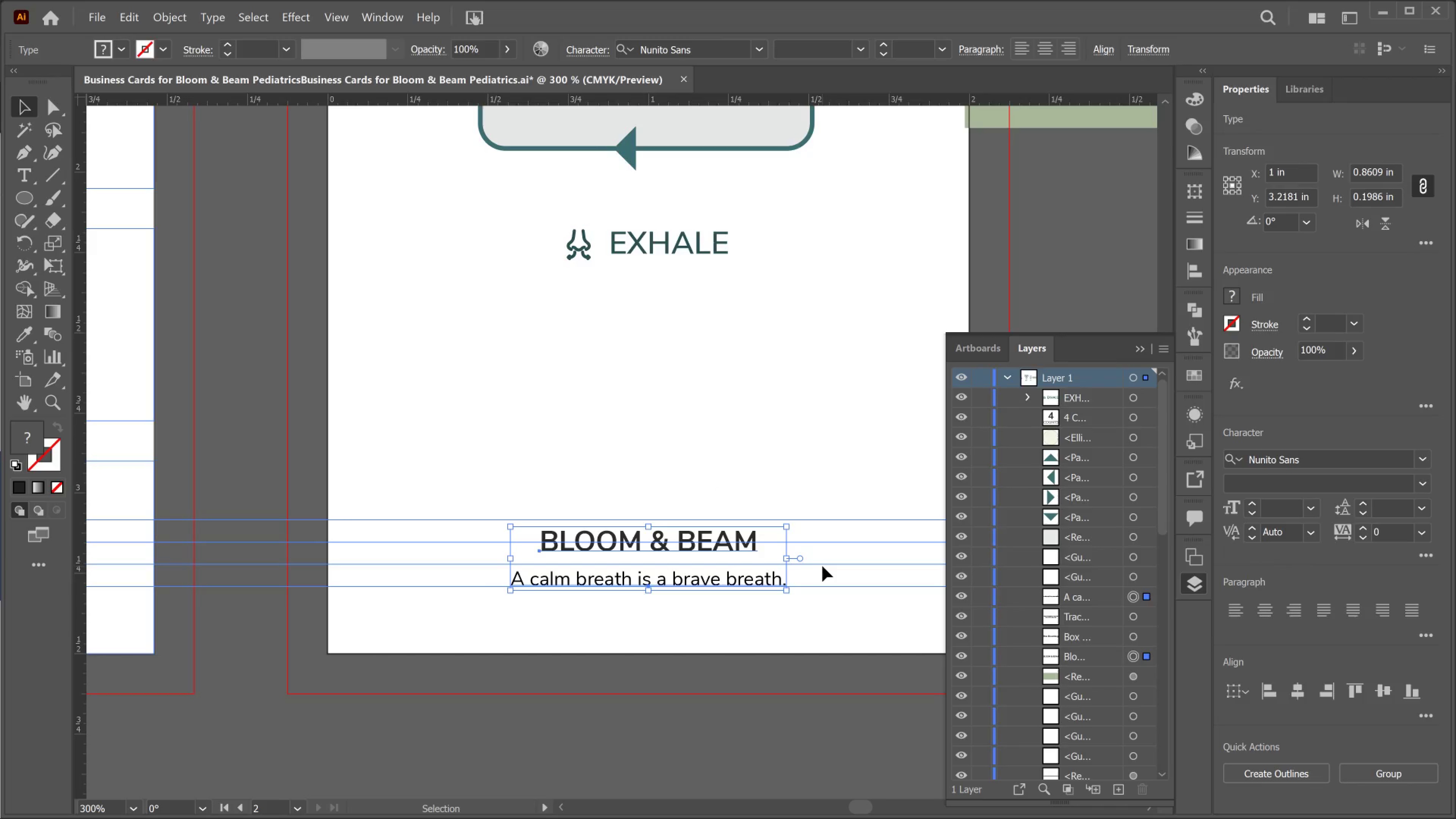 
key(ArrowUp)
 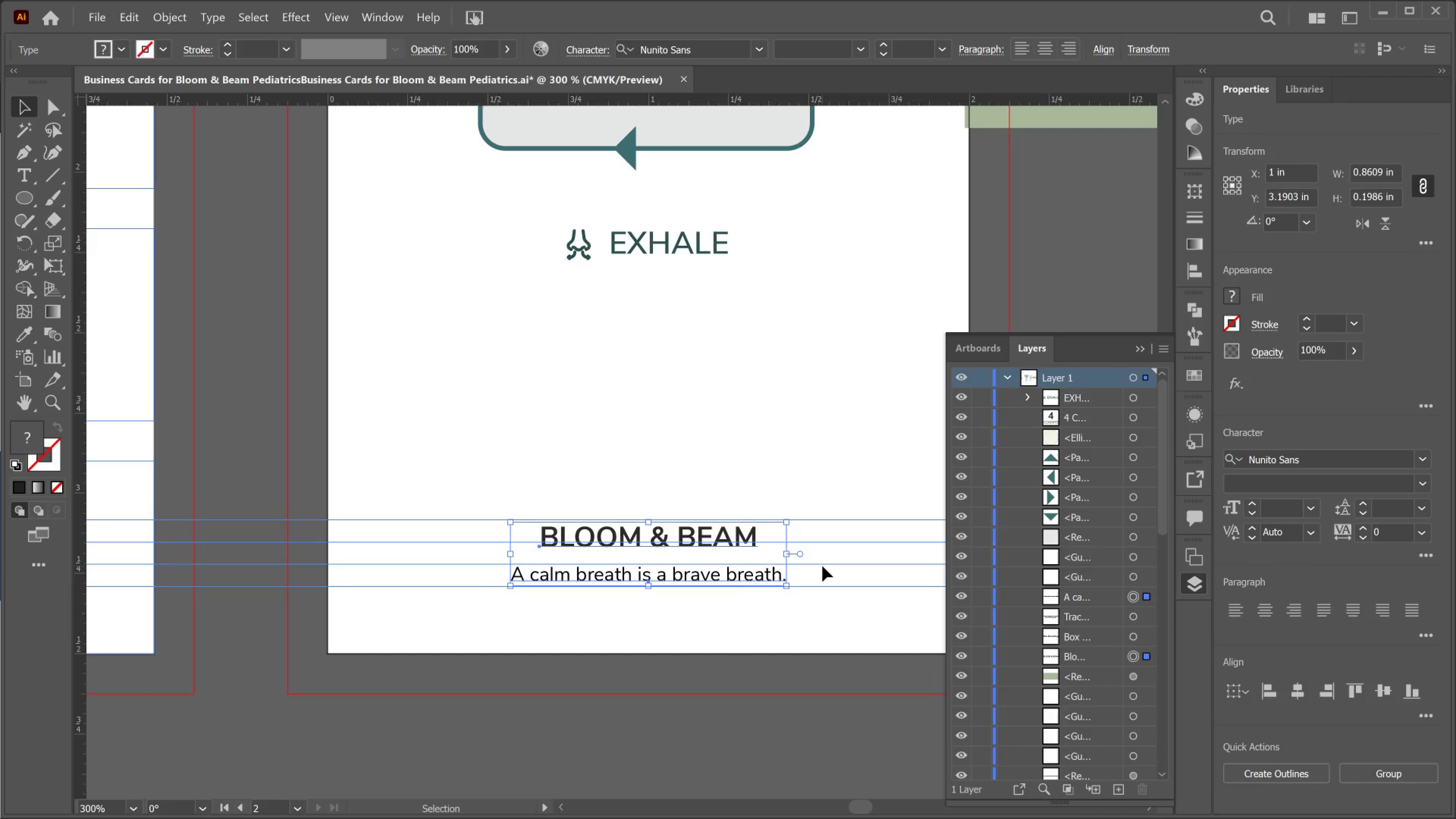 
key(ArrowDown)
 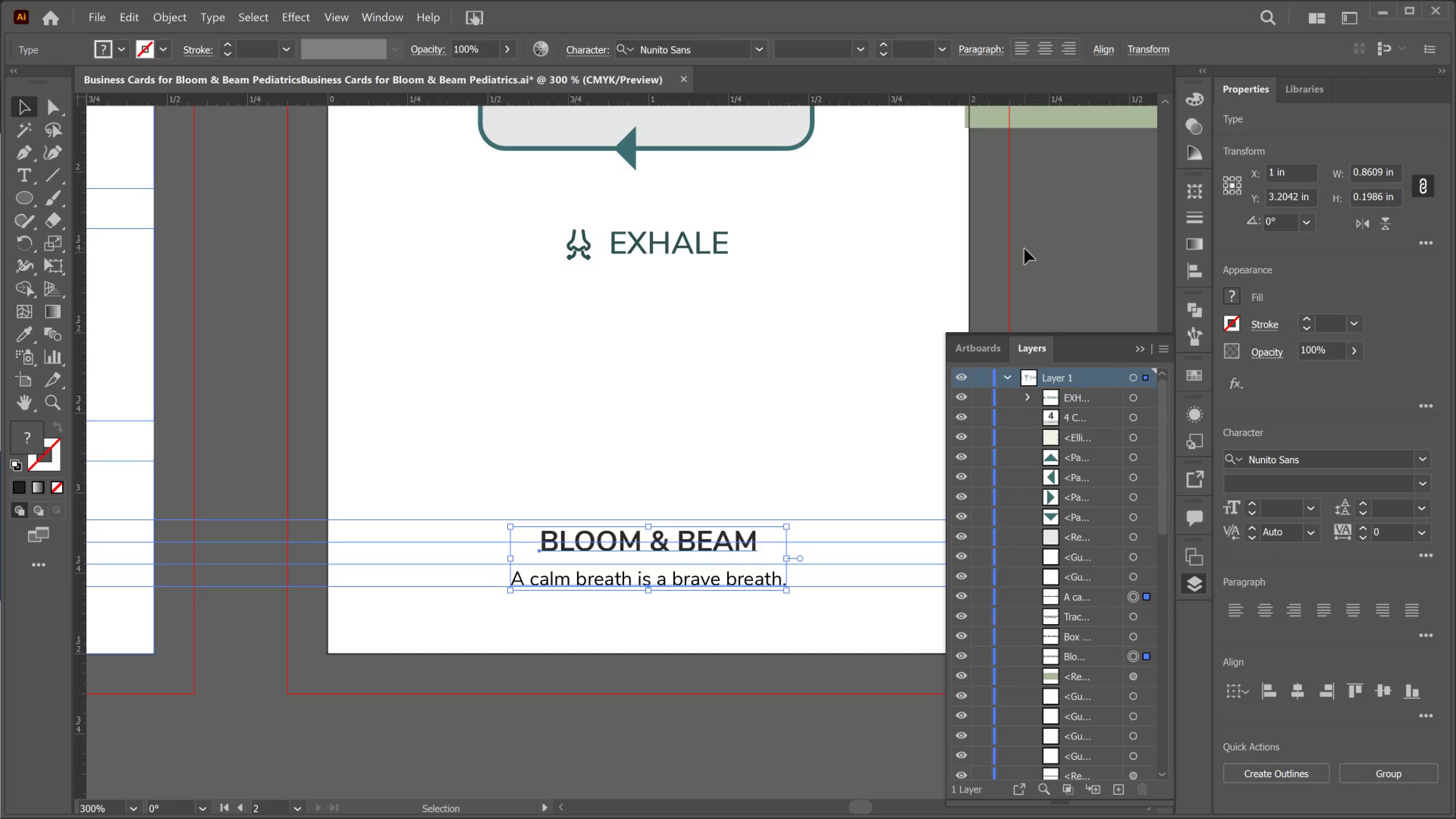 
left_click([1032, 239])
 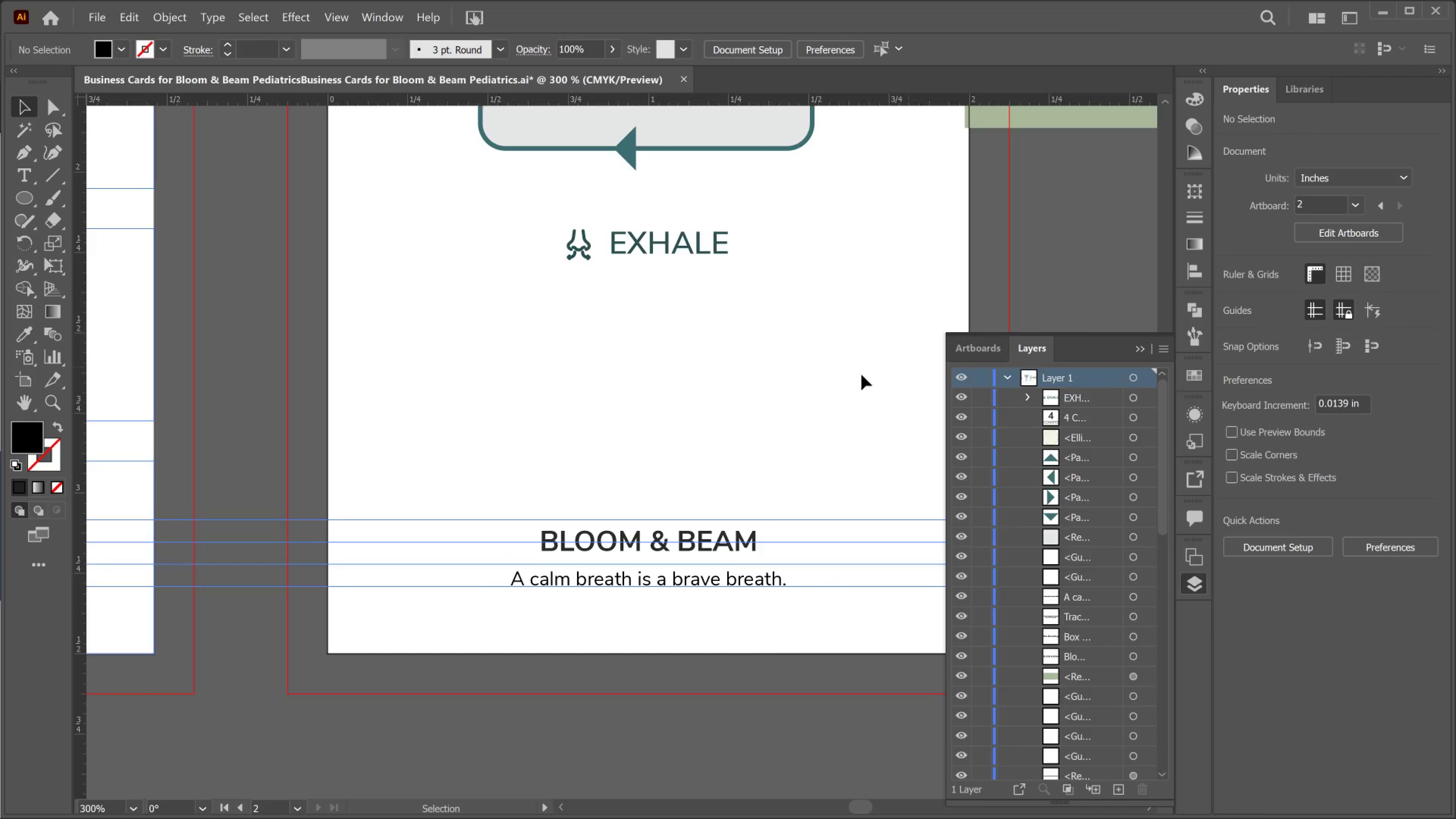 
hold_key(key=AltLeft, duration=3.47)
scroll: coordinate [770, 372], scroll_direction: down, amount: 4.0
 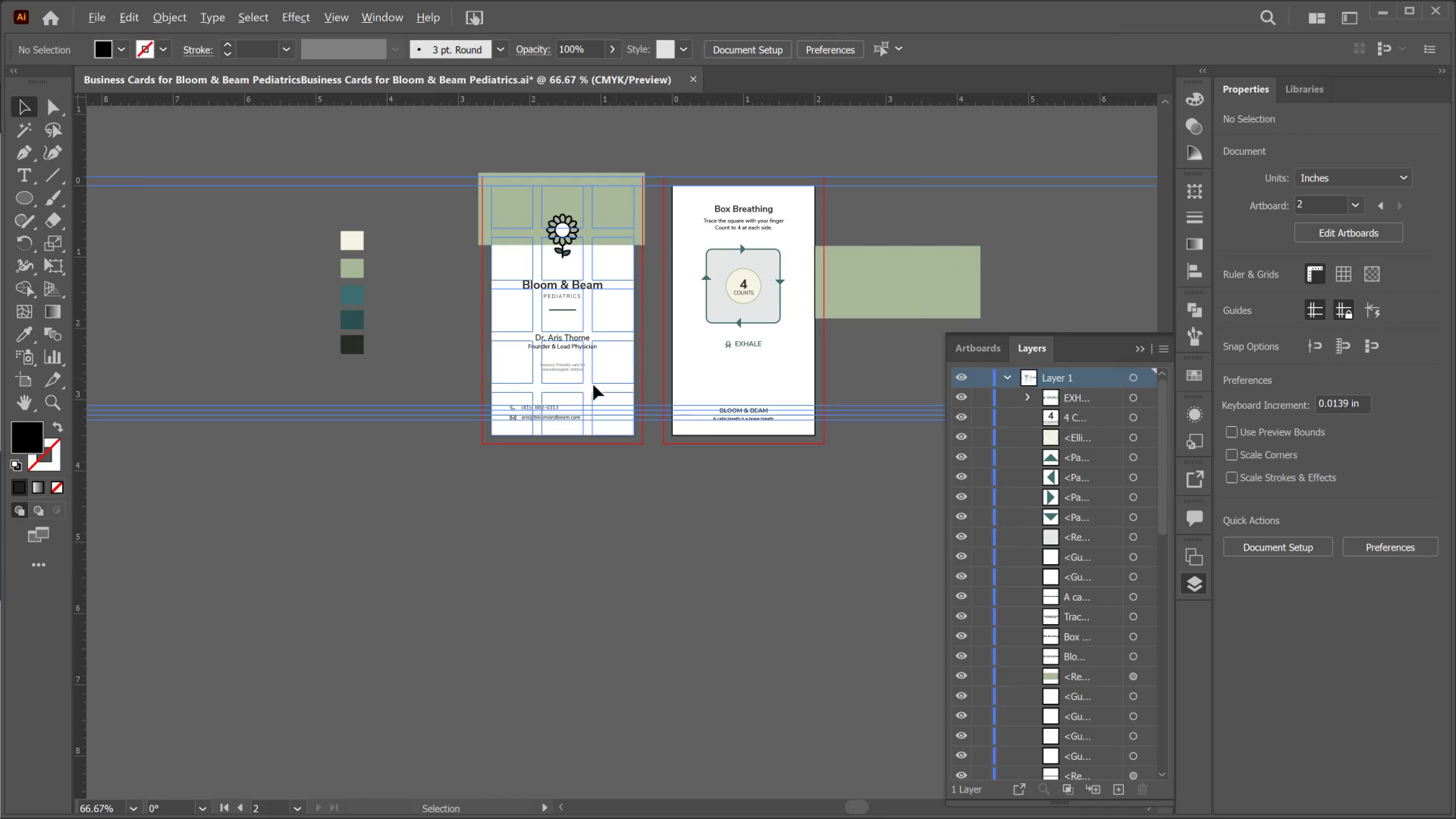 
scroll: coordinate [463, 395], scroll_direction: up, amount: 4.0
 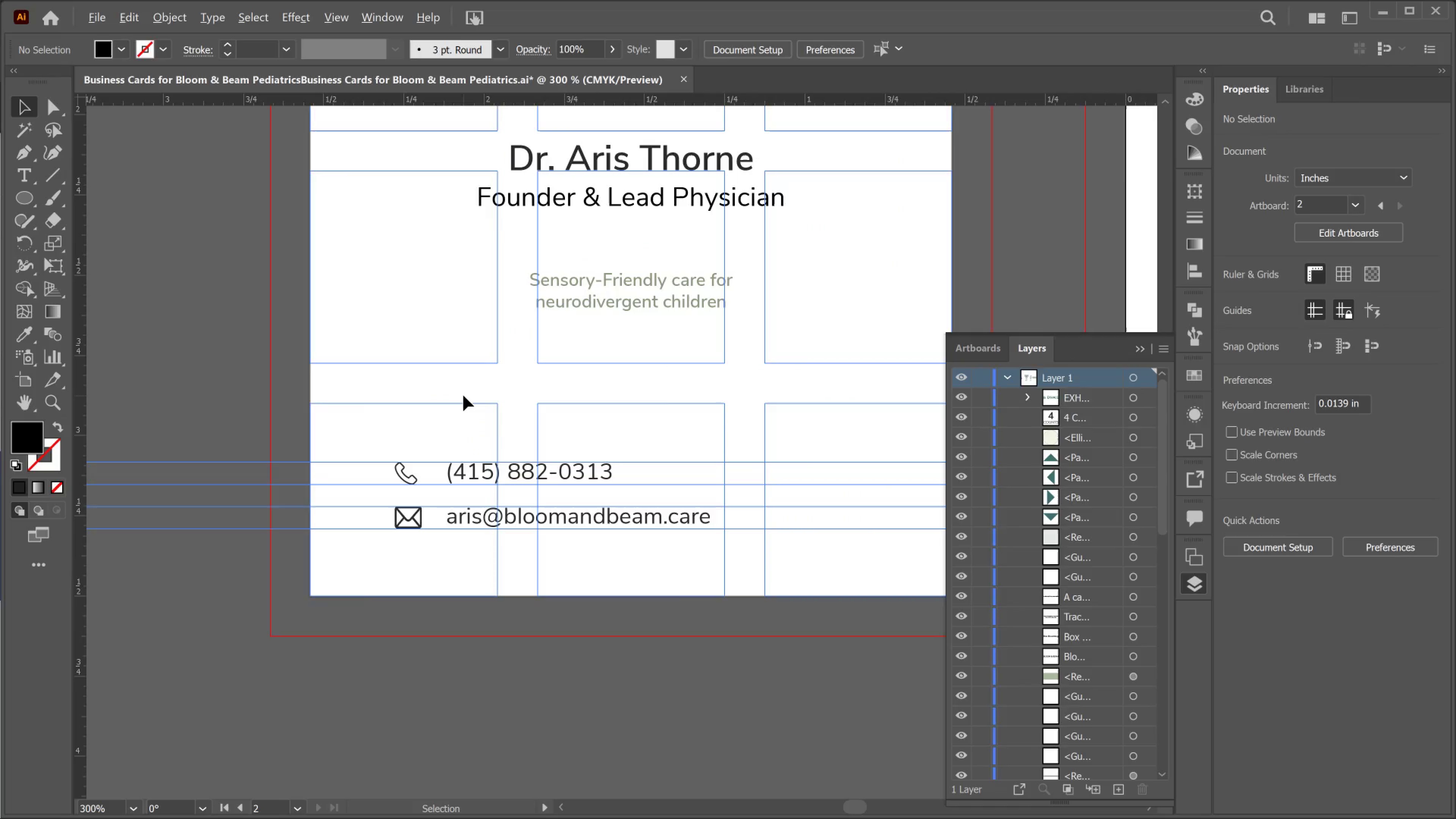 
scroll: coordinate [463, 395], scroll_direction: down, amount: 3.0
 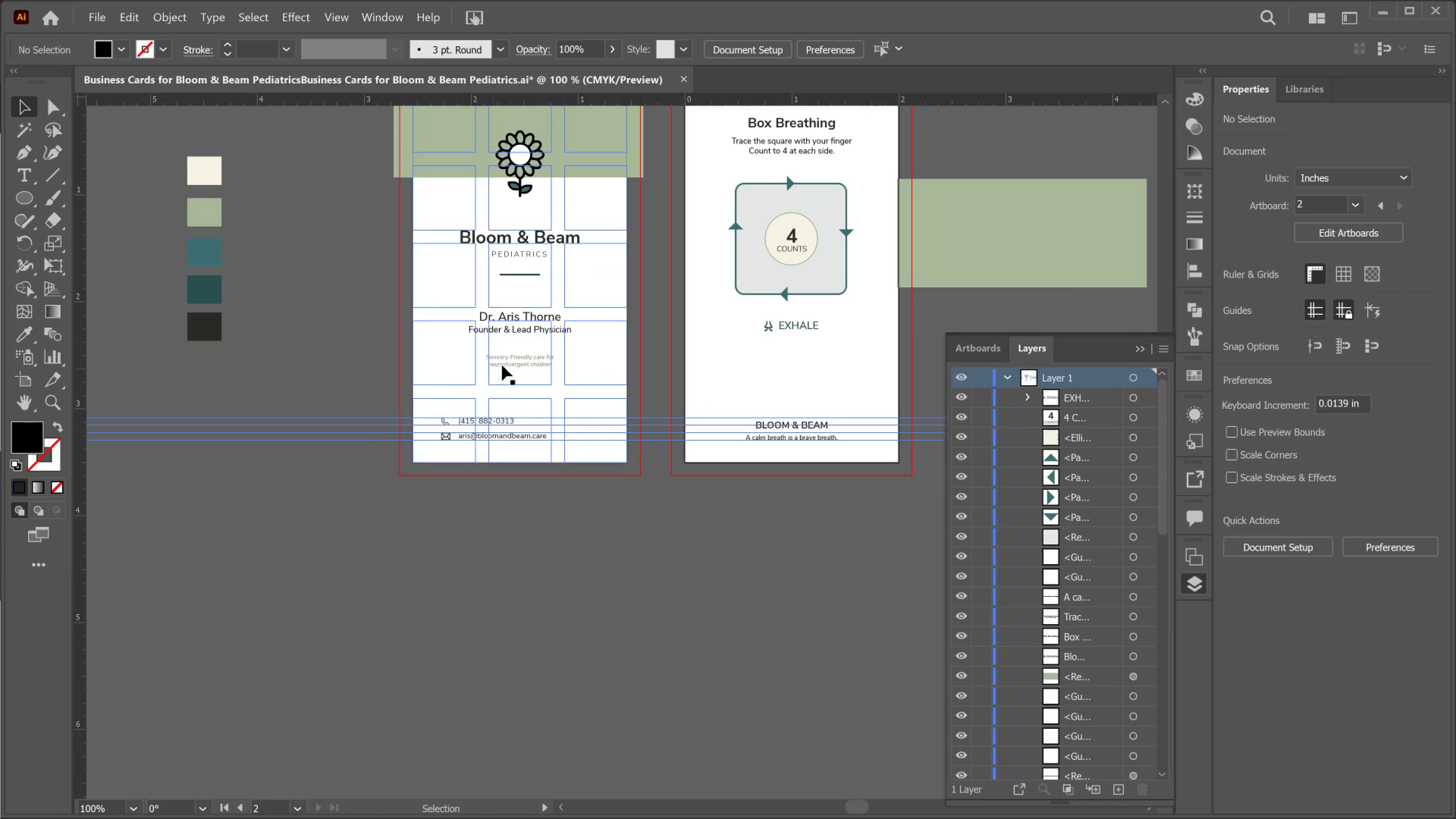 
key(Alt+AltLeft)
 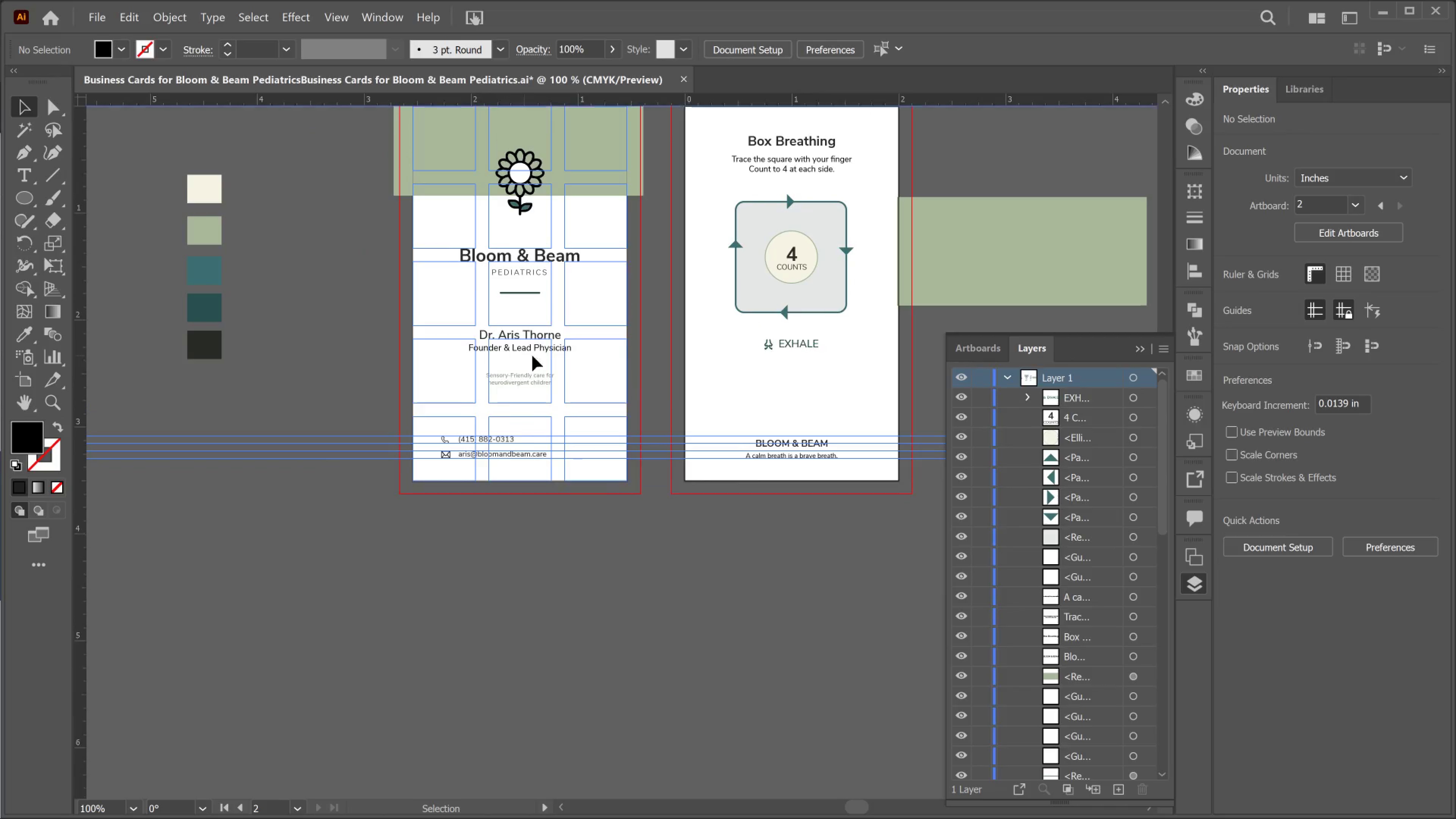 
scroll: coordinate [524, 356], scroll_direction: up, amount: 1.0
 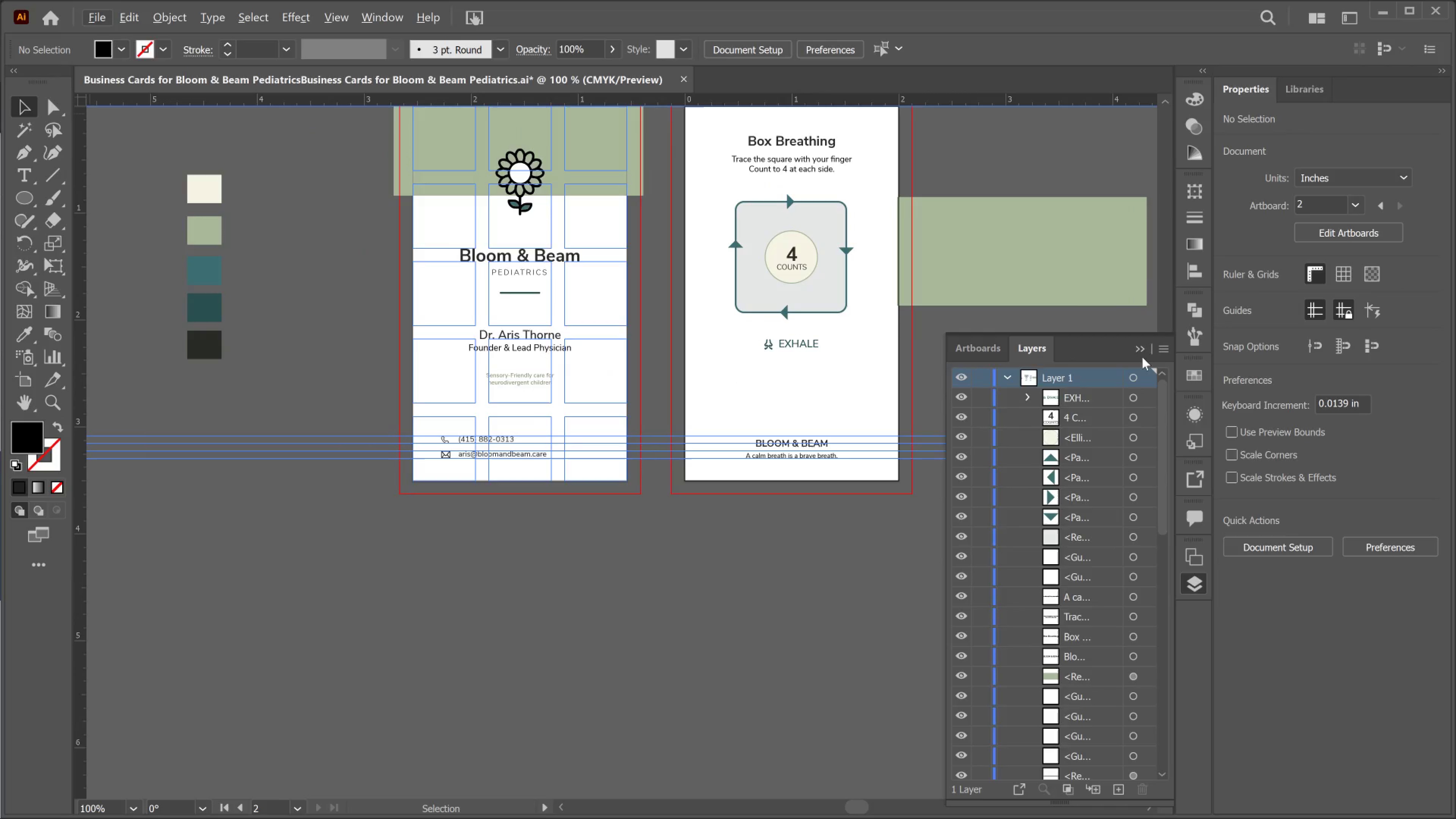 
left_click([1148, 346])
 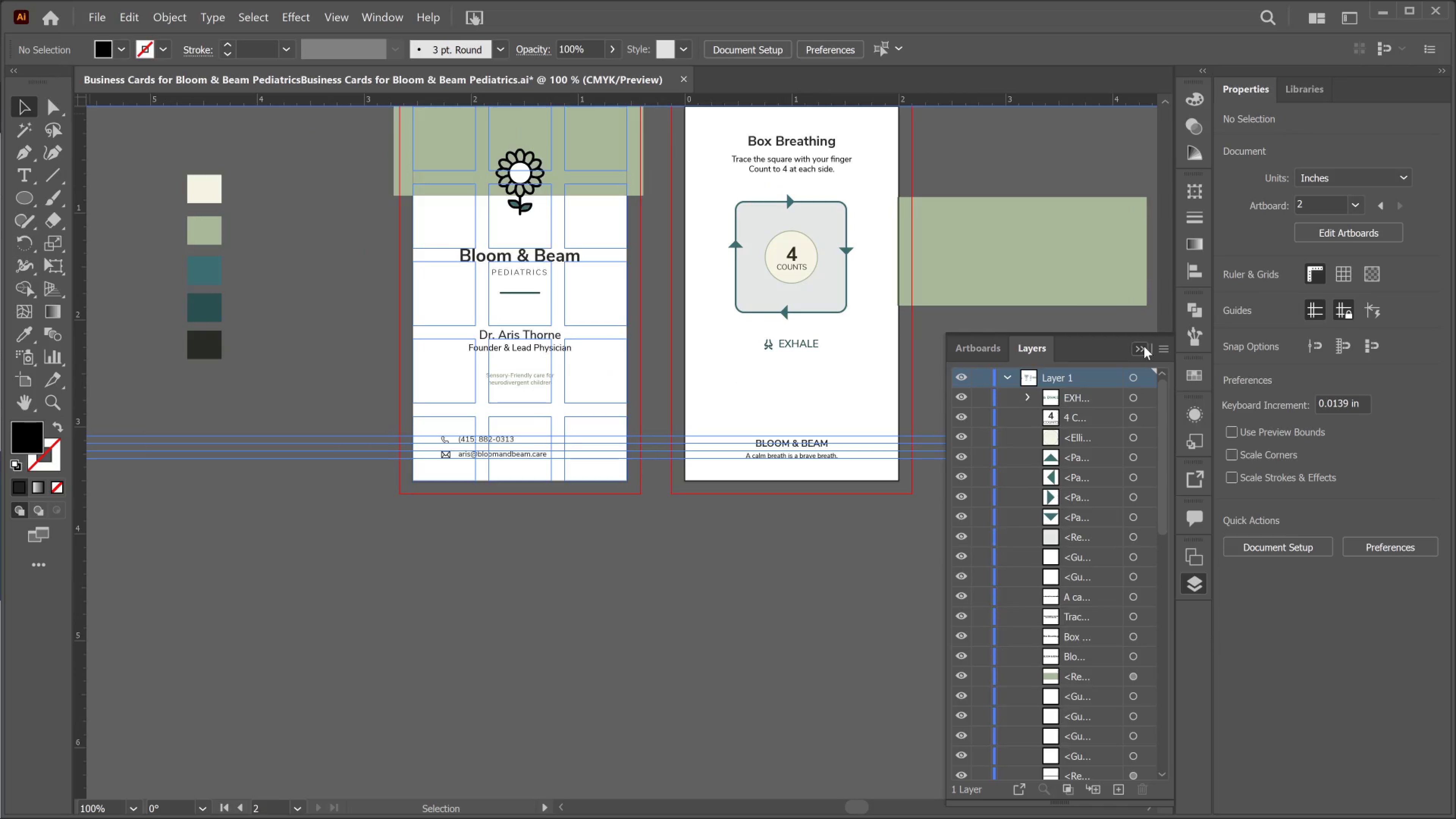 
left_click([1144, 346])
 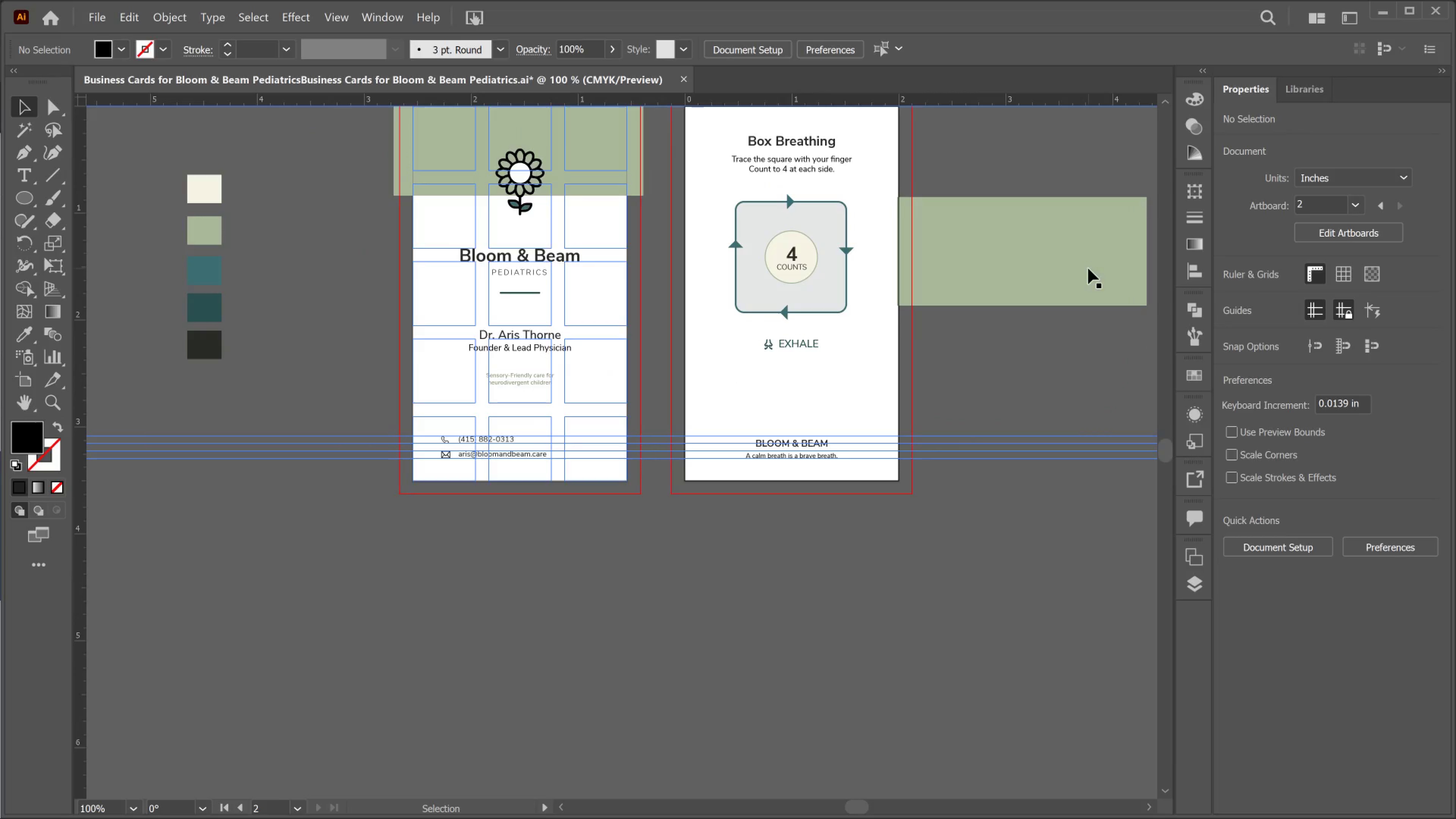 
left_click([1088, 268])
 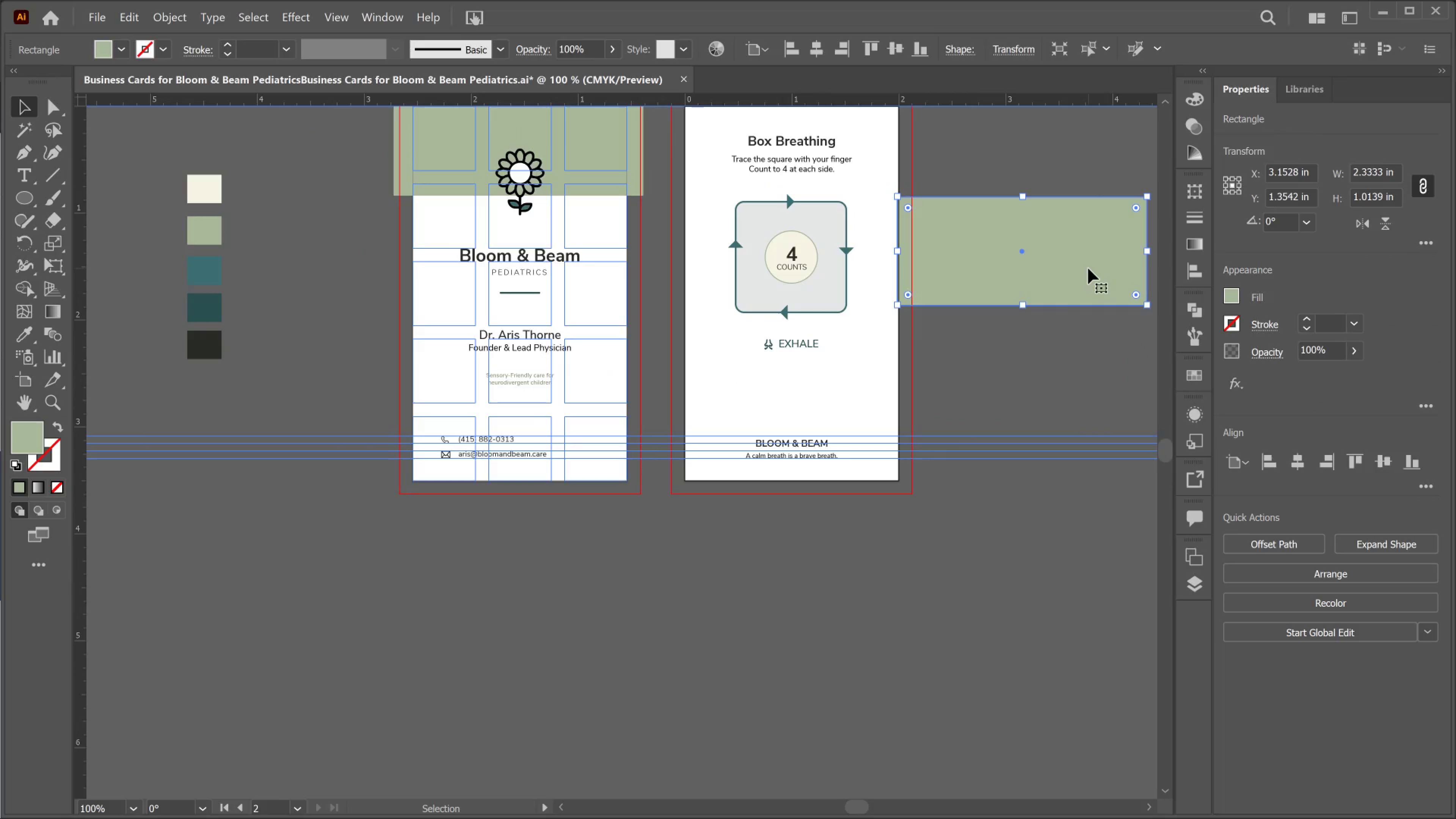 
key(Delete)
 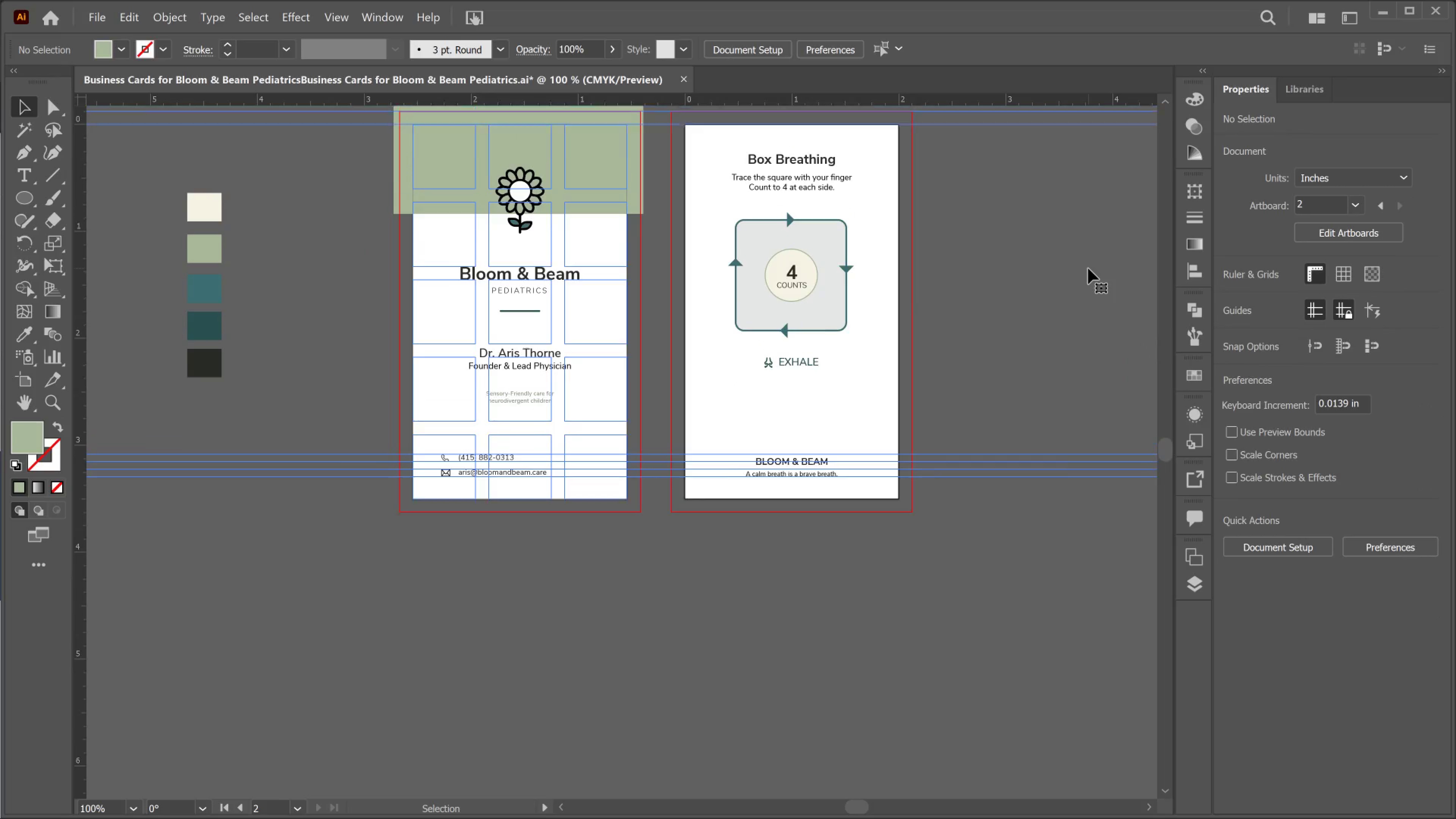 
scroll: coordinate [1088, 268], scroll_direction: up, amount: 4.0
 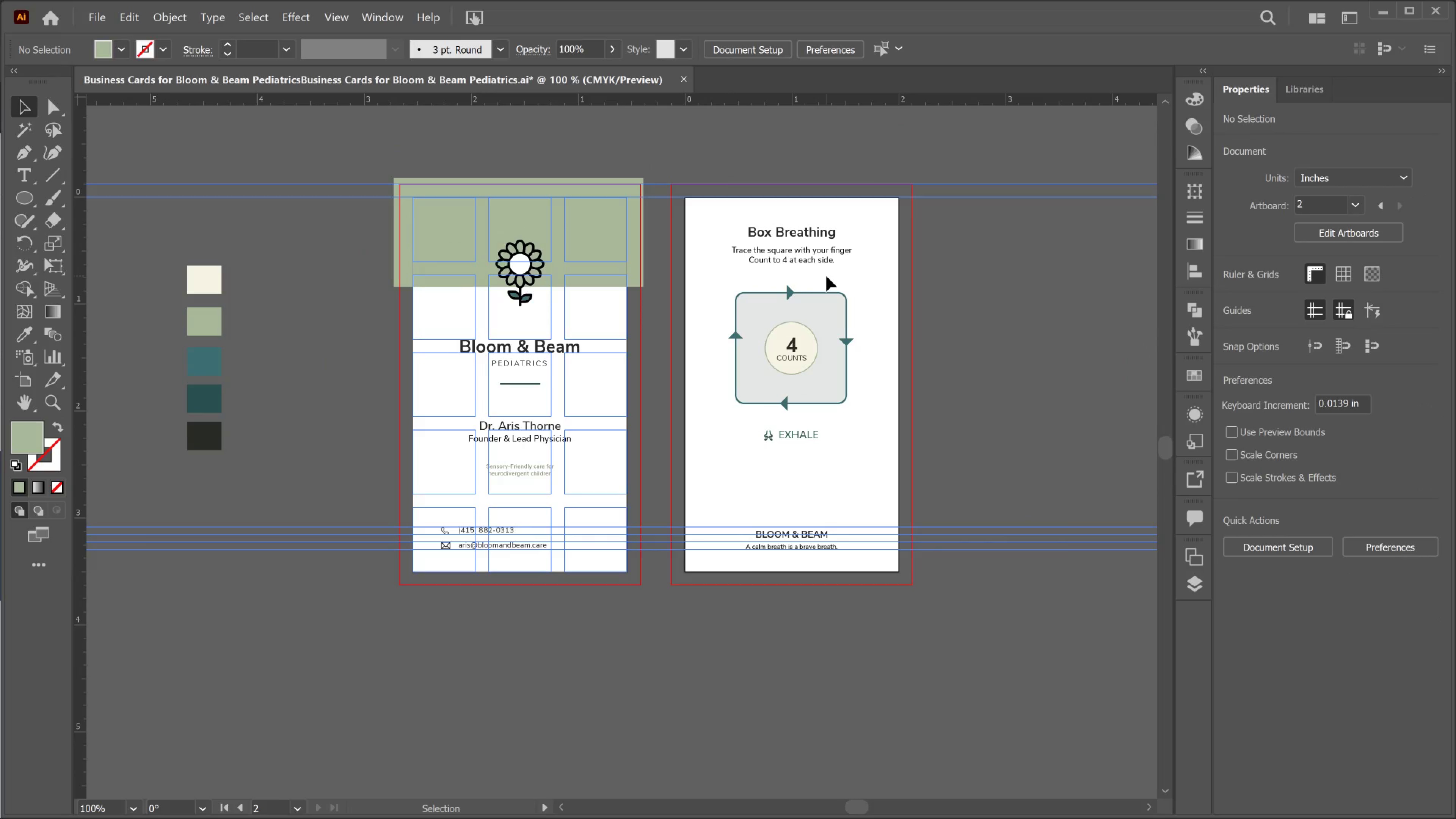 
wait(15.74)
 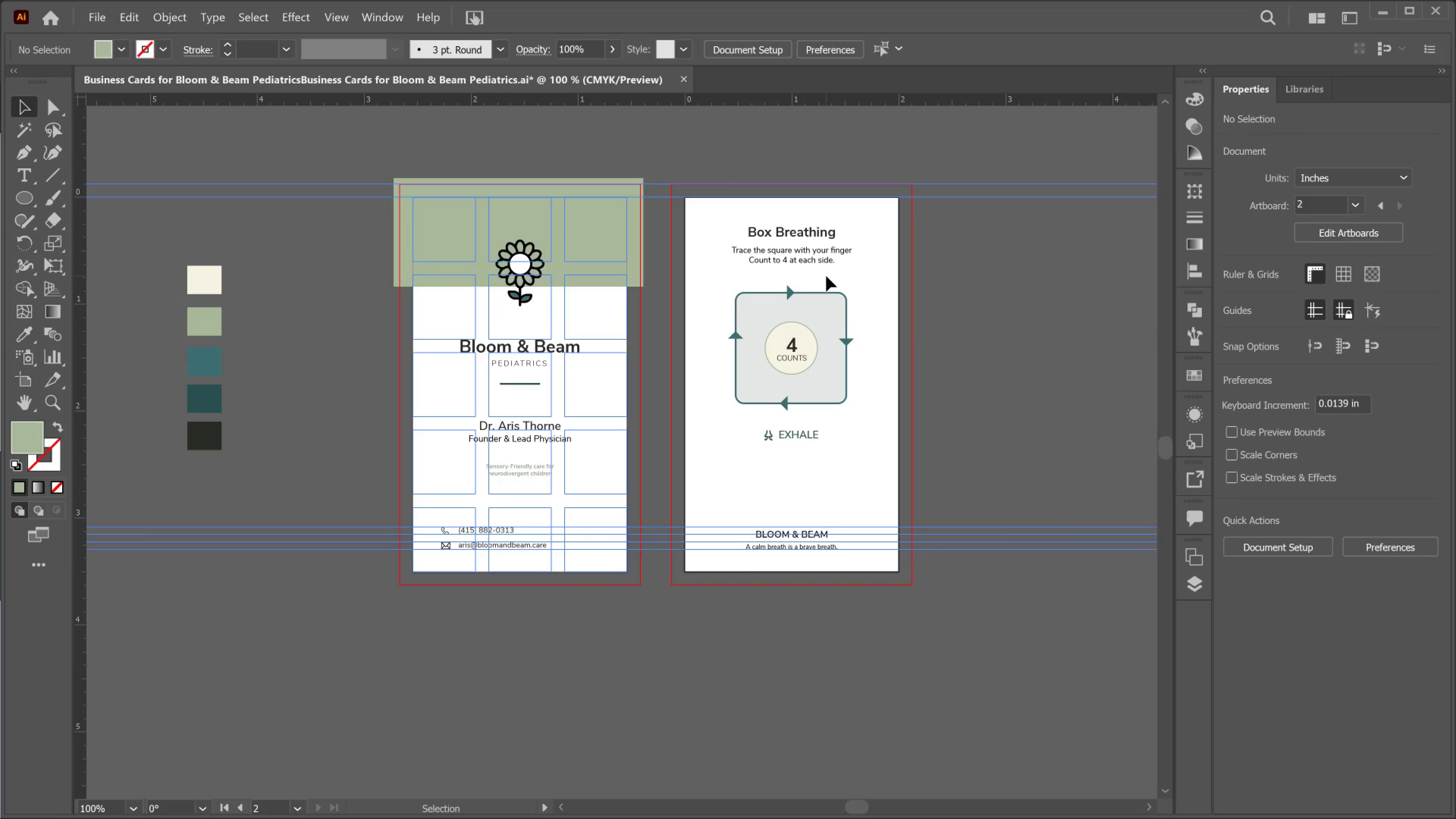 
key(Alt+Tab)
 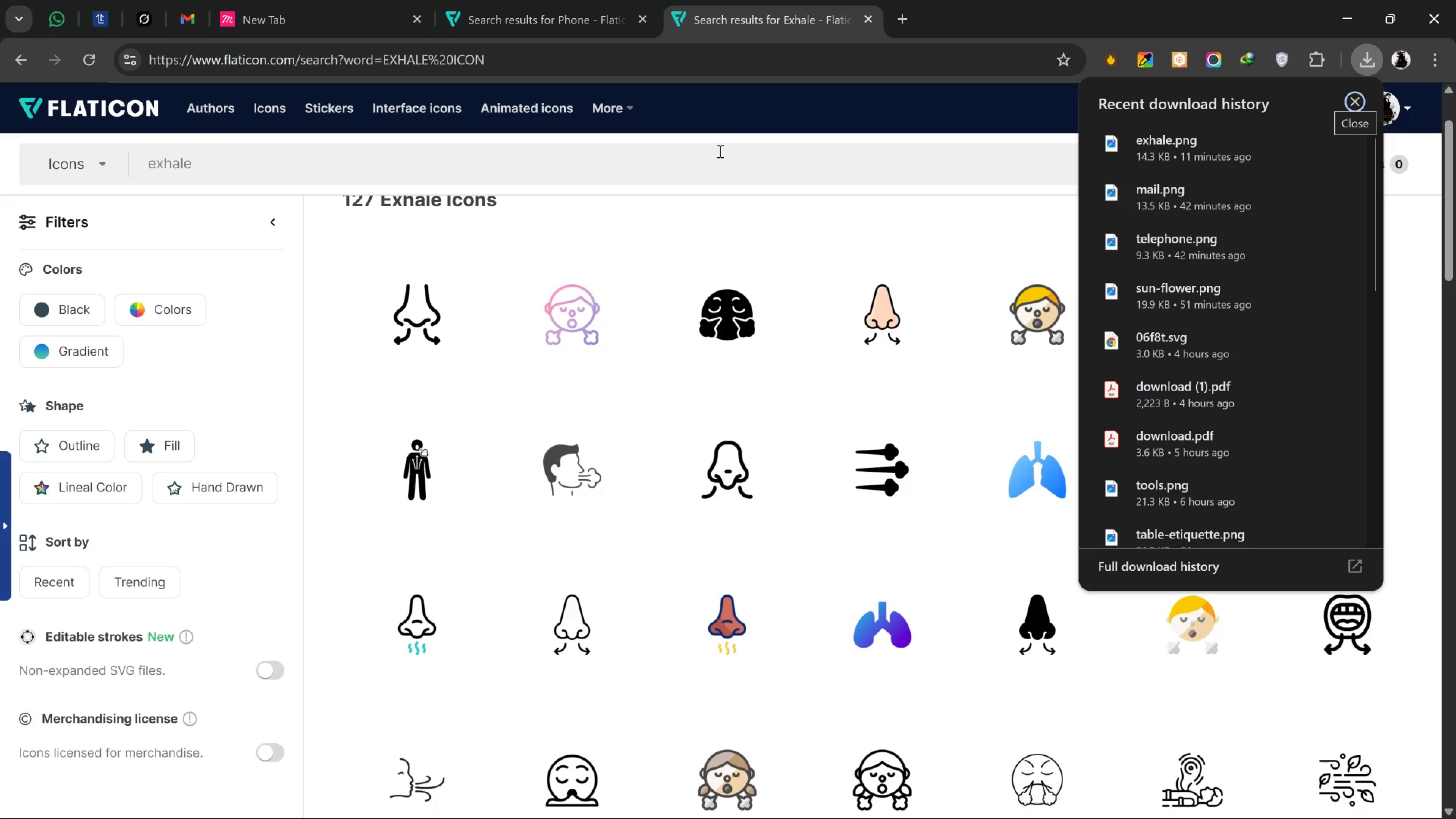 
left_click_drag(start_coordinate=[719, 157], to_coordinate=[0, 100])
 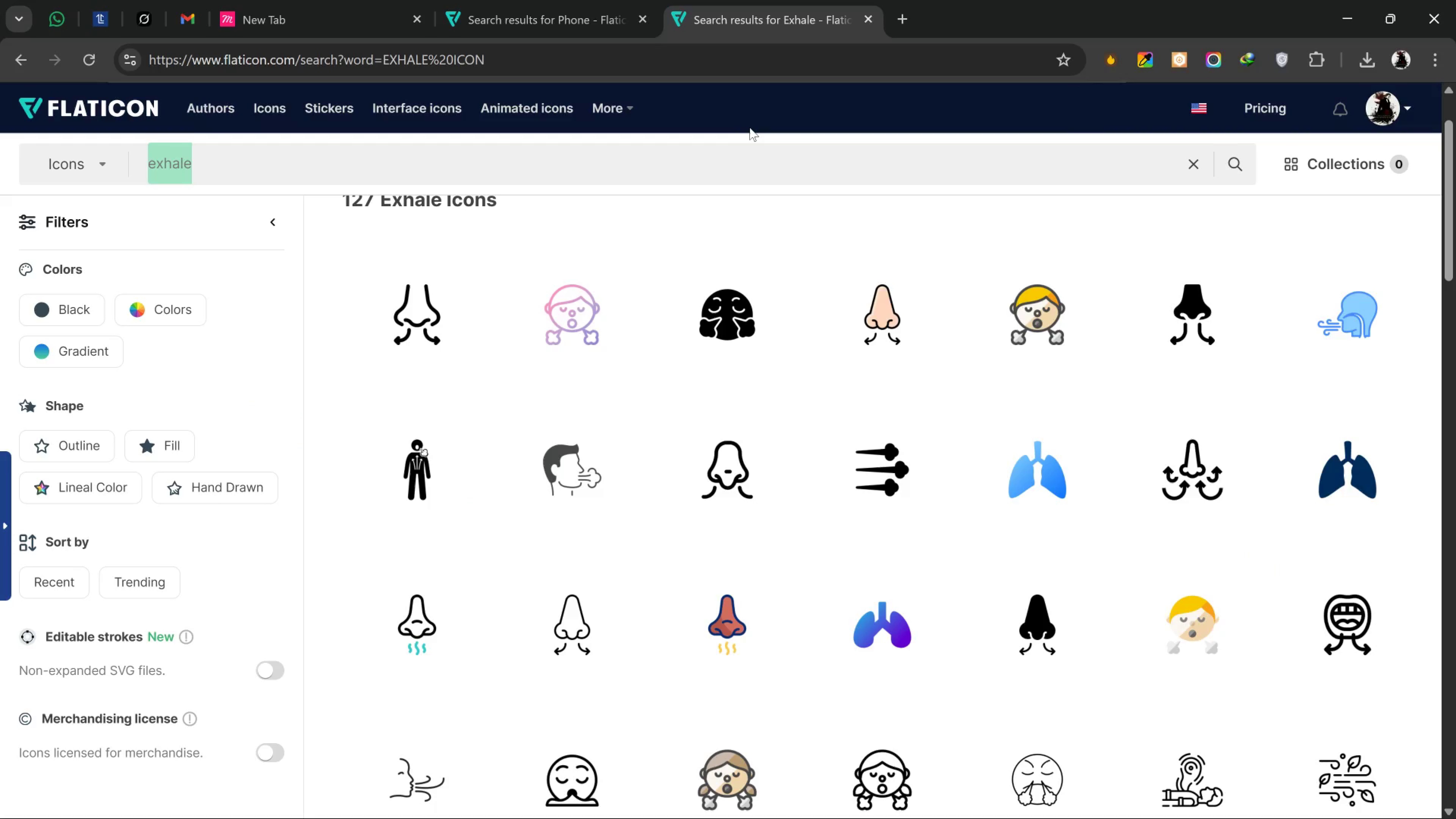 
type(INHALE)
 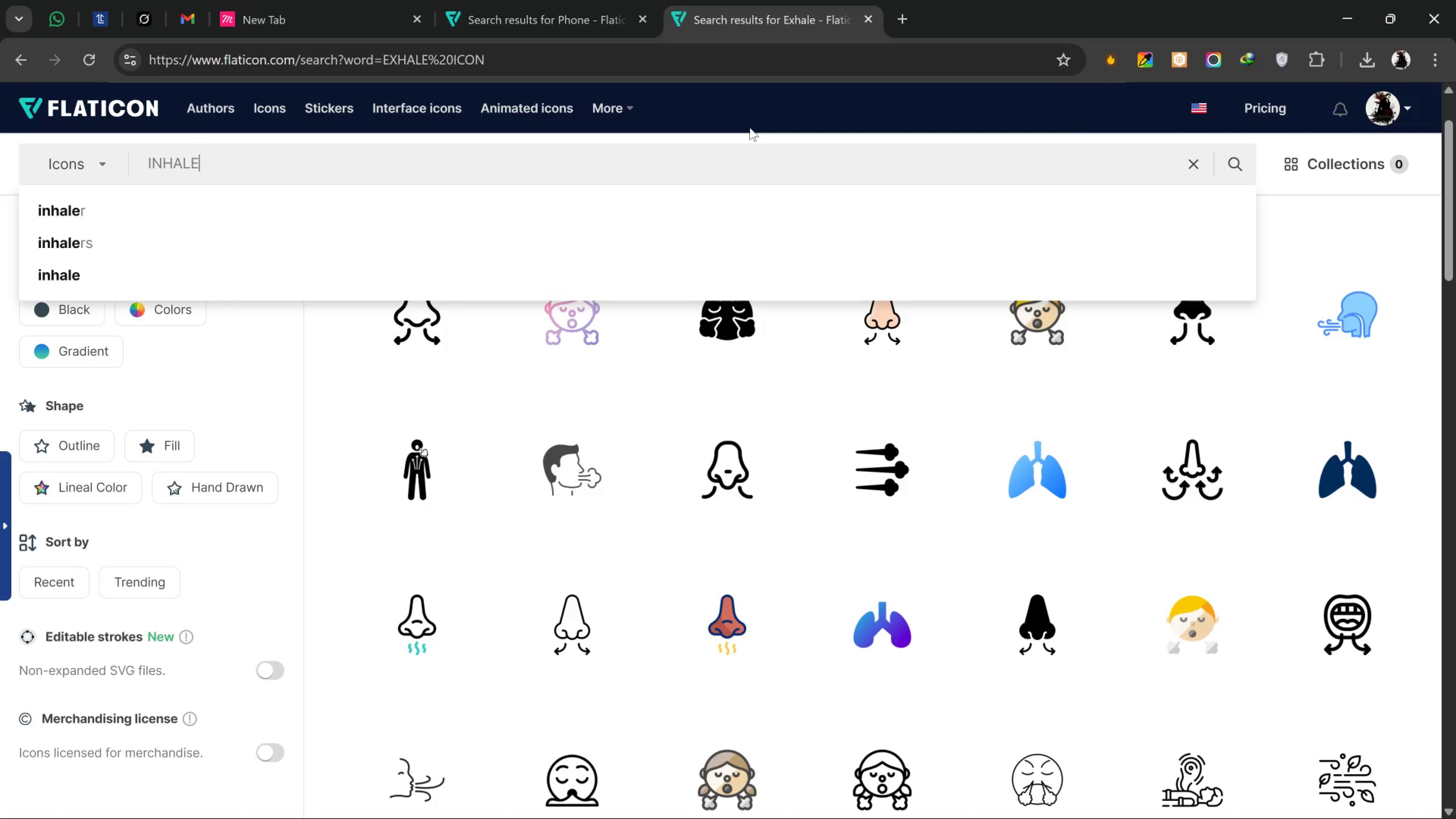 
key(Enter)
 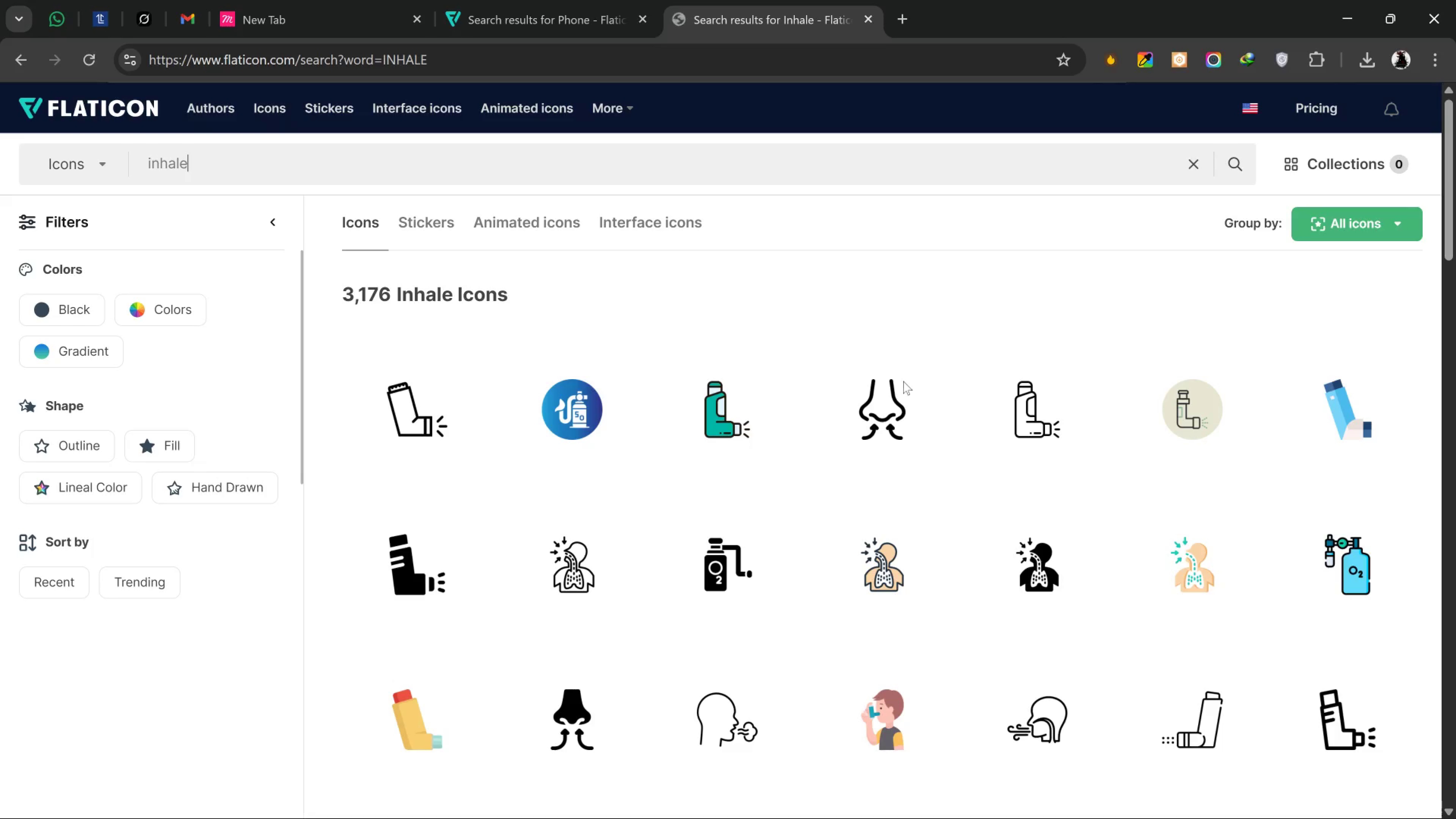 
left_click([926, 431])
 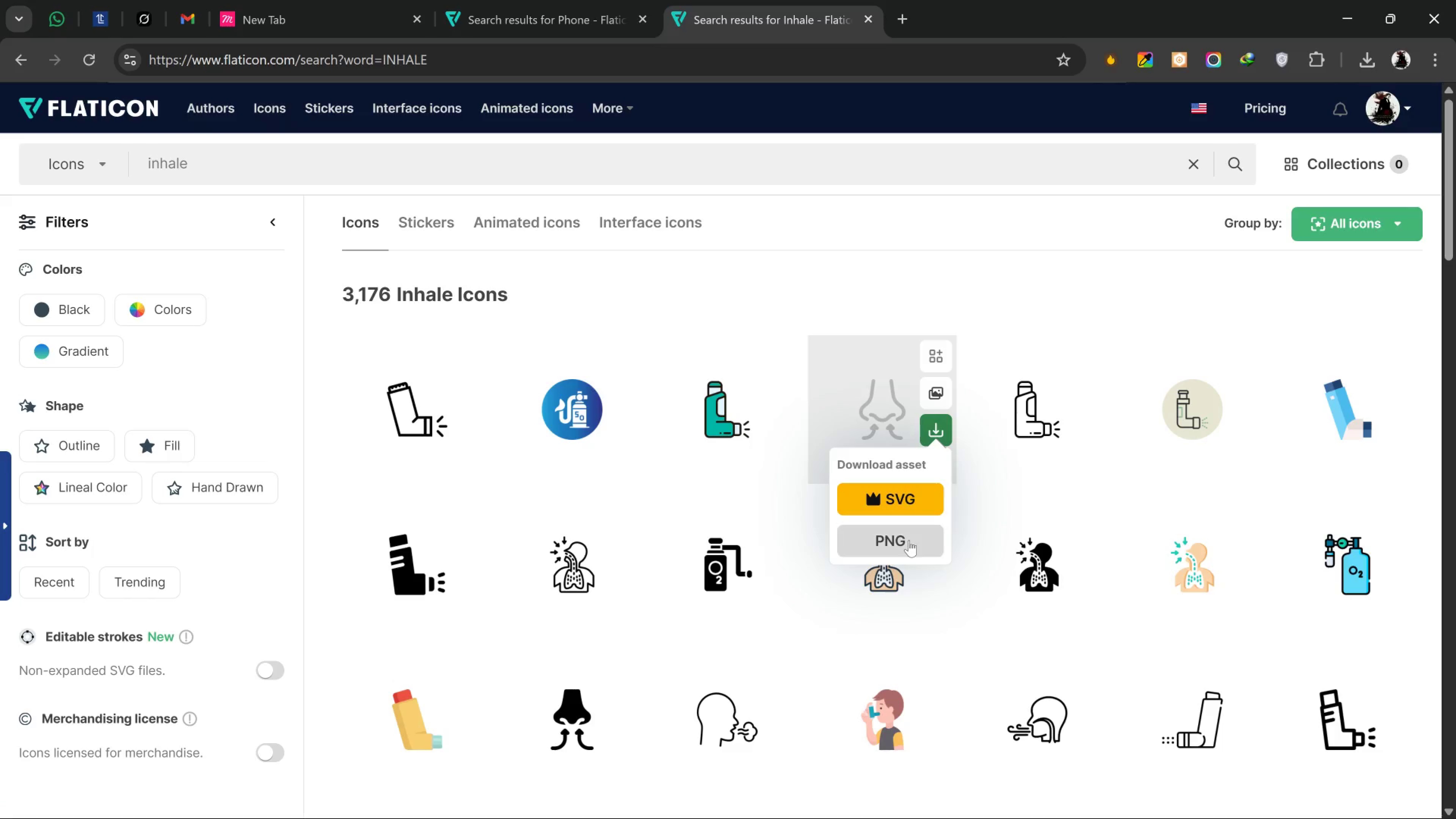 
left_click([909, 540])
 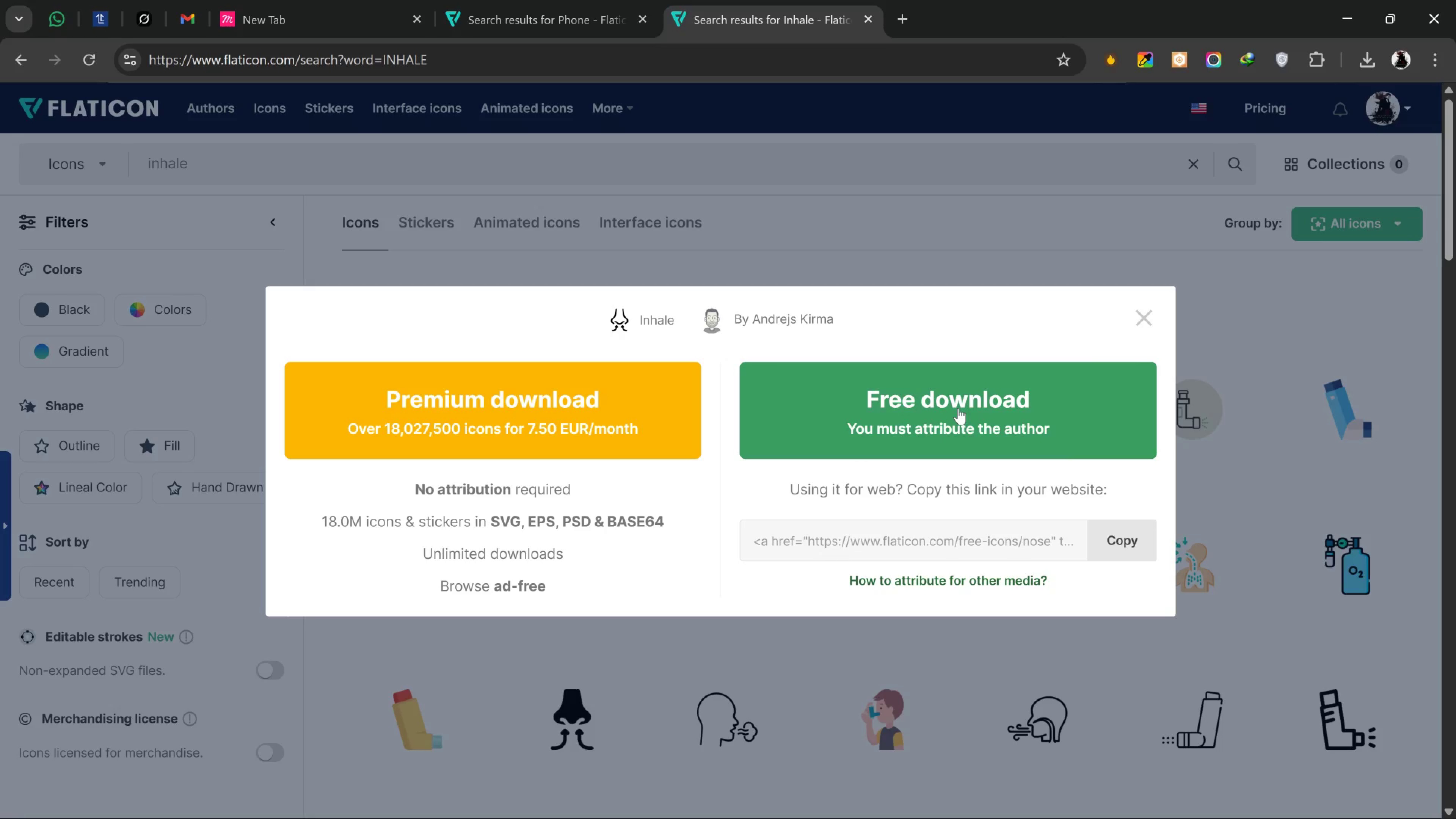 
left_click([958, 408])
 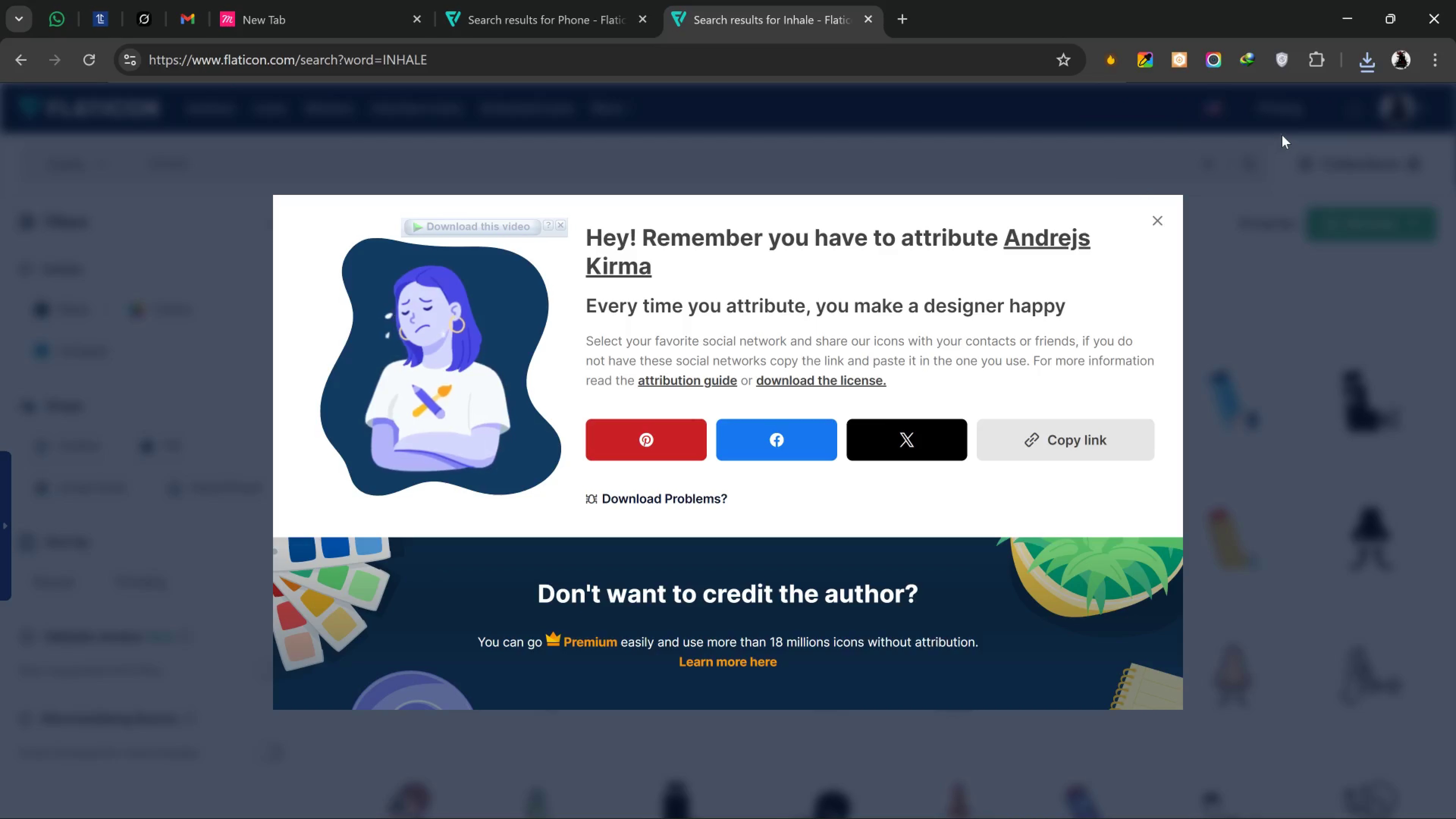 
wait(16.27)
 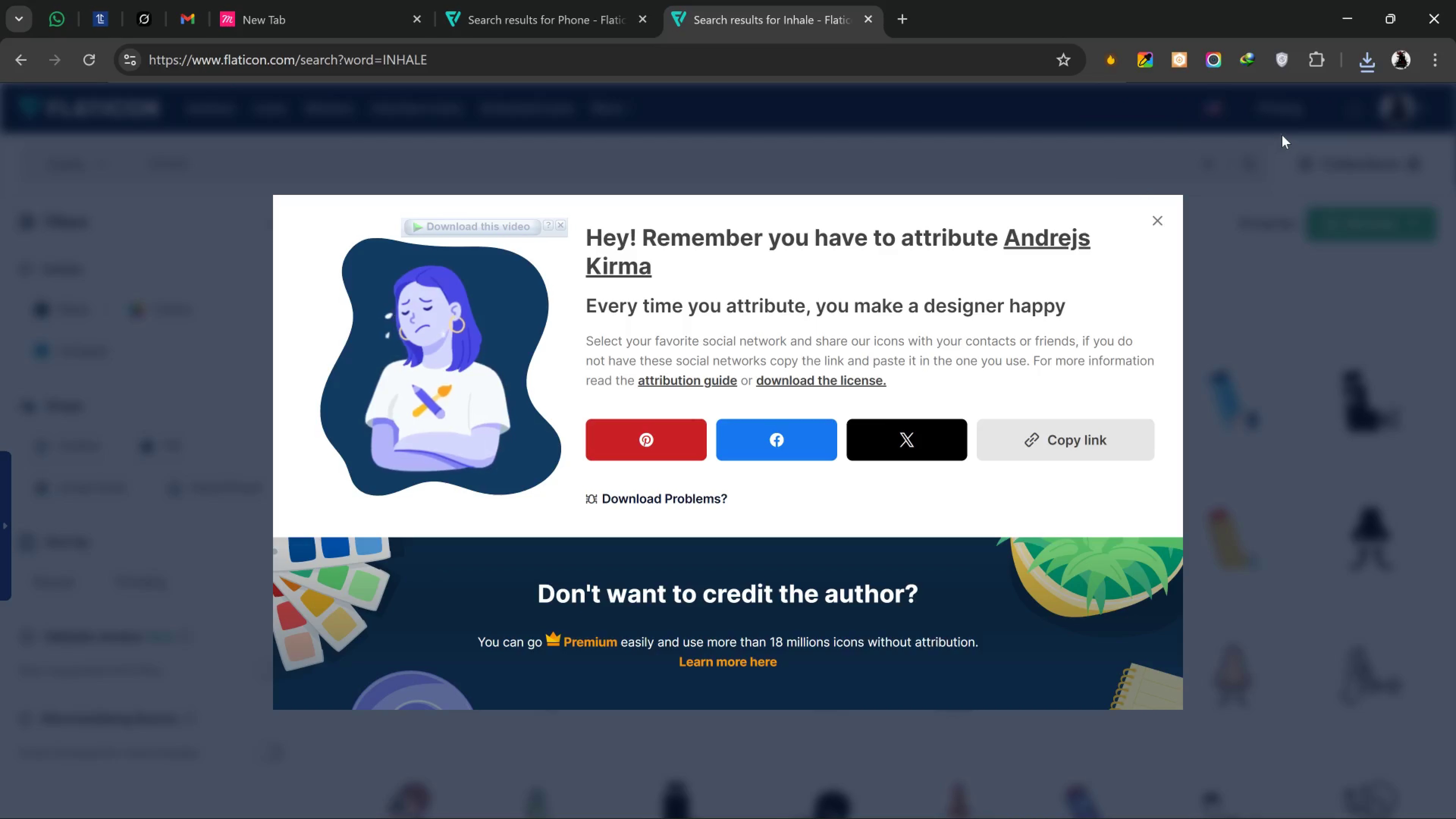 
left_click([1371, 57])
 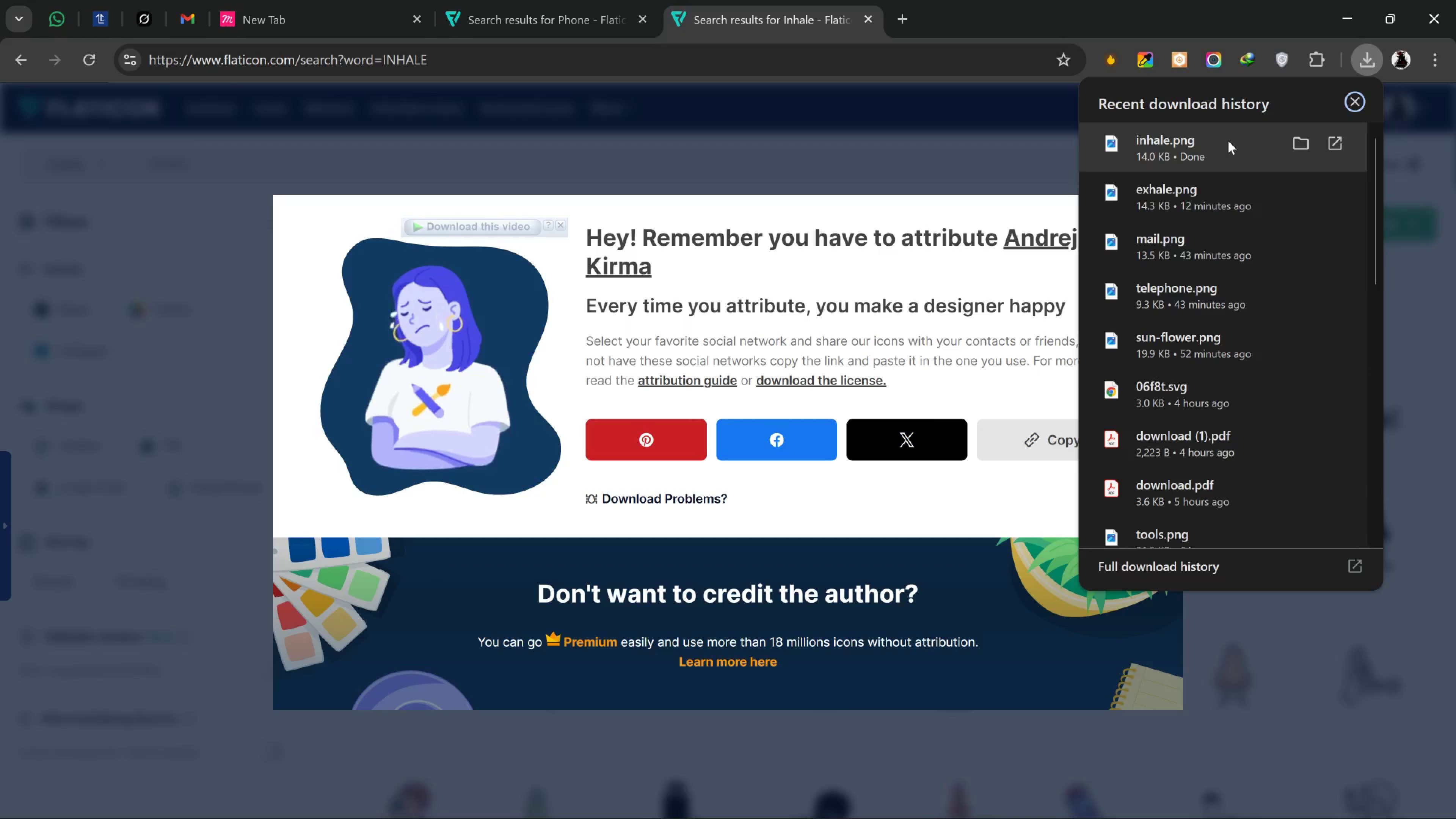 
left_click_drag(start_coordinate=[1228, 141], to_coordinate=[972, 278])
 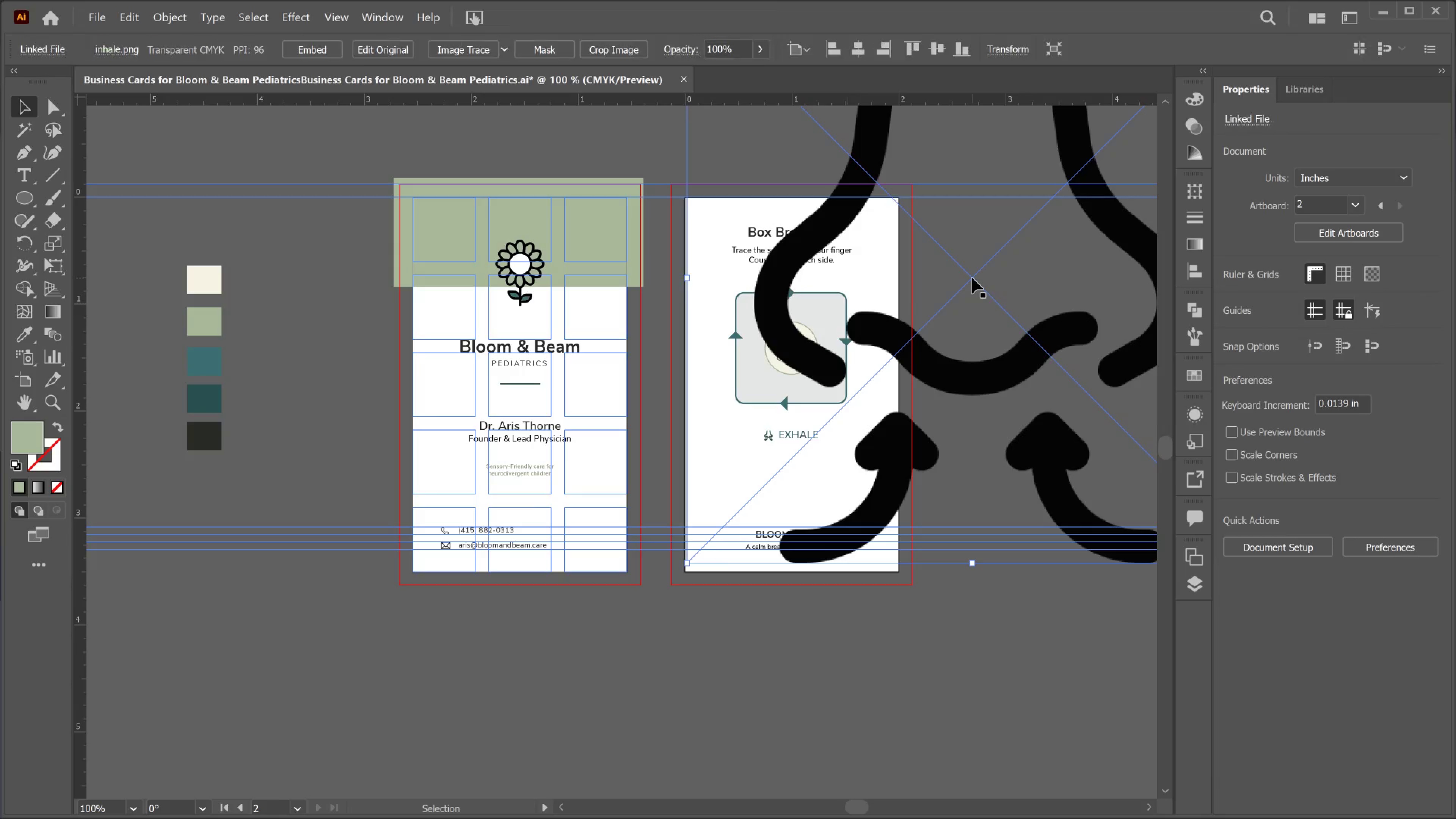 
key(Alt+Tab)
 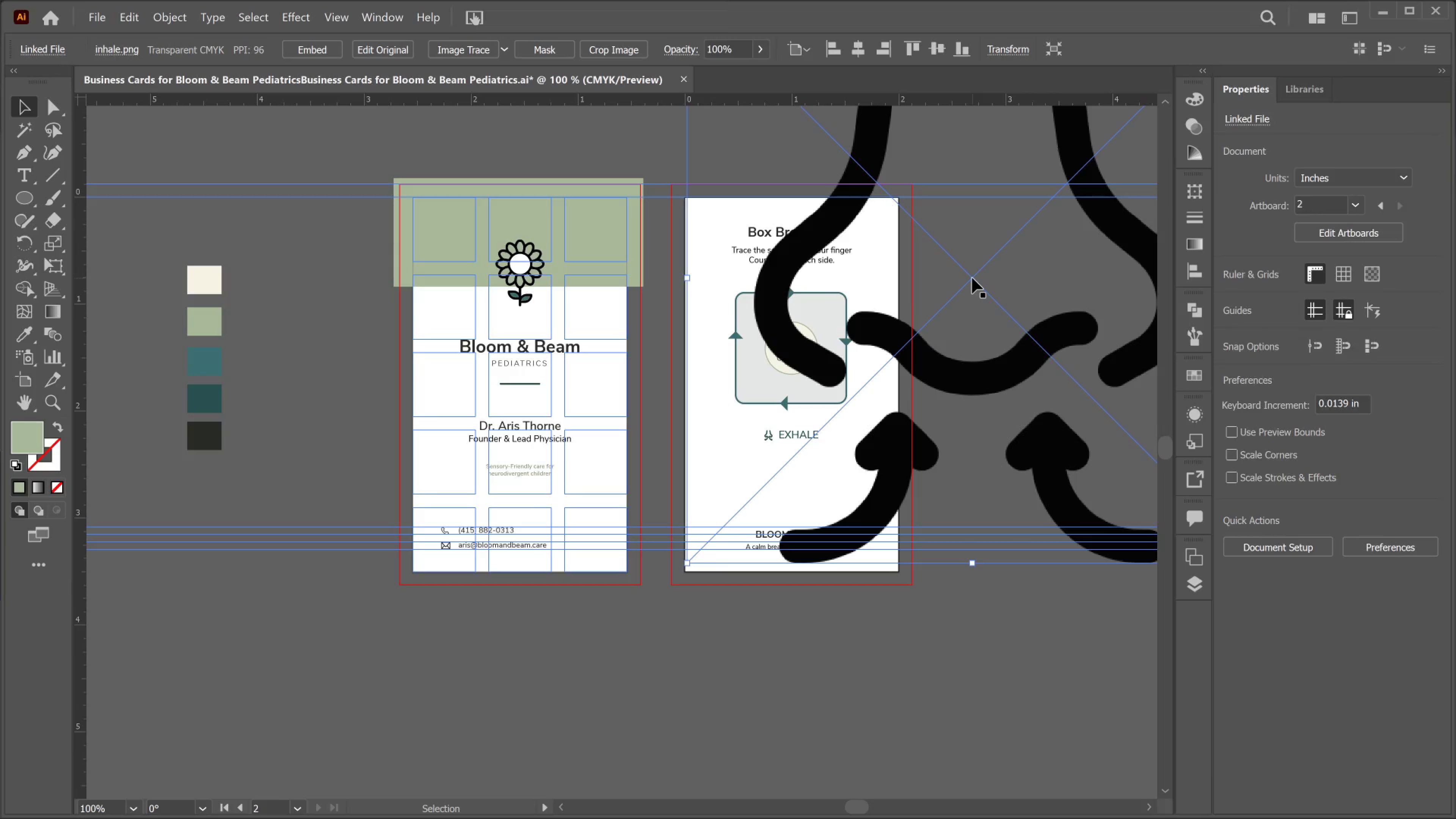 
hold_key(key=AltLeft, duration=0.36)
scroll: coordinate [1026, 244], scroll_direction: down, amount: 4.0
 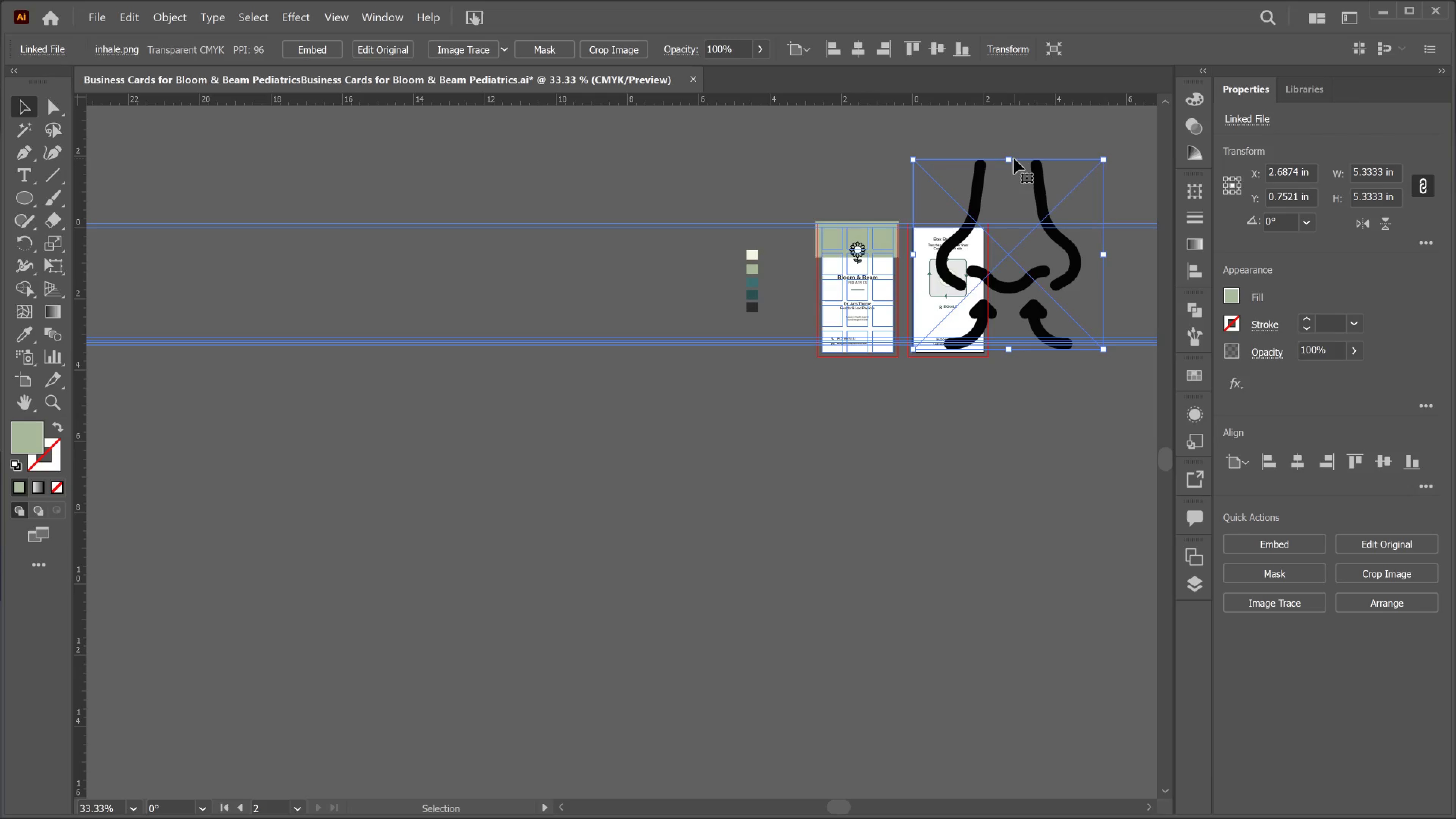 
left_click_drag(start_coordinate=[1010, 158], to_coordinate=[1014, 318])
 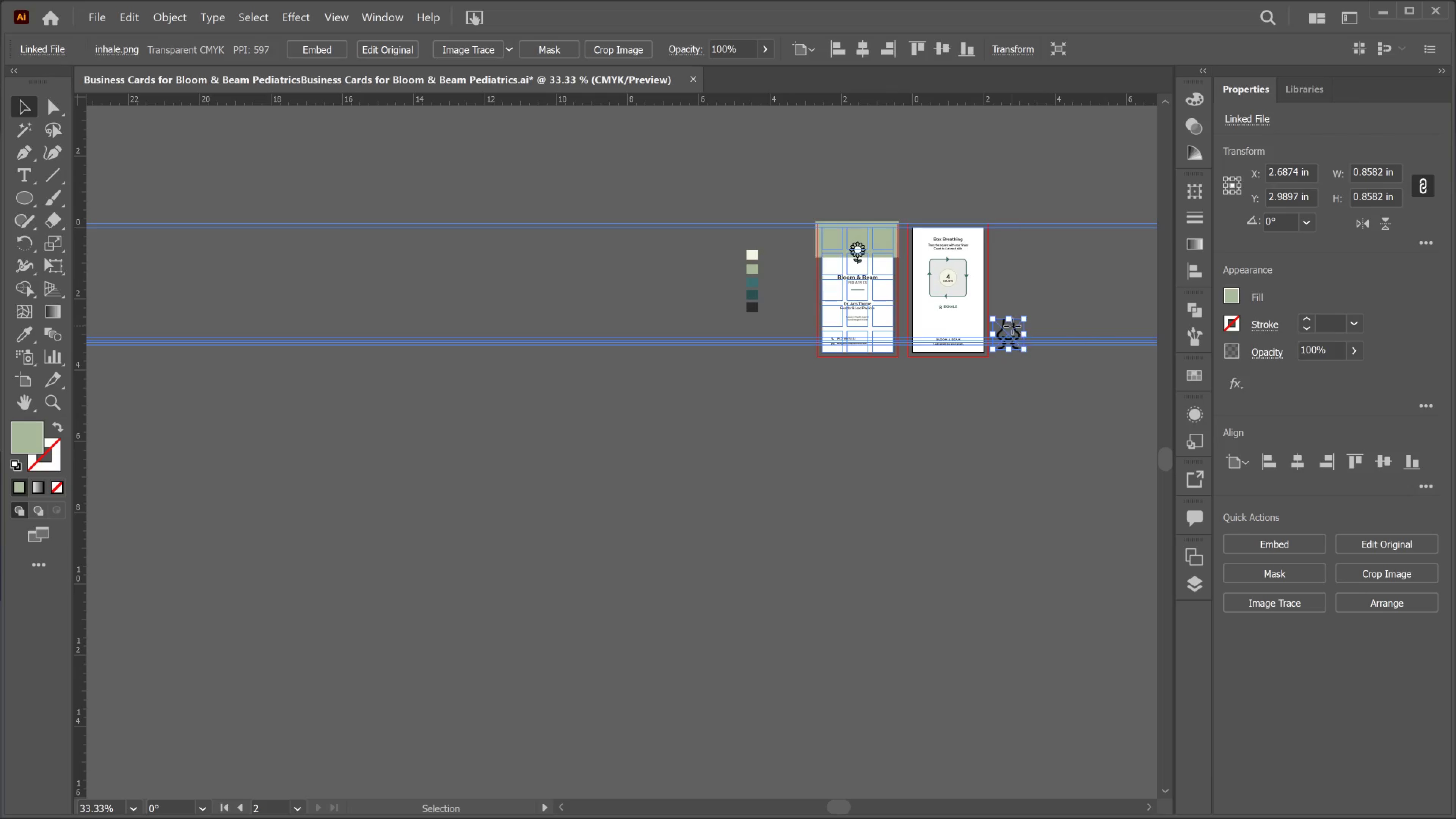 
hold_key(key=ShiftLeft, duration=0.97)
 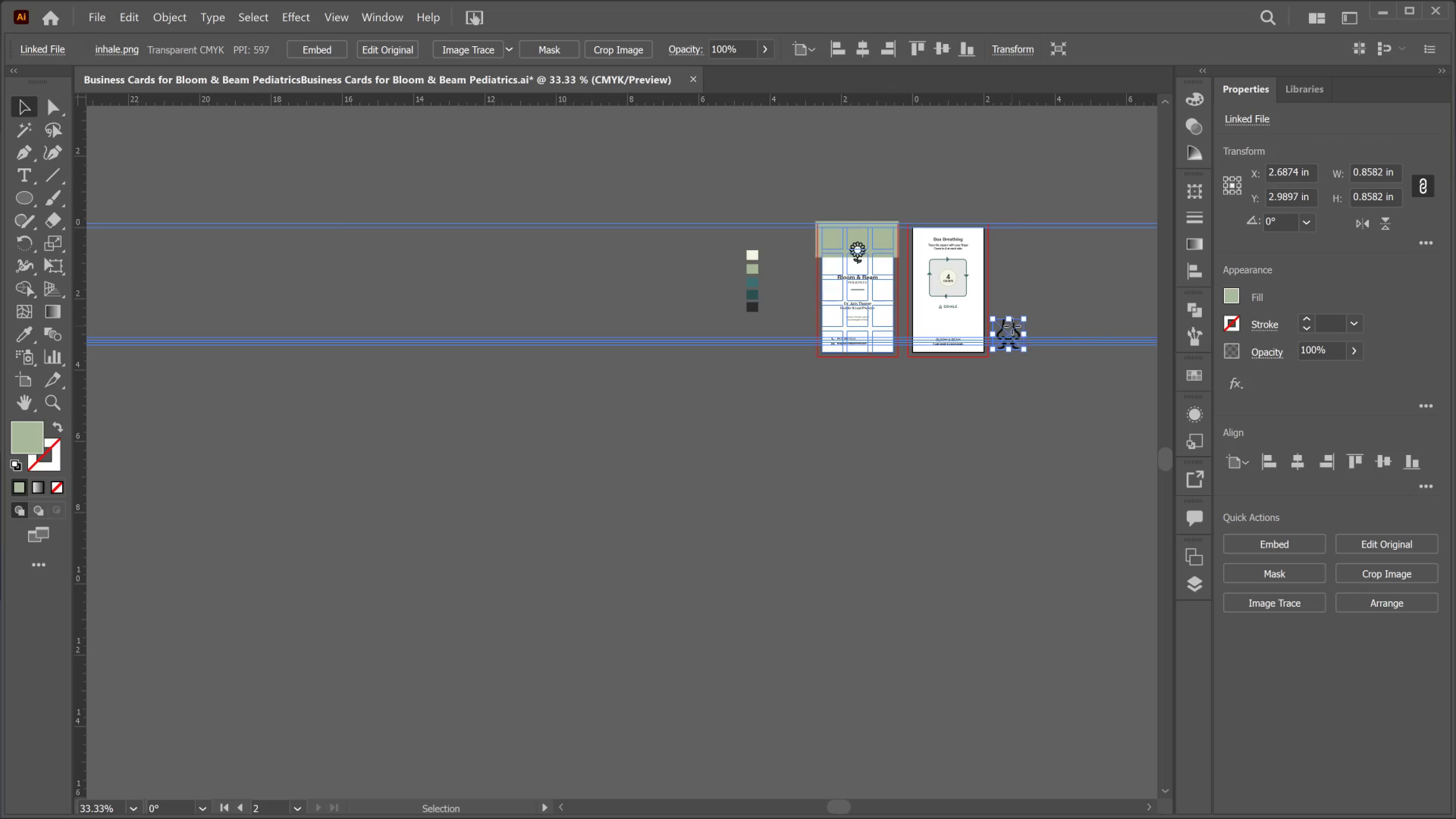 
left_click_drag(start_coordinate=[1012, 326], to_coordinate=[1006, 254])
 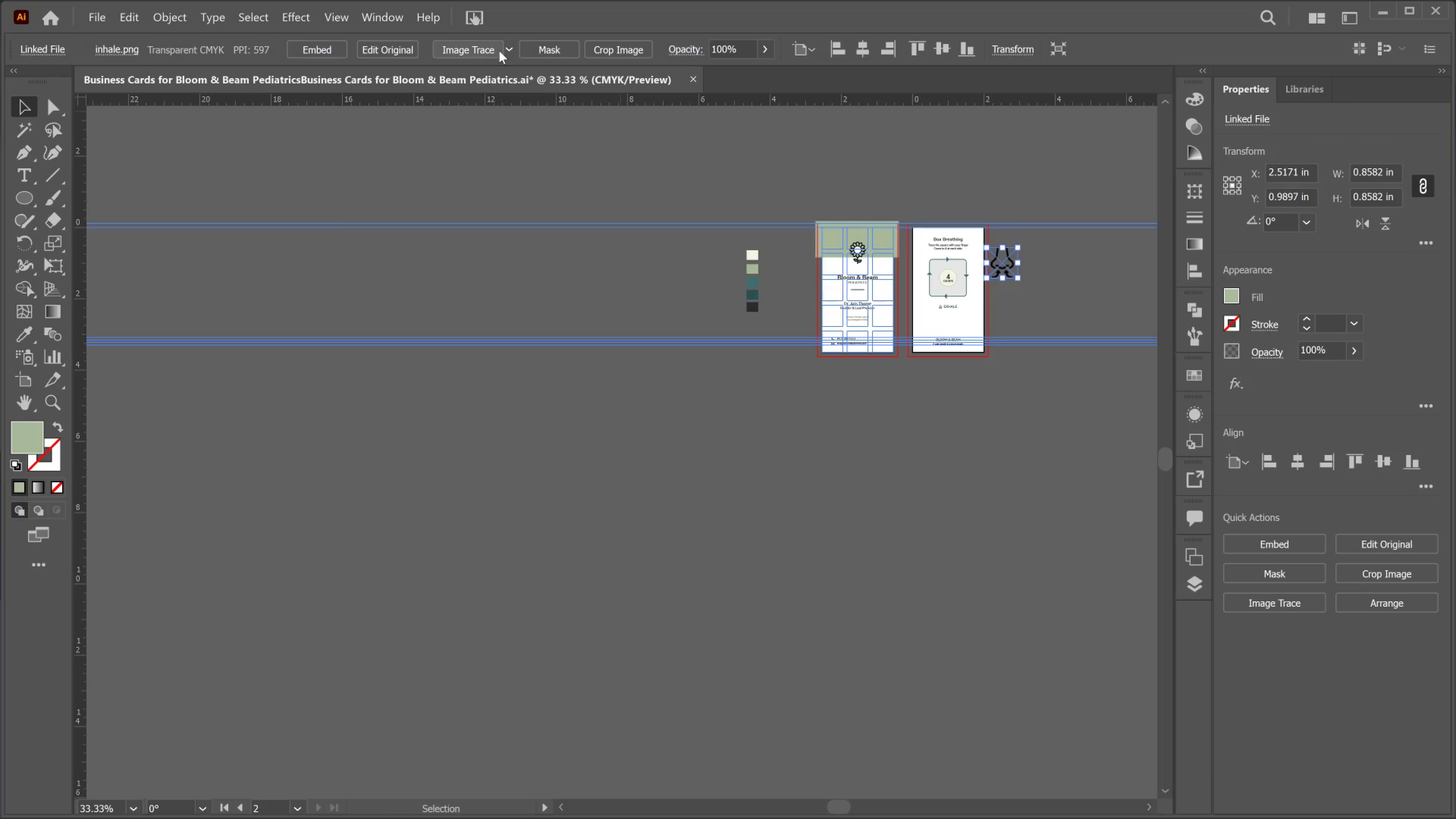 
left_click([488, 50])
 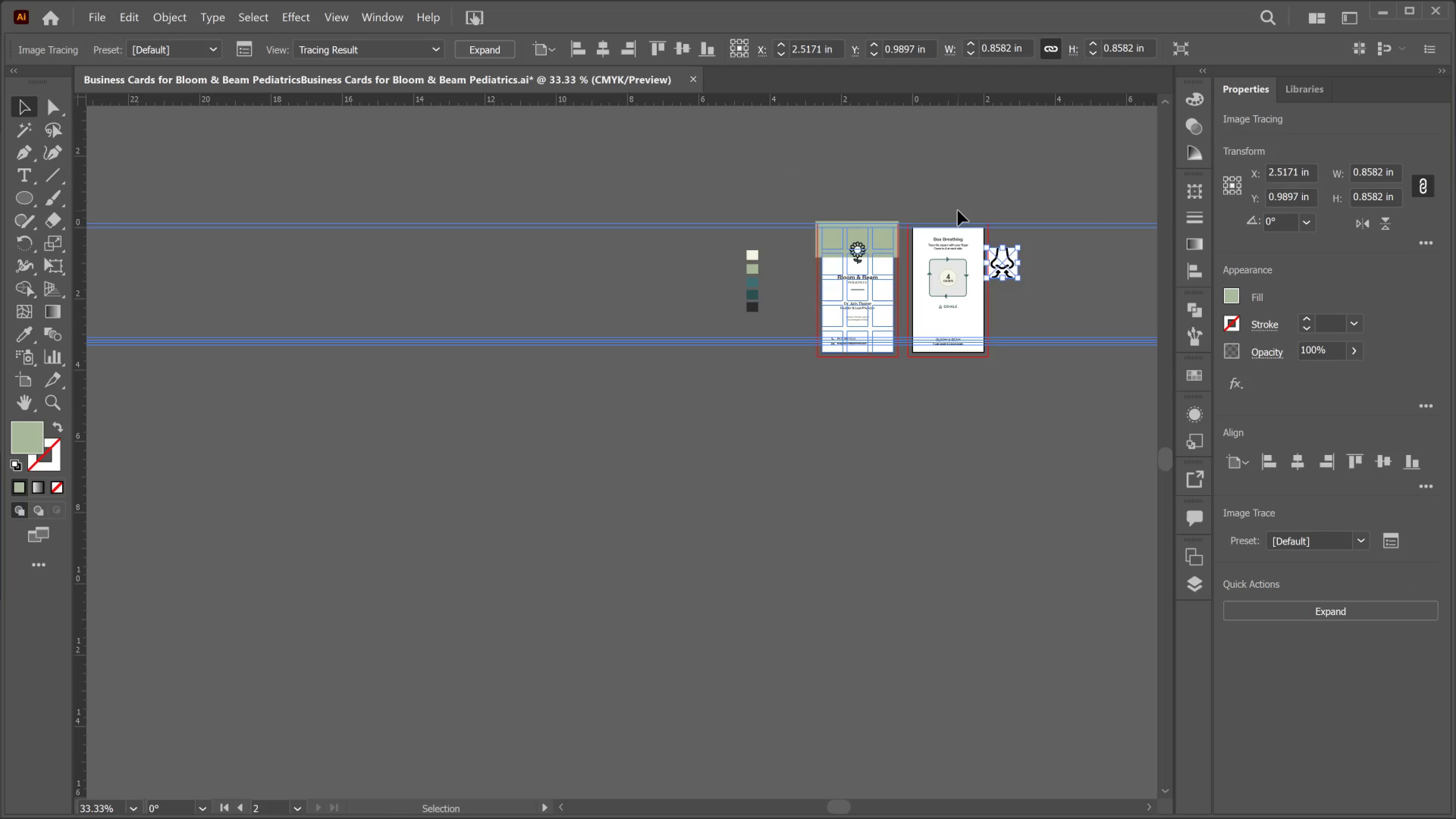 
hold_key(key=AltLeft, duration=0.92)
scroll: coordinate [1064, 264], scroll_direction: up, amount: 3.0
 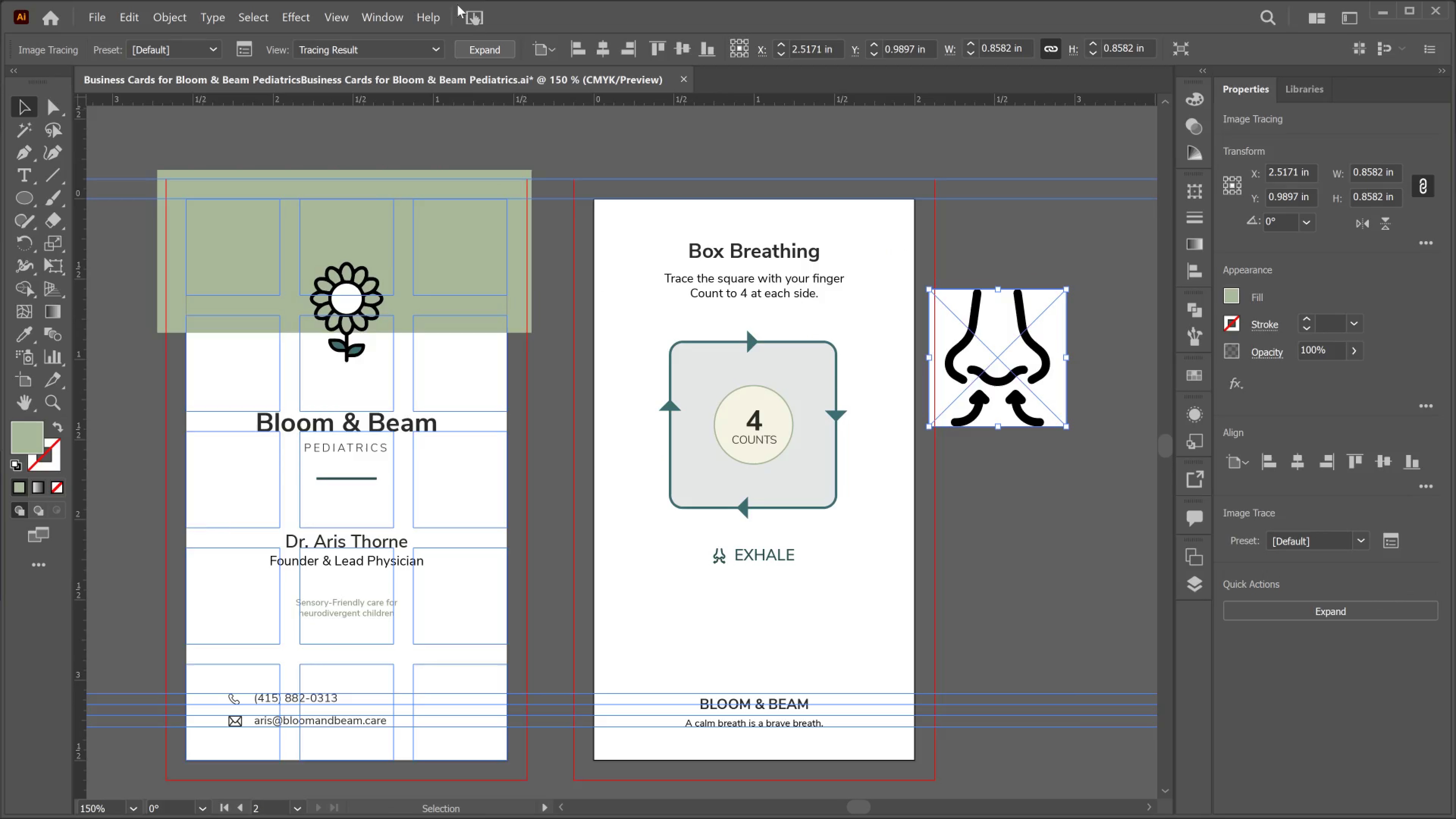 
left_click_drag(start_coordinate=[477, 46], to_coordinate=[477, 48])
 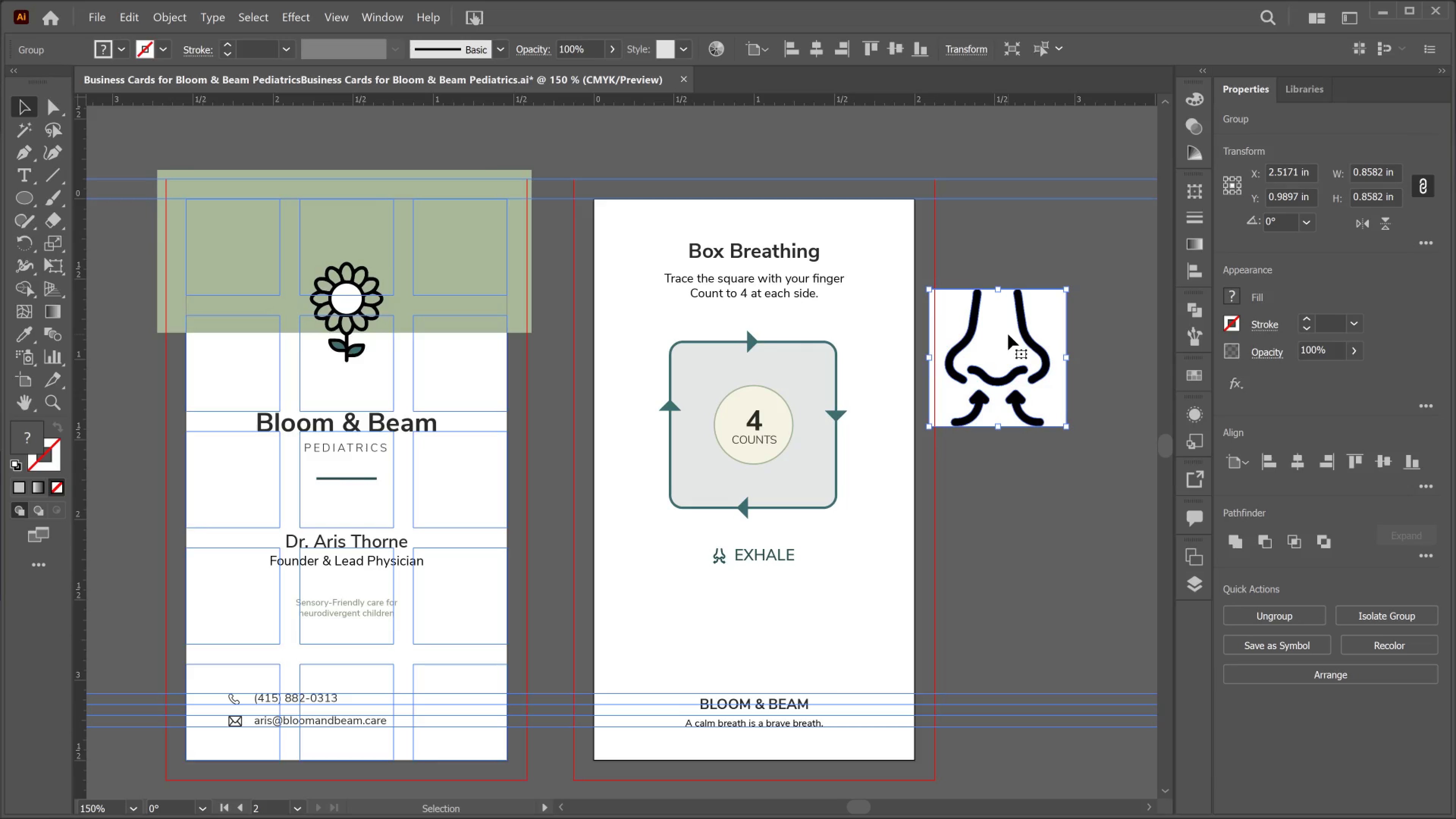 
double_click([1008, 334])
 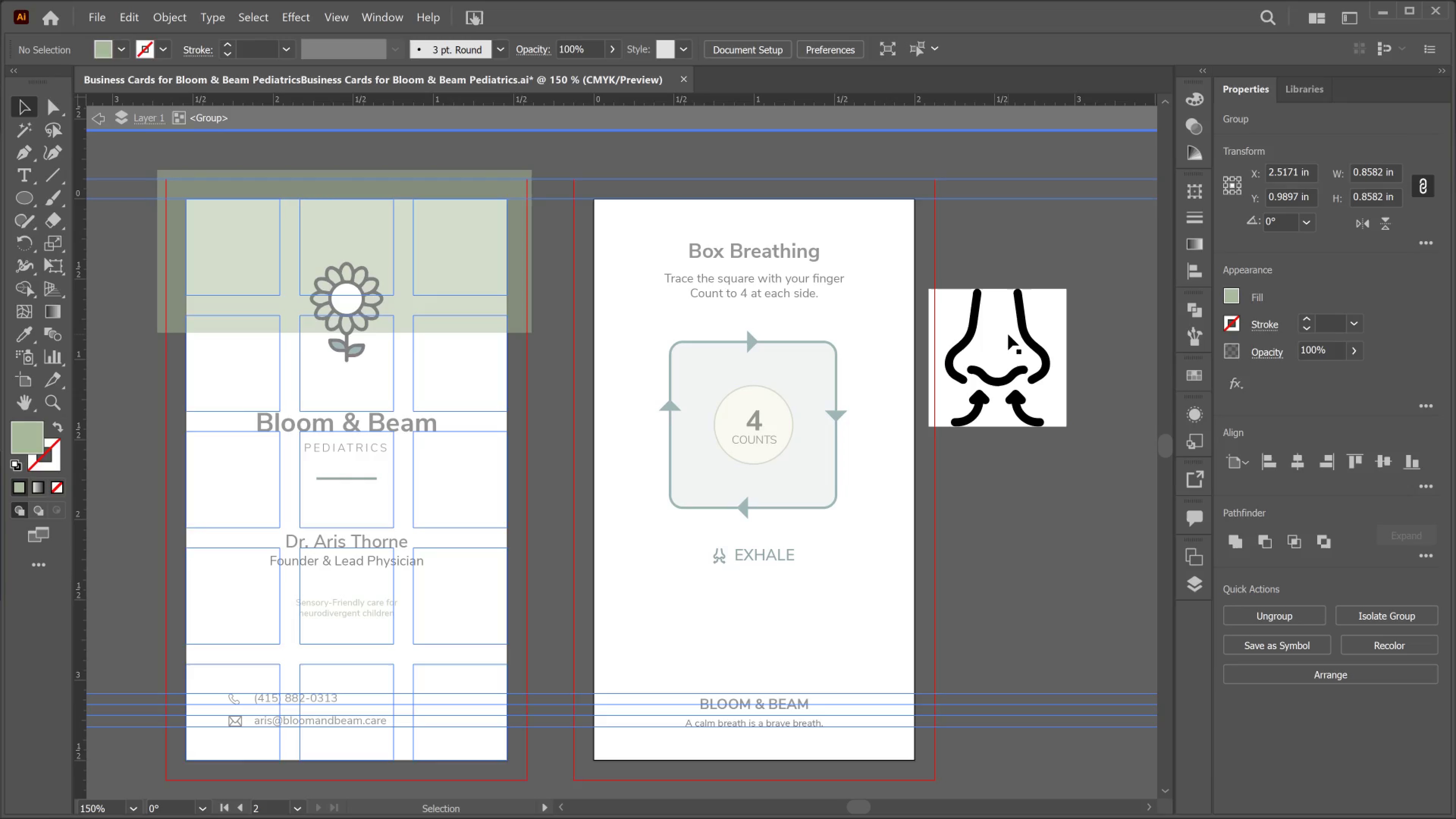 
left_click_drag(start_coordinate=[1008, 334], to_coordinate=[976, 410])
 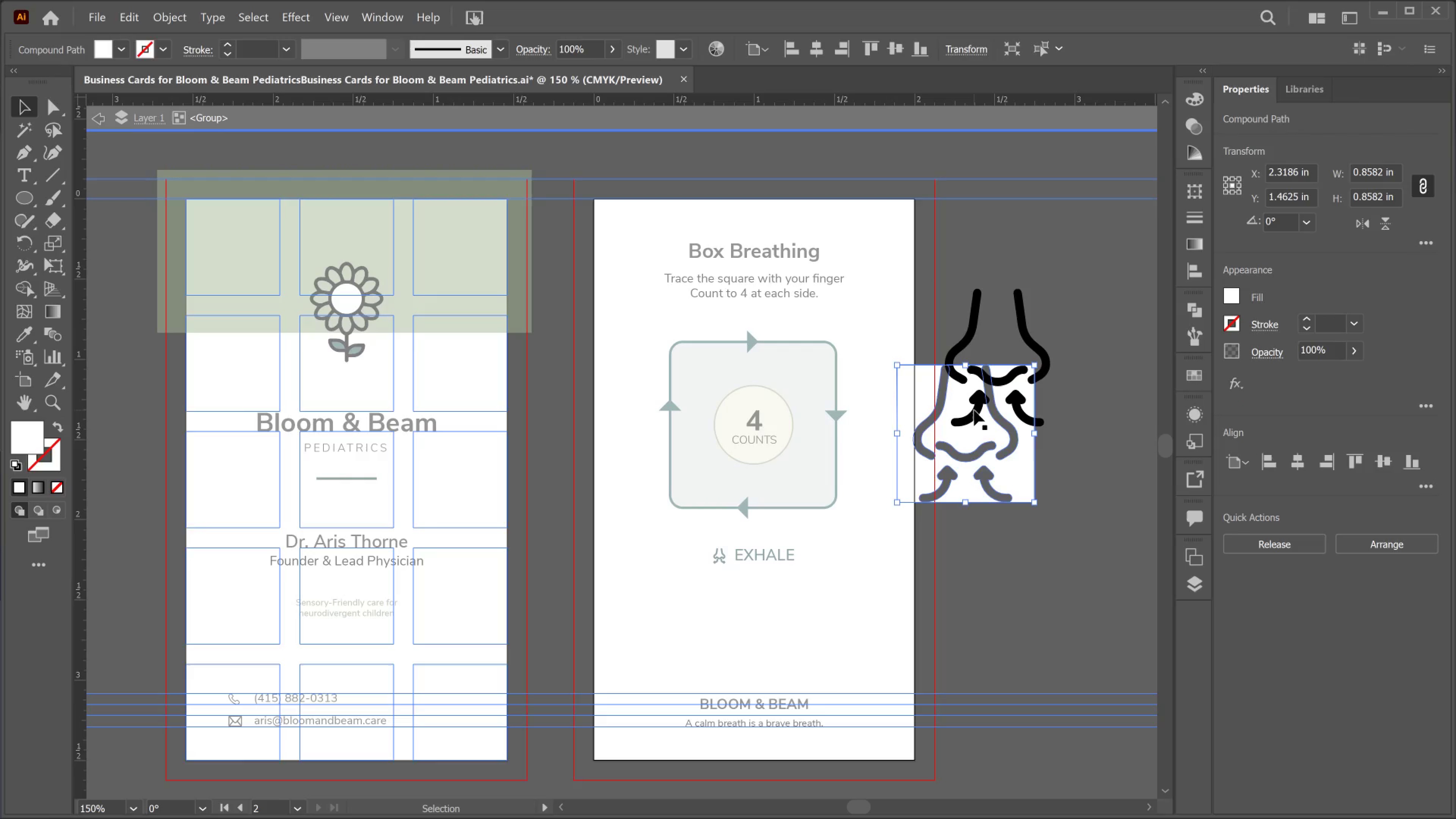 
key(Delete)
 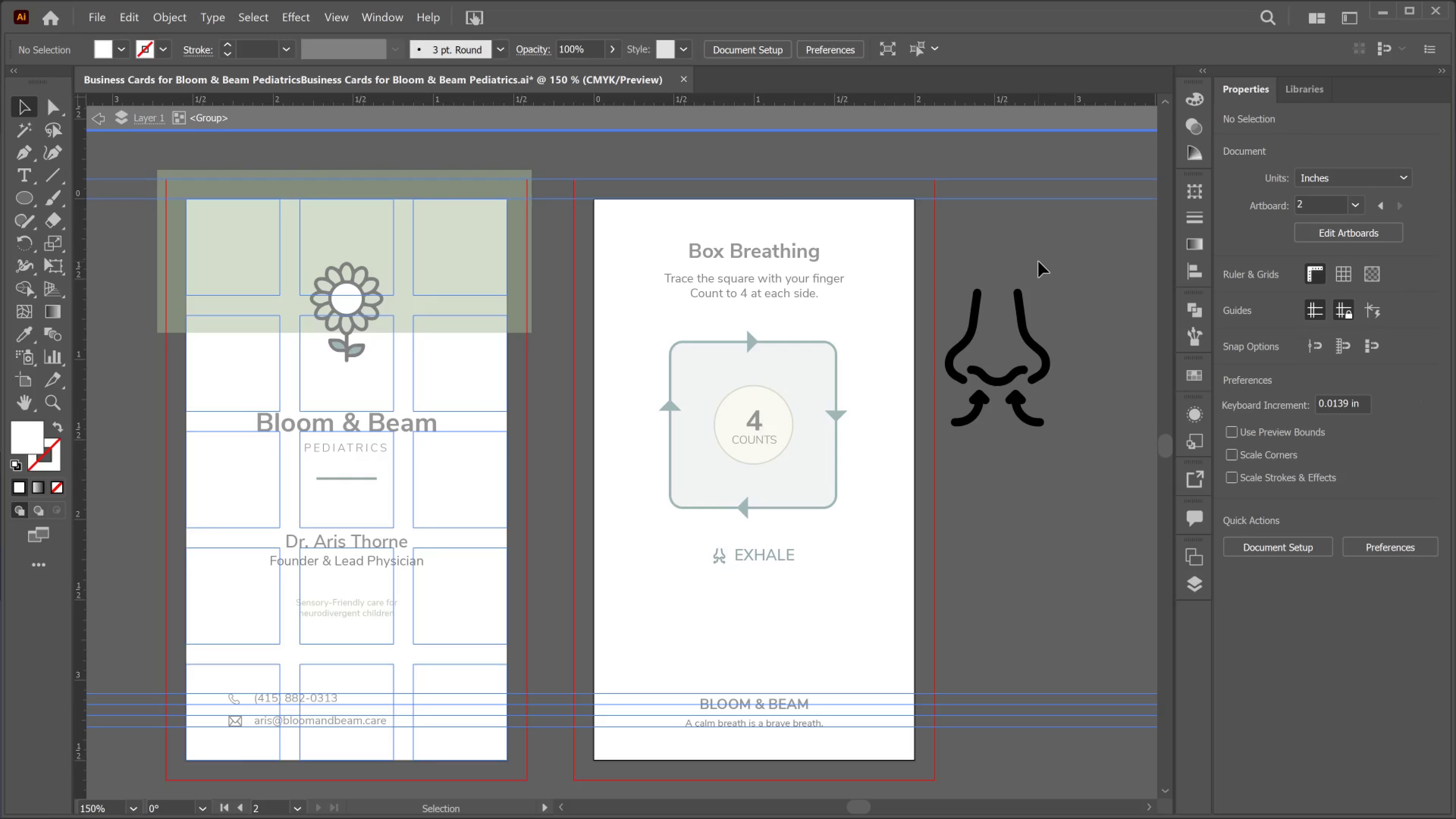 
double_click([1039, 262])
 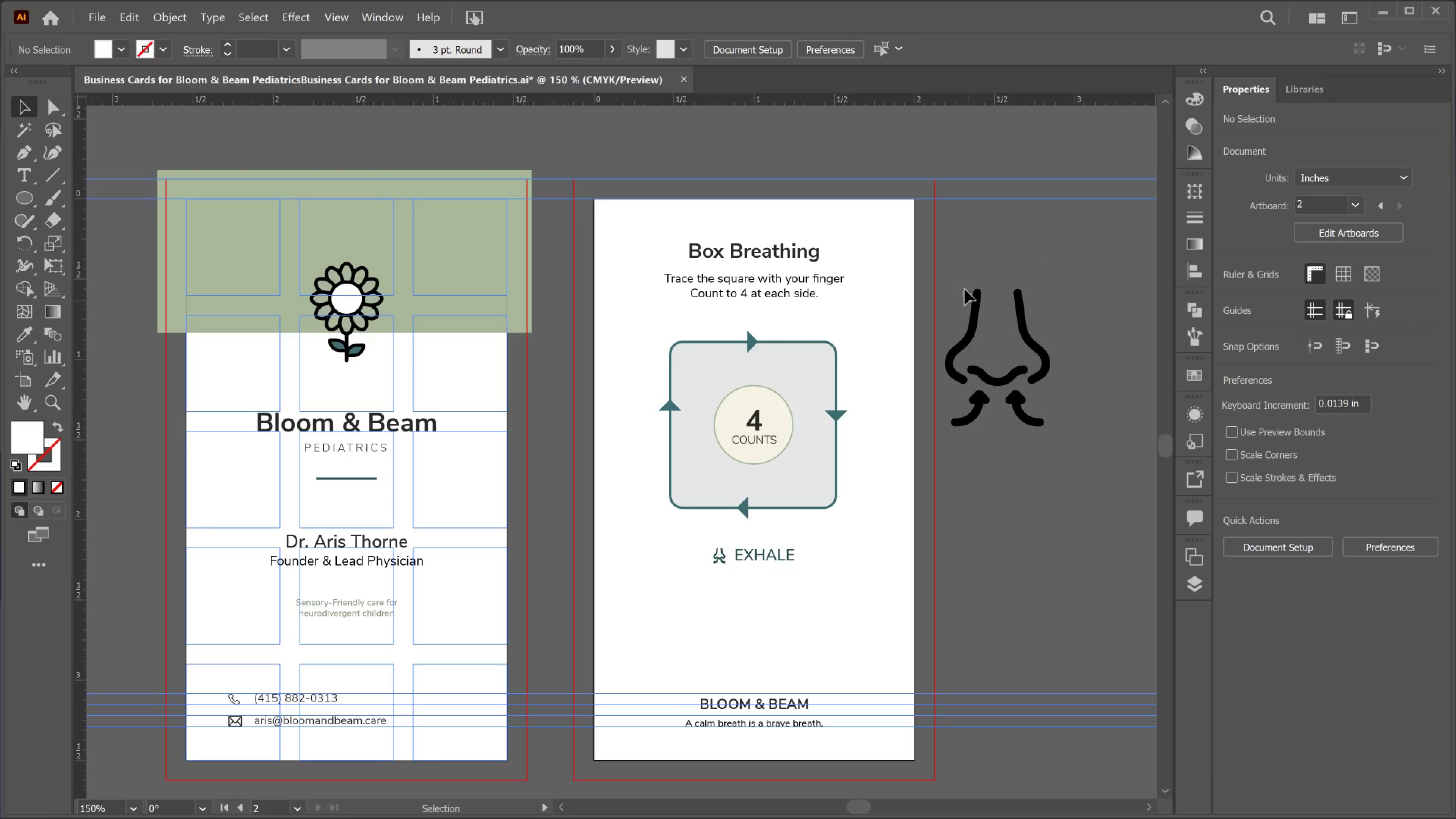 
left_click_drag(start_coordinate=[959, 278], to_coordinate=[992, 434])
 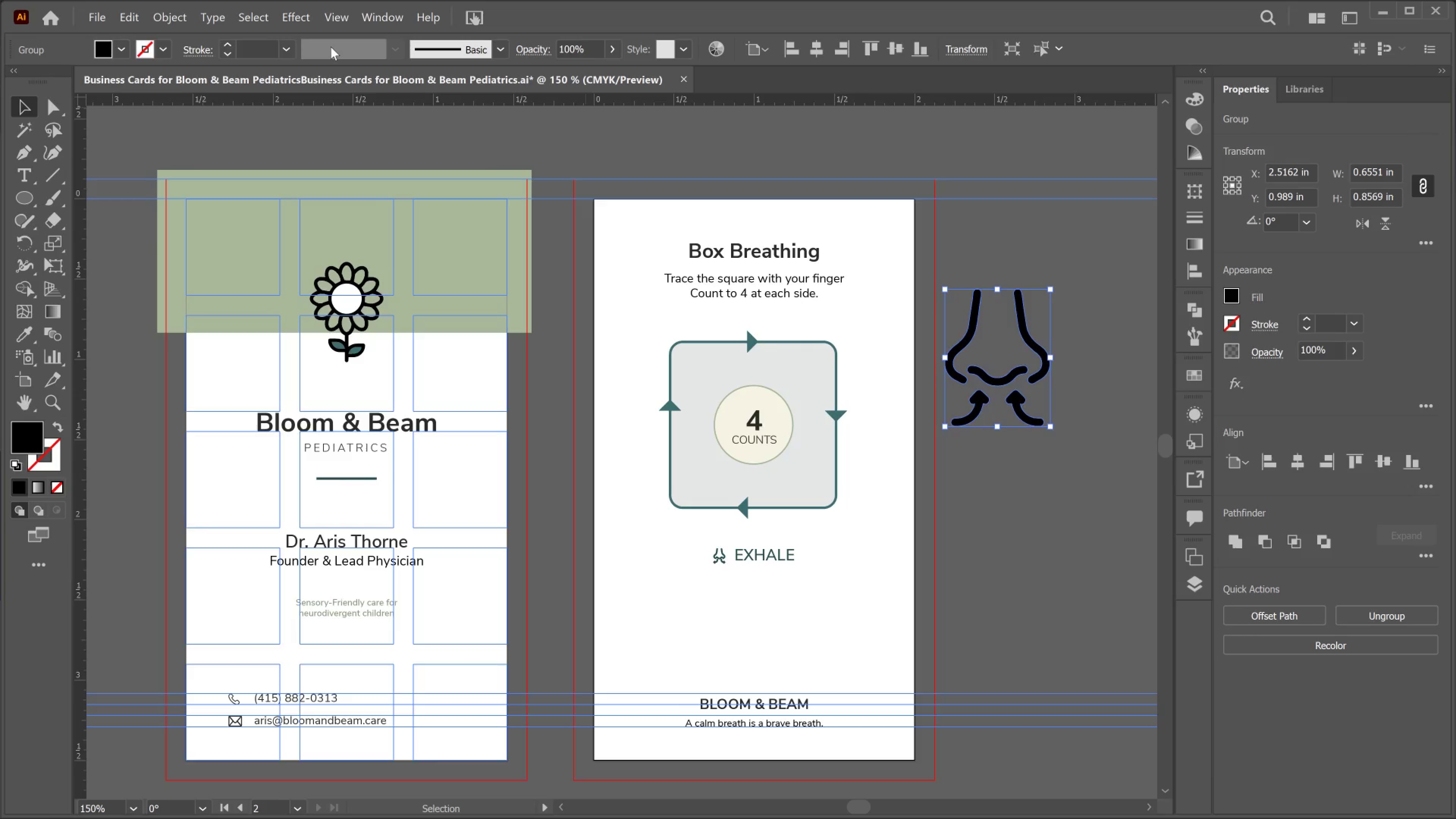 
wait(19.97)
 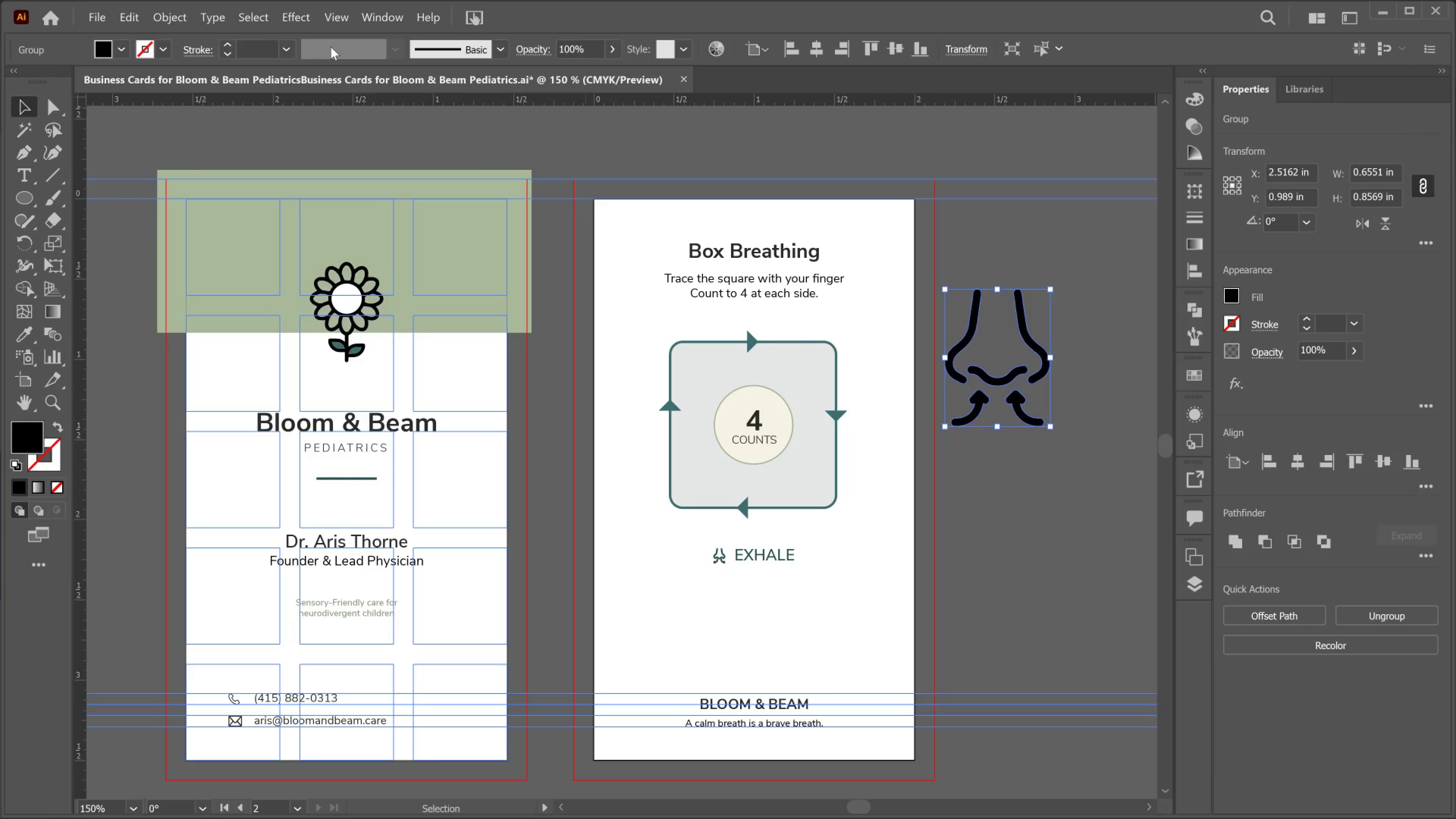 
left_click([666, 409])
 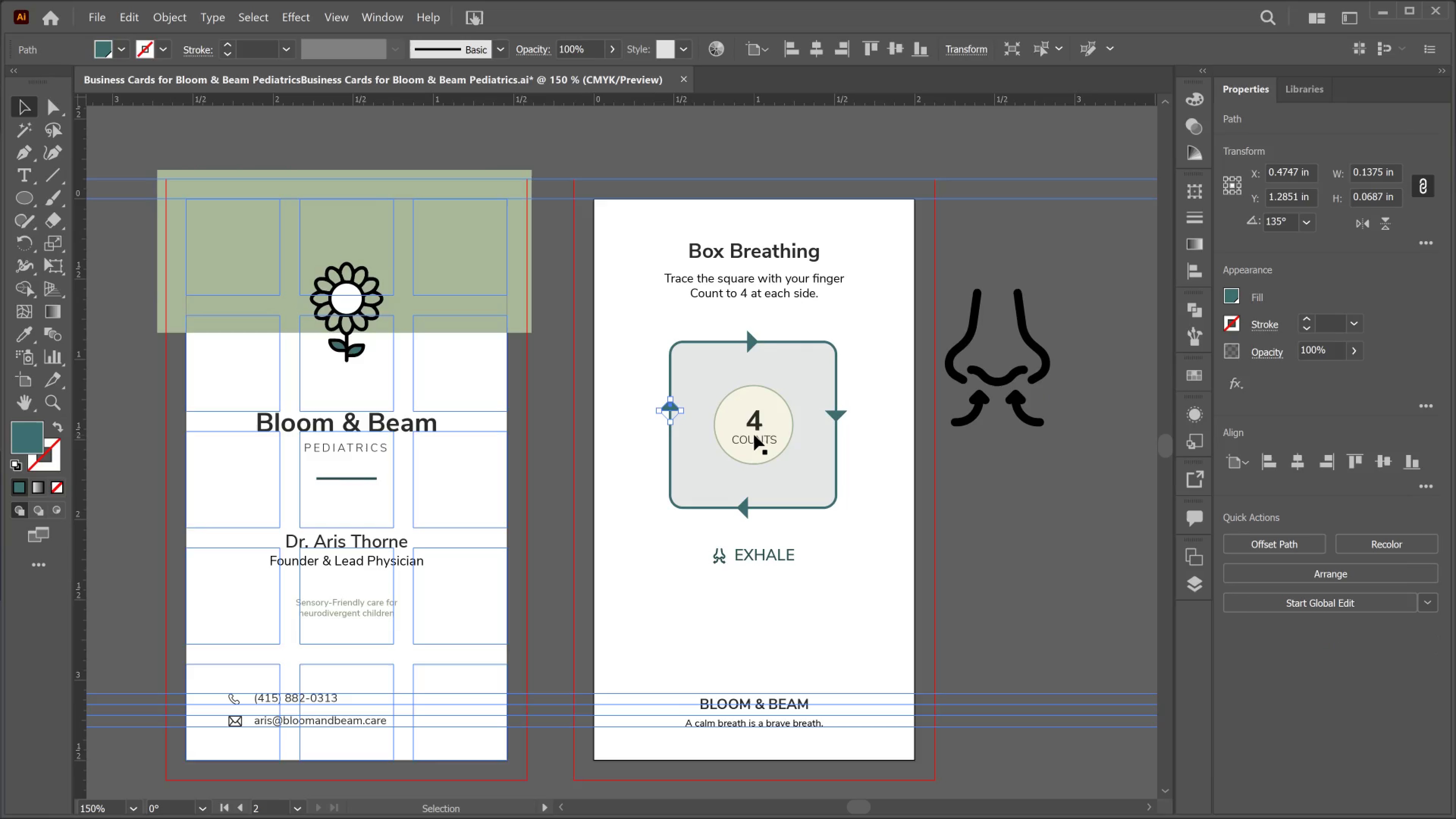 
key(Shift+ArrowDown)
 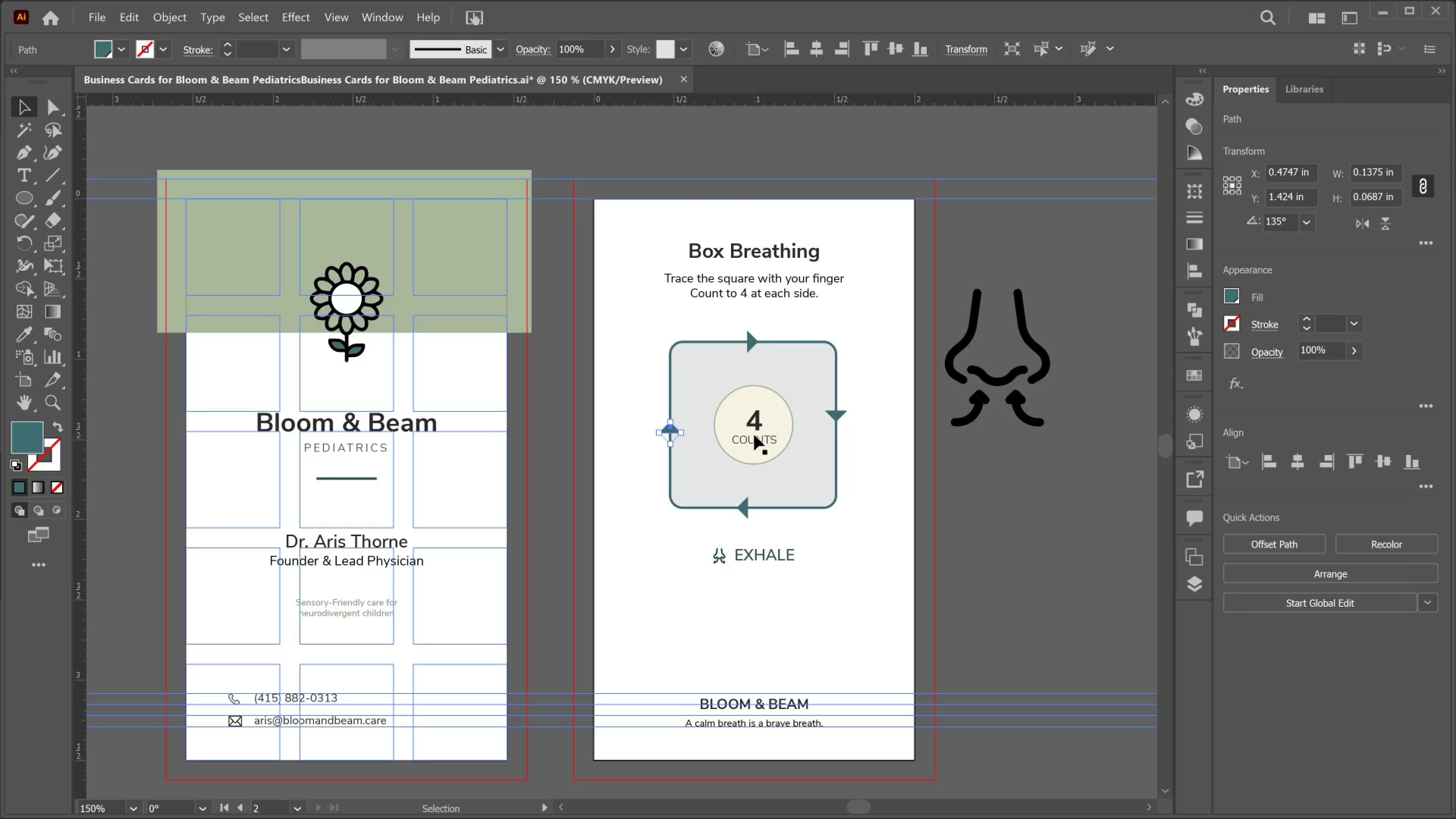 
key(ArrowUp)
 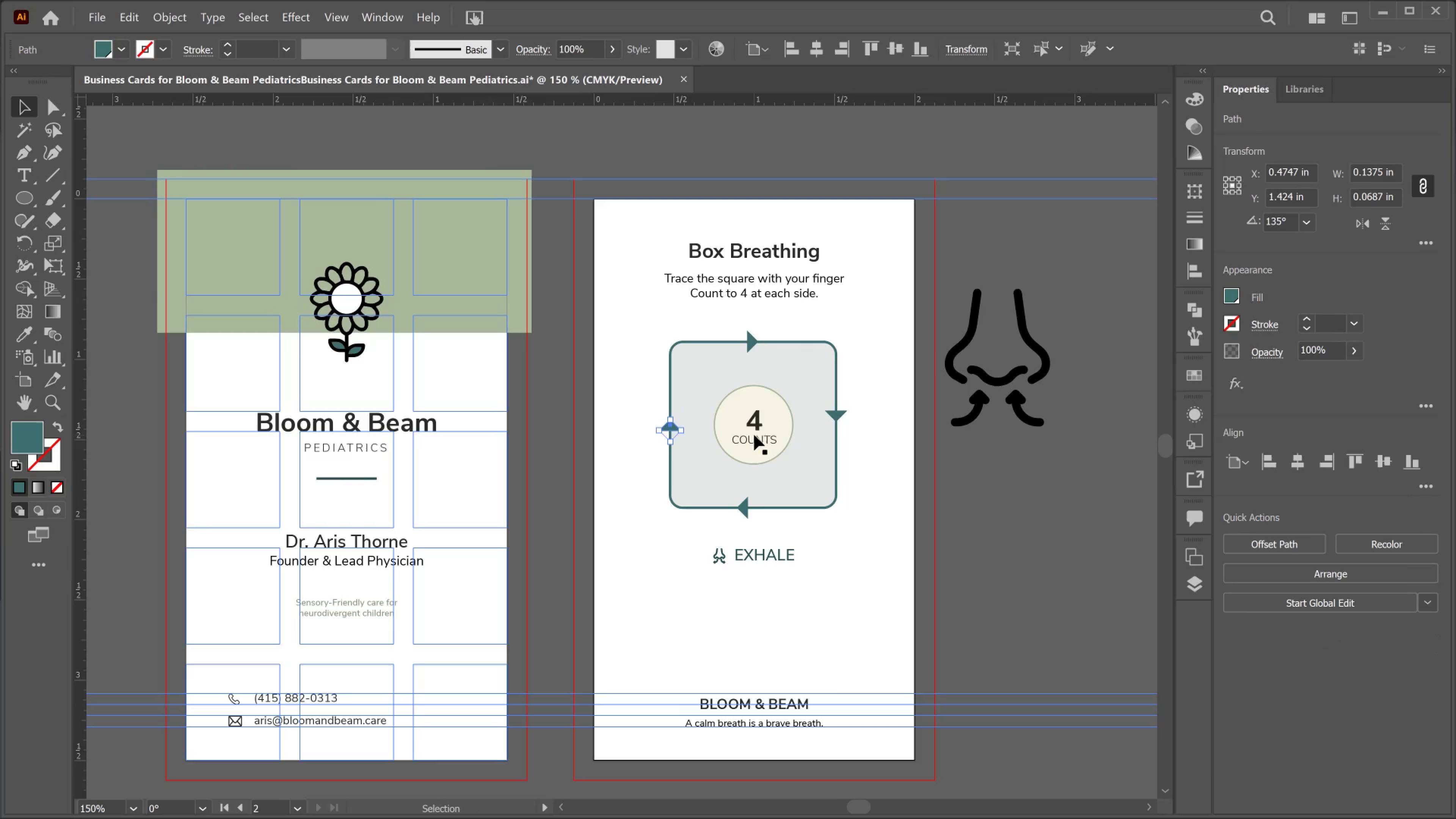 
key(ArrowUp)
 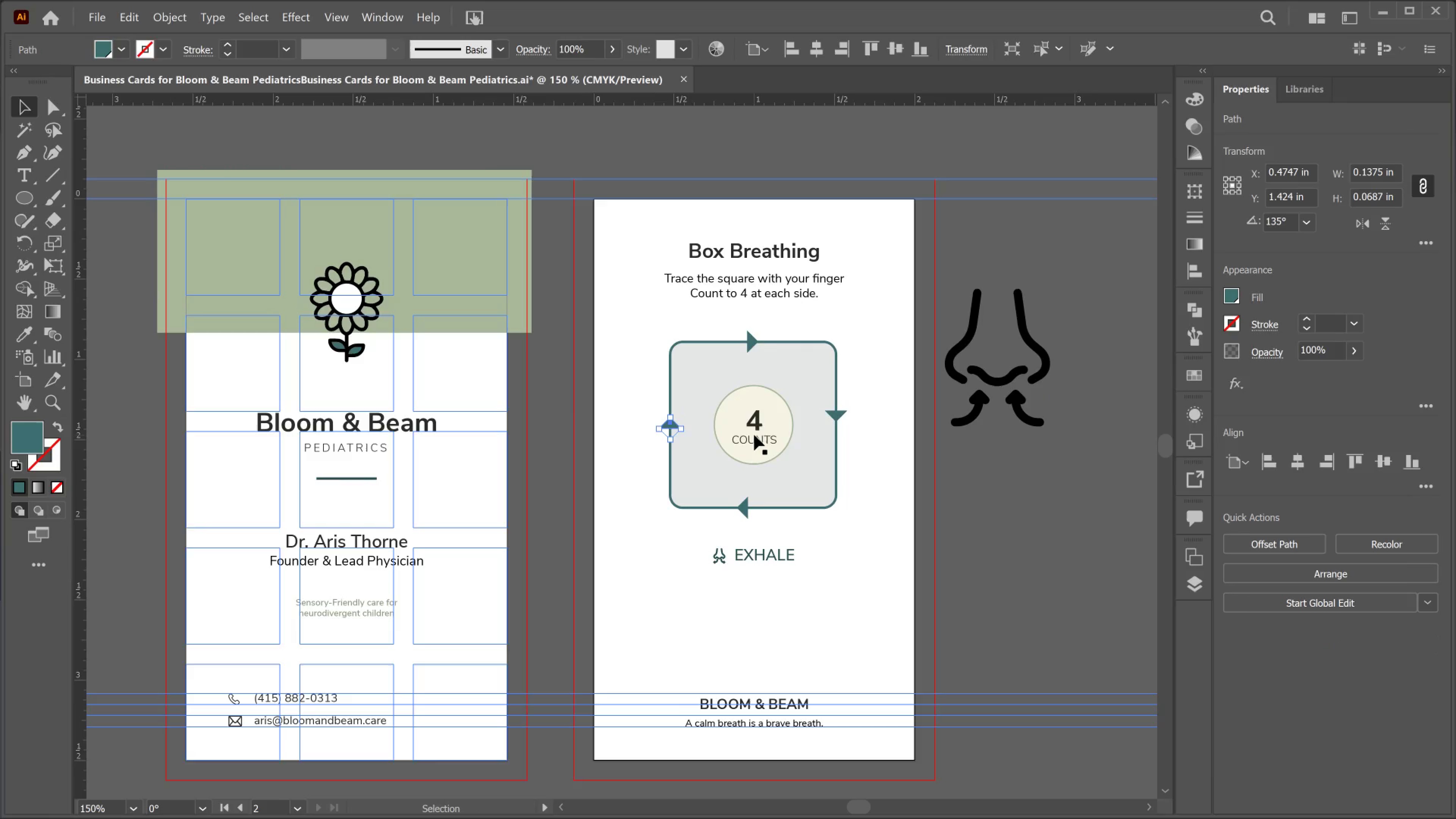 
key(ArrowUp)
 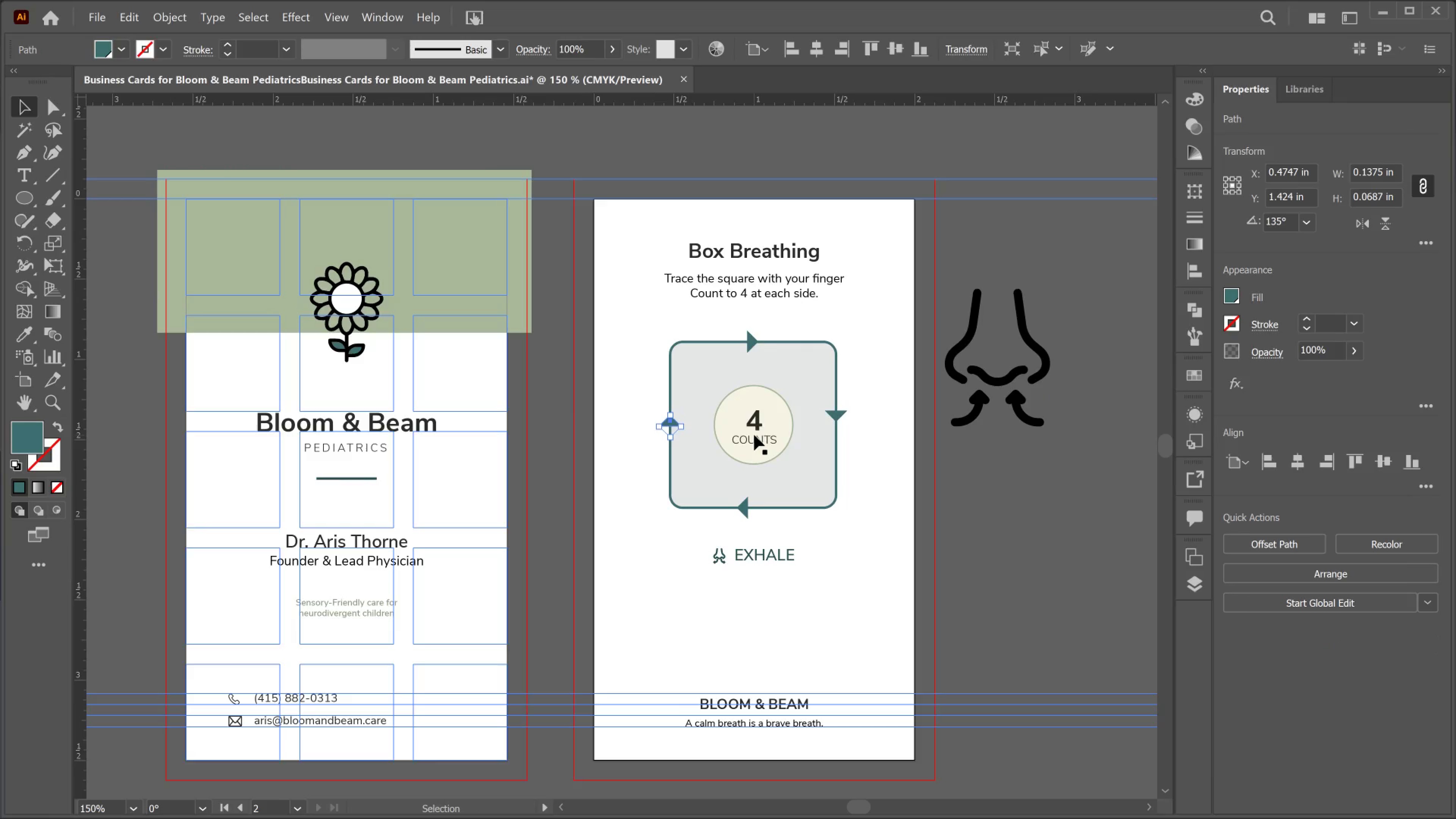 
key(ArrowUp)
 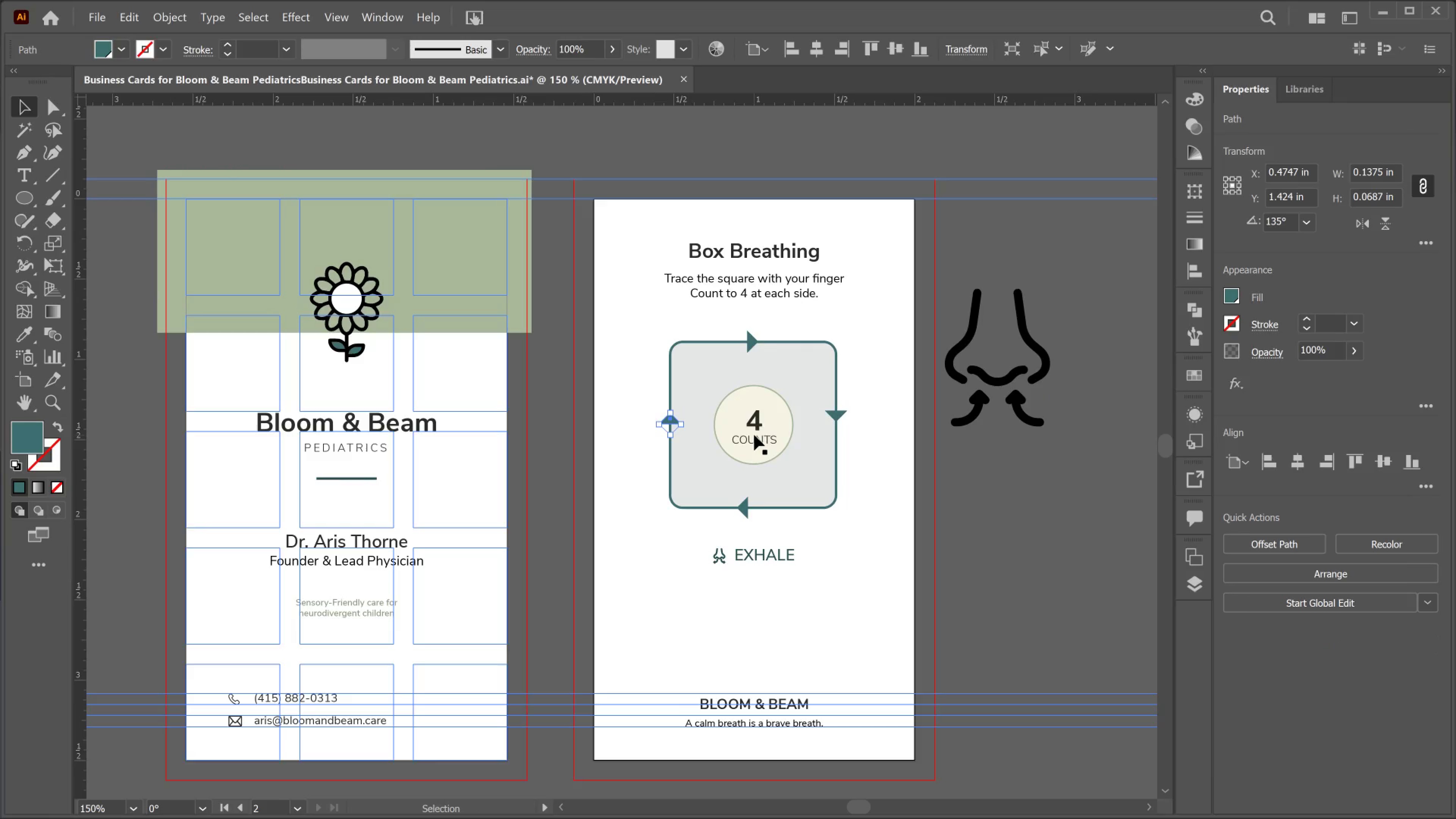 
key(ArrowUp)
 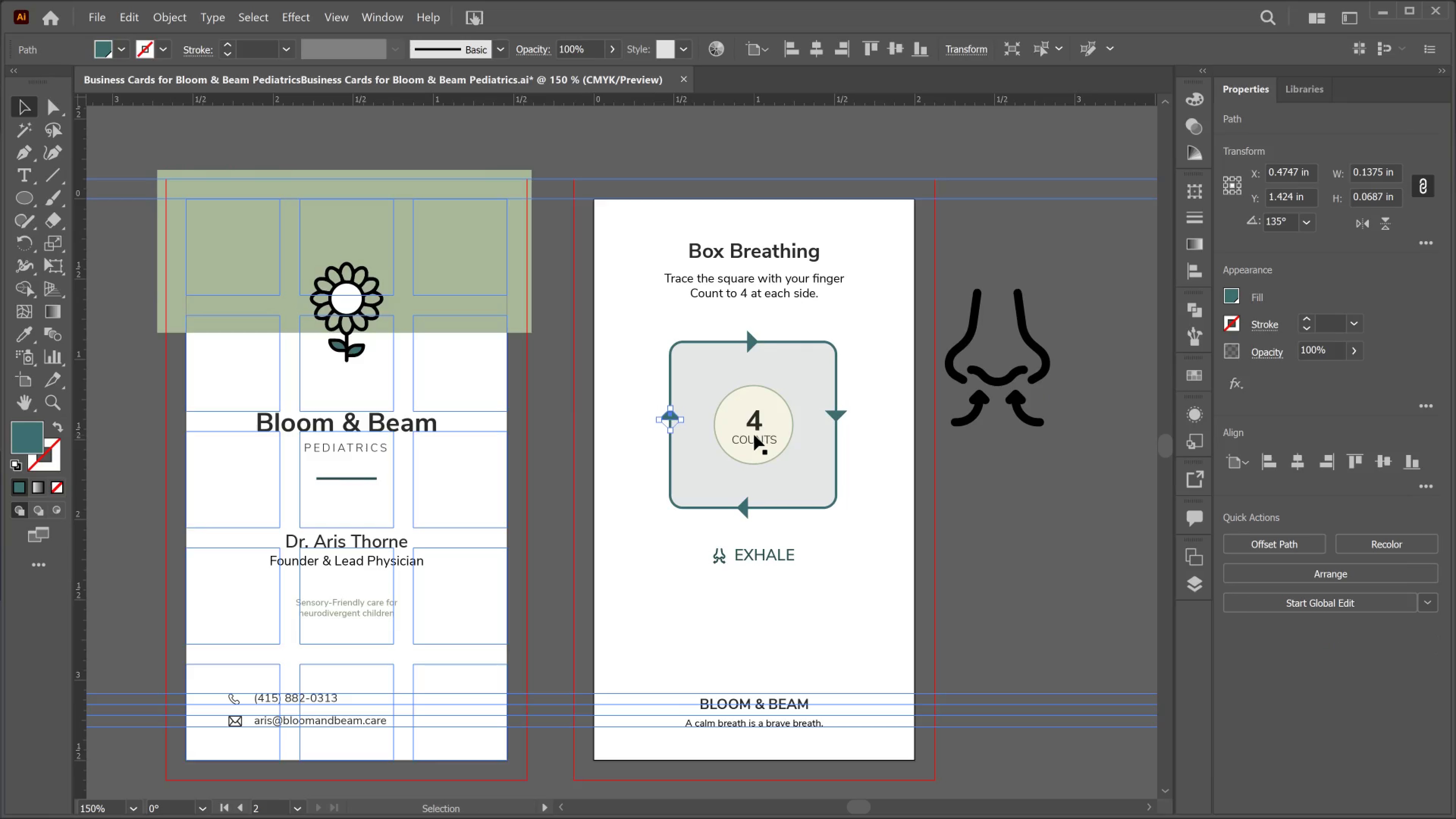 
key(ArrowUp)
 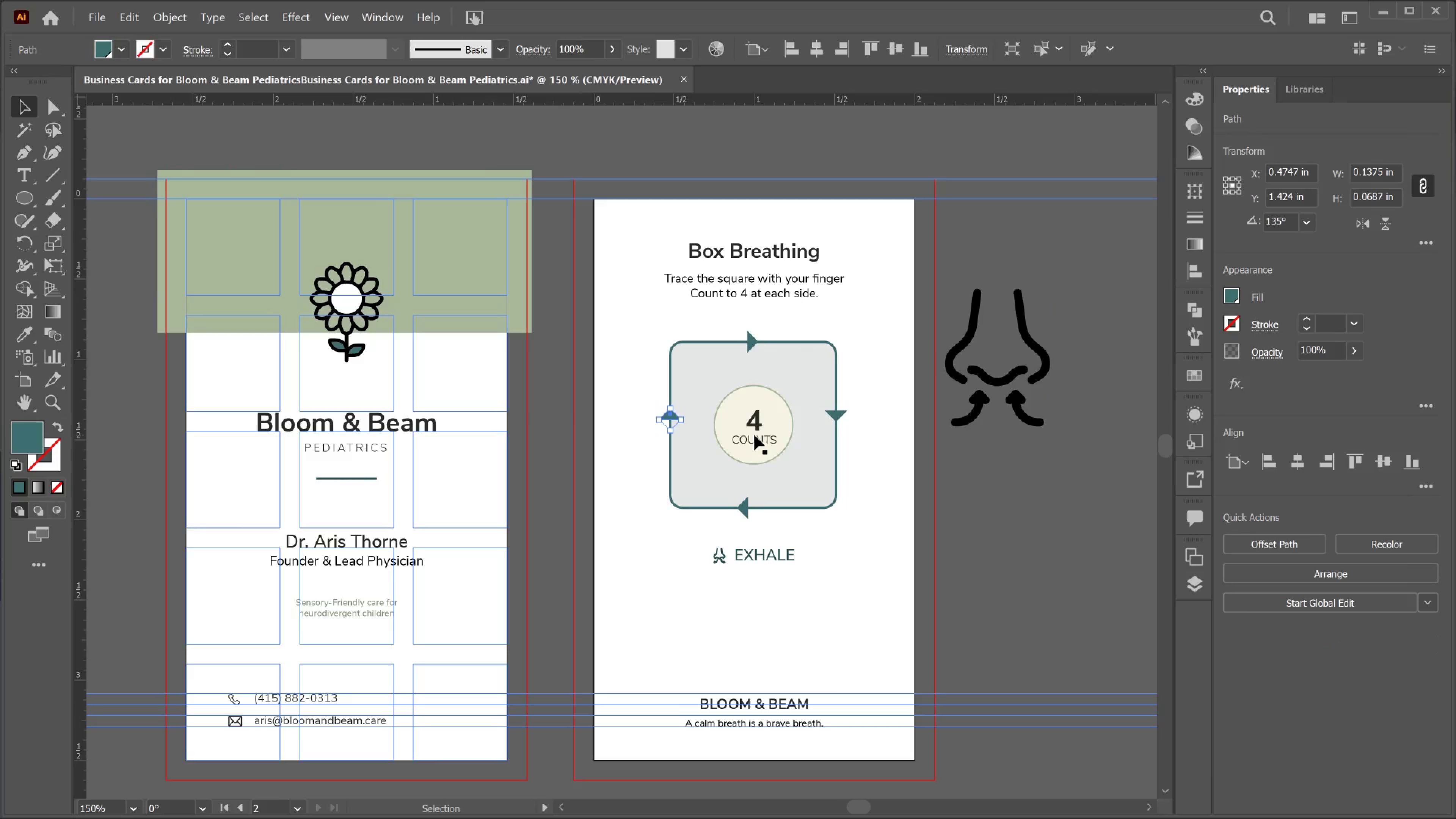 
key(ArrowUp)
 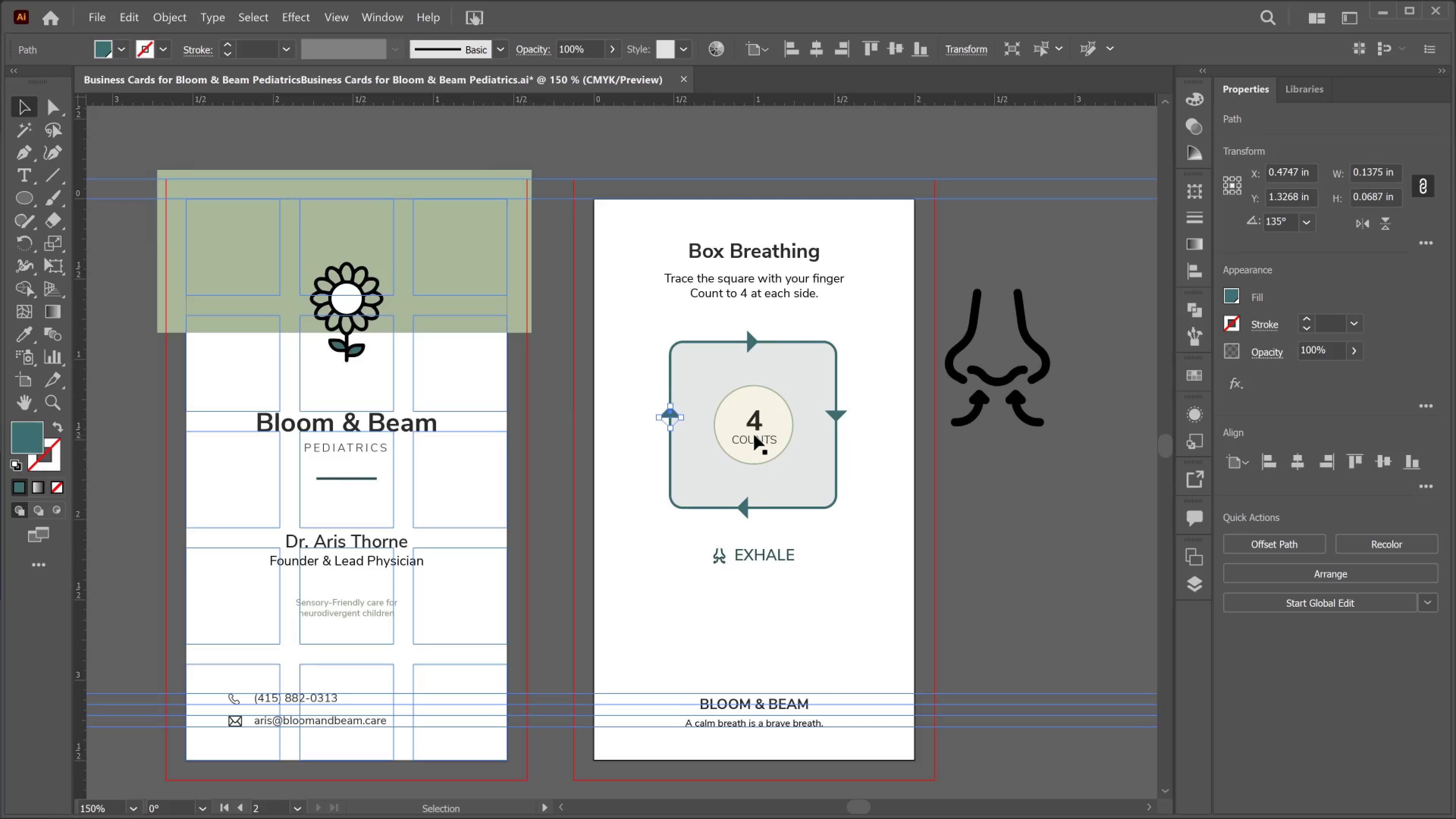 
key(ArrowDown)
 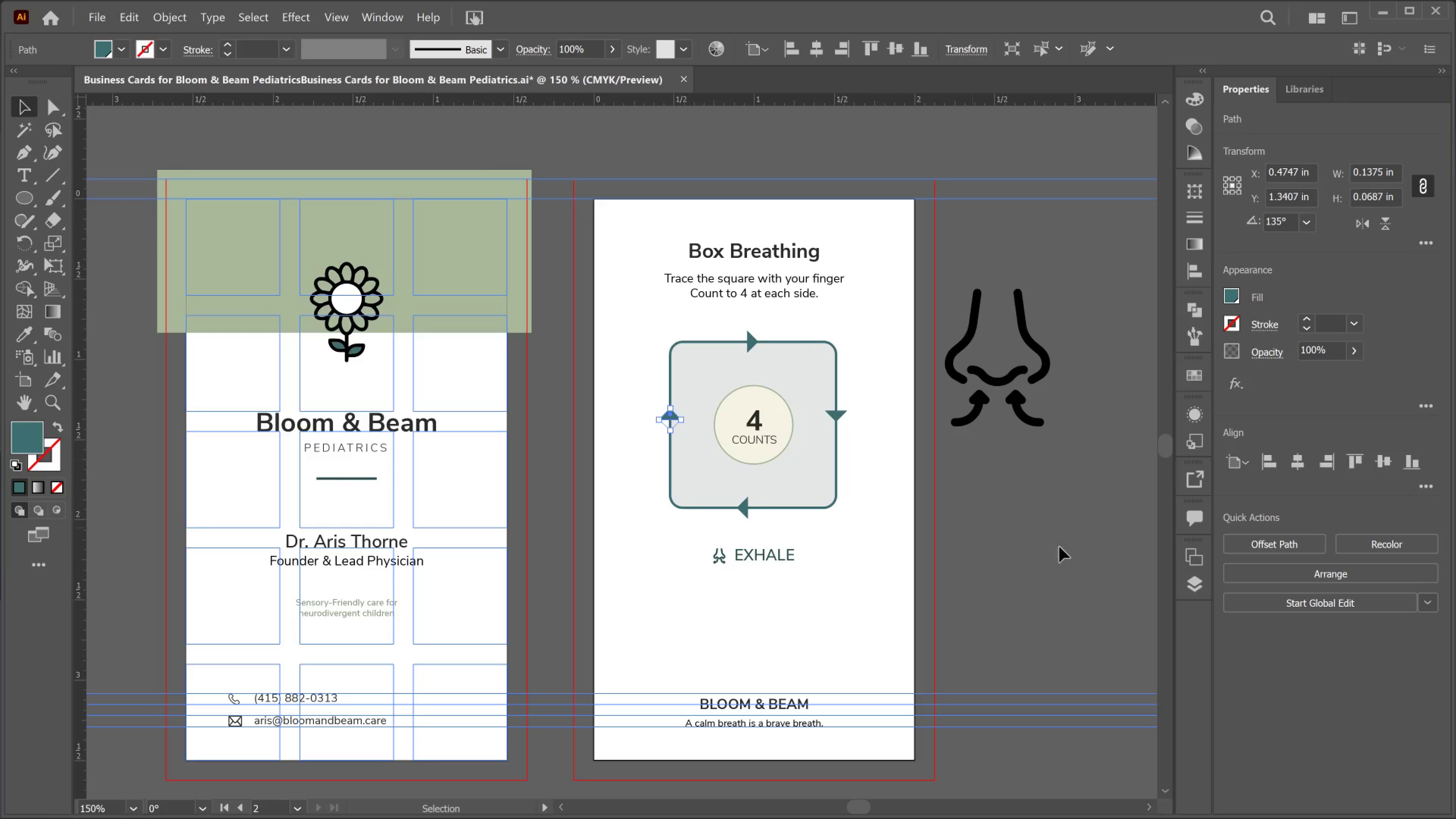 
left_click([1065, 541])
 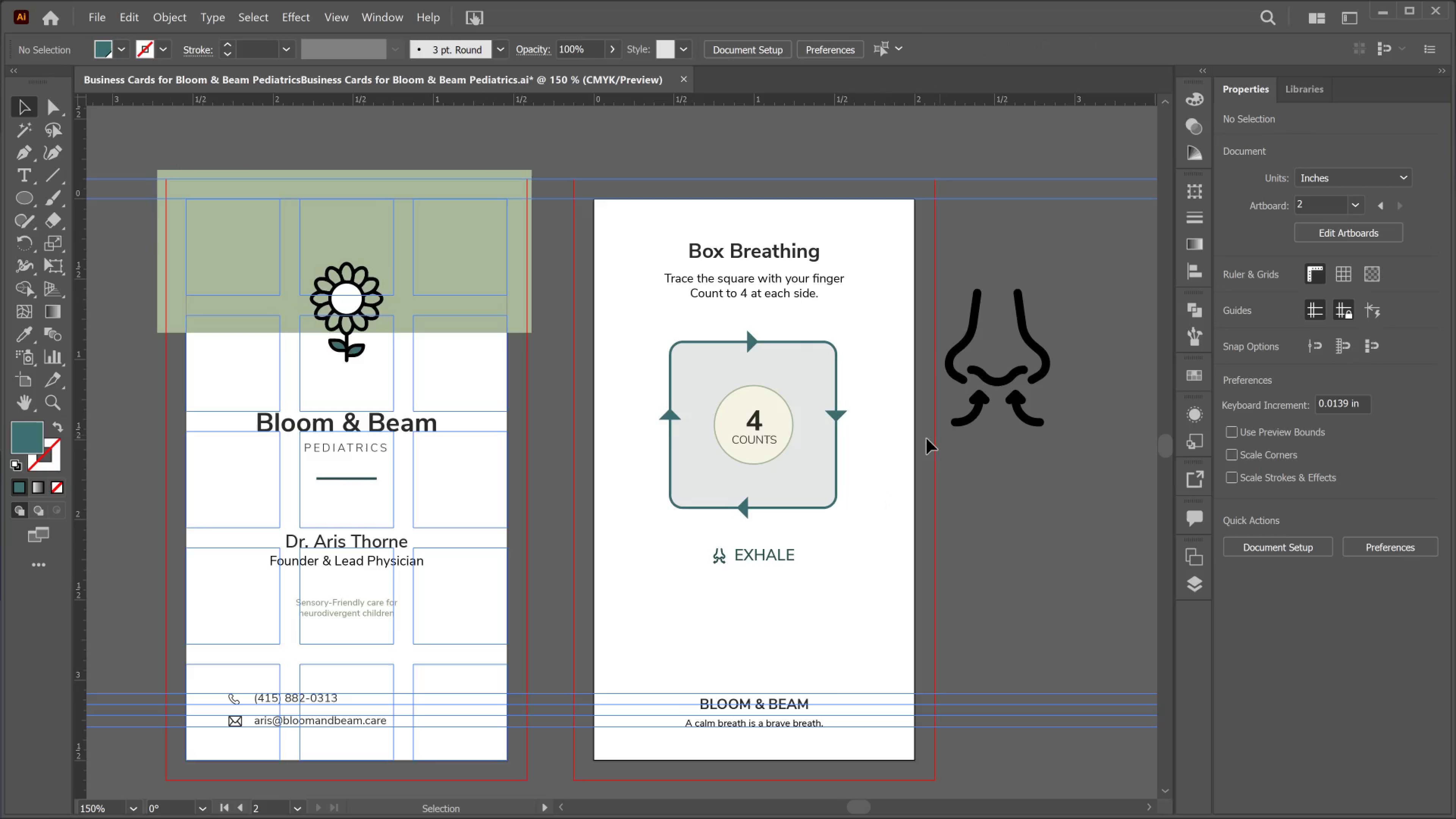 
wait(5.14)
 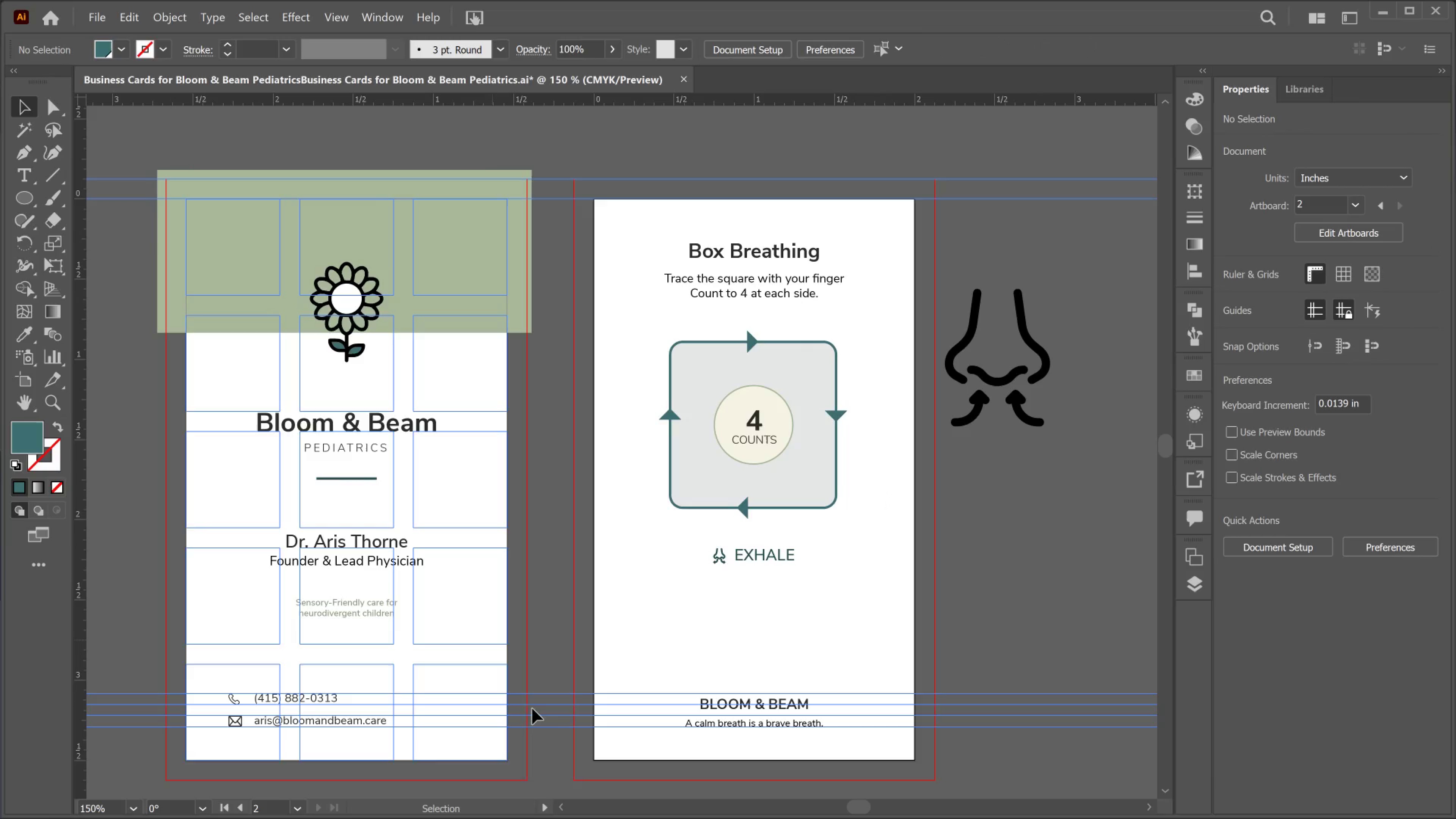 
left_click_drag(start_coordinate=[834, 417], to_coordinate=[839, 417])
 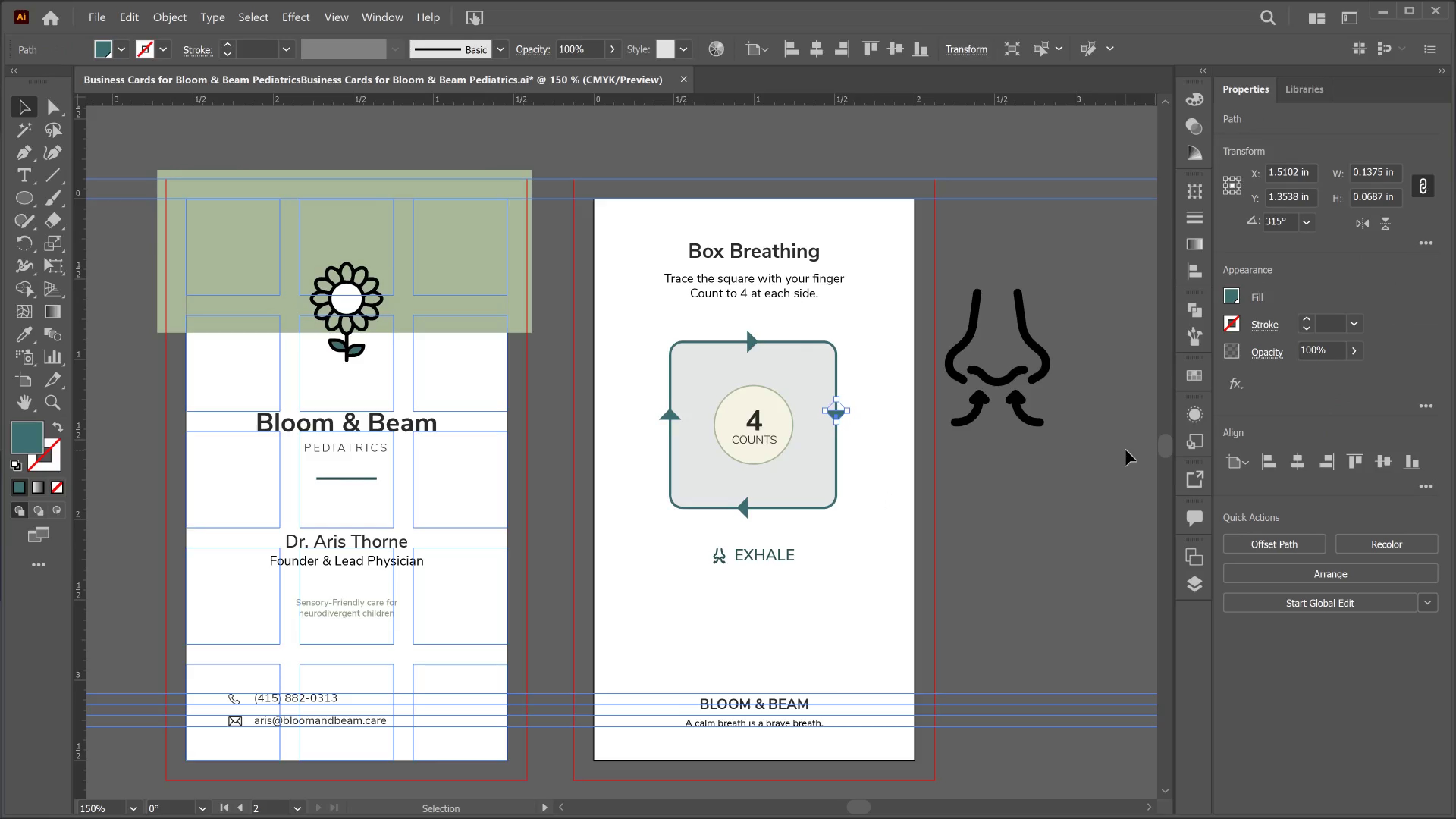 
key(ArrowDown)
 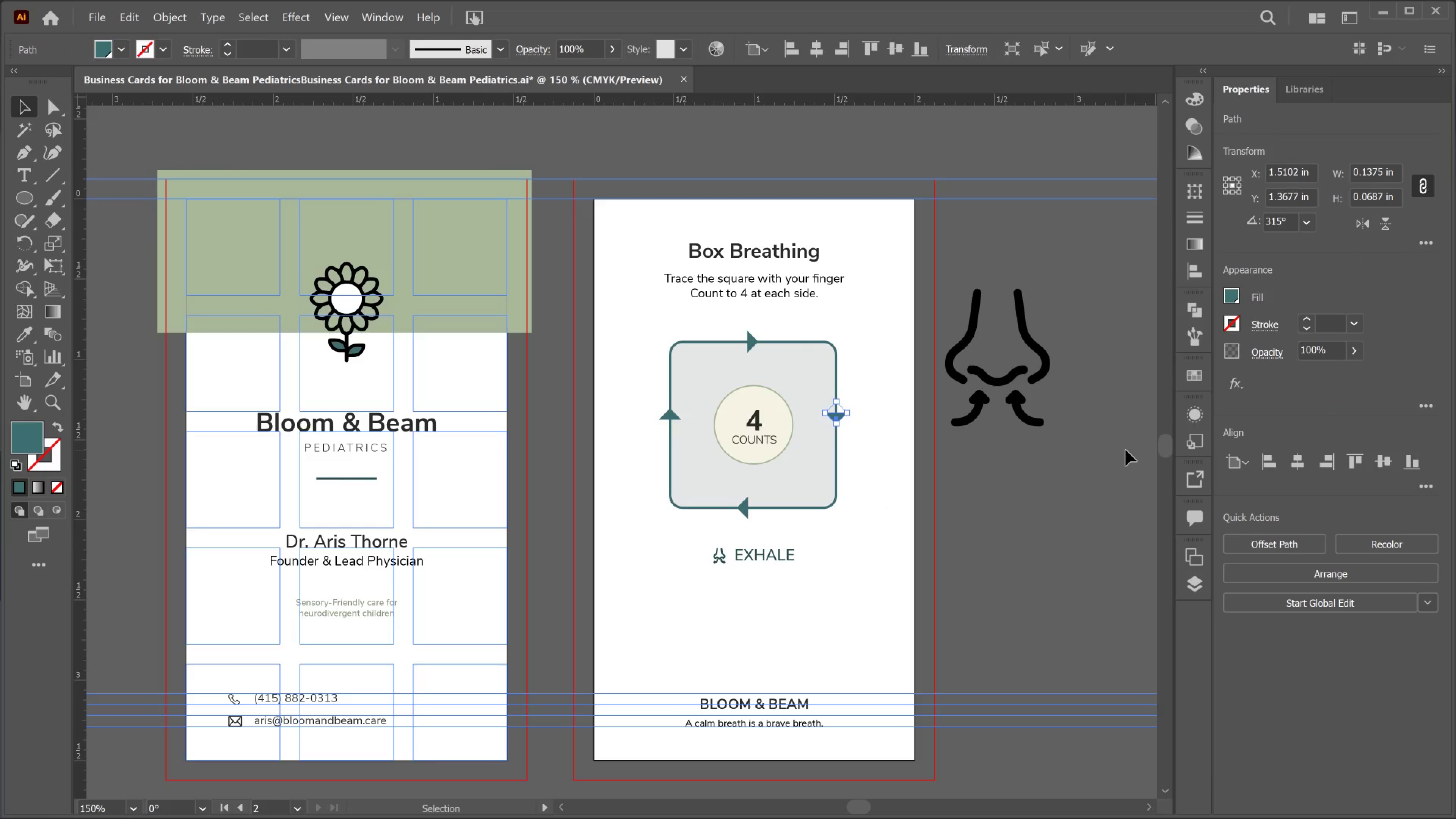 
key(ArrowDown)
 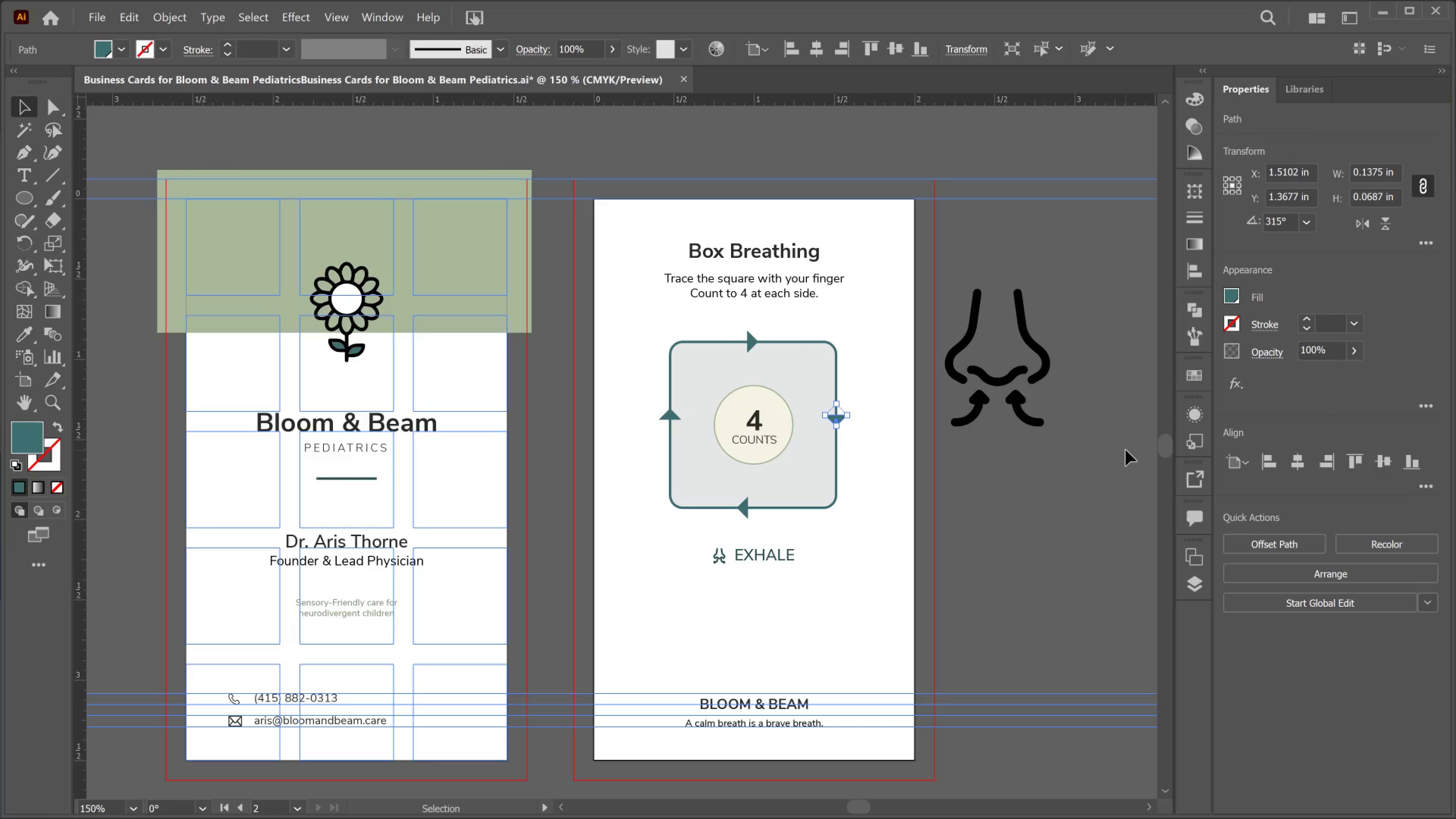 
key(ArrowDown)
 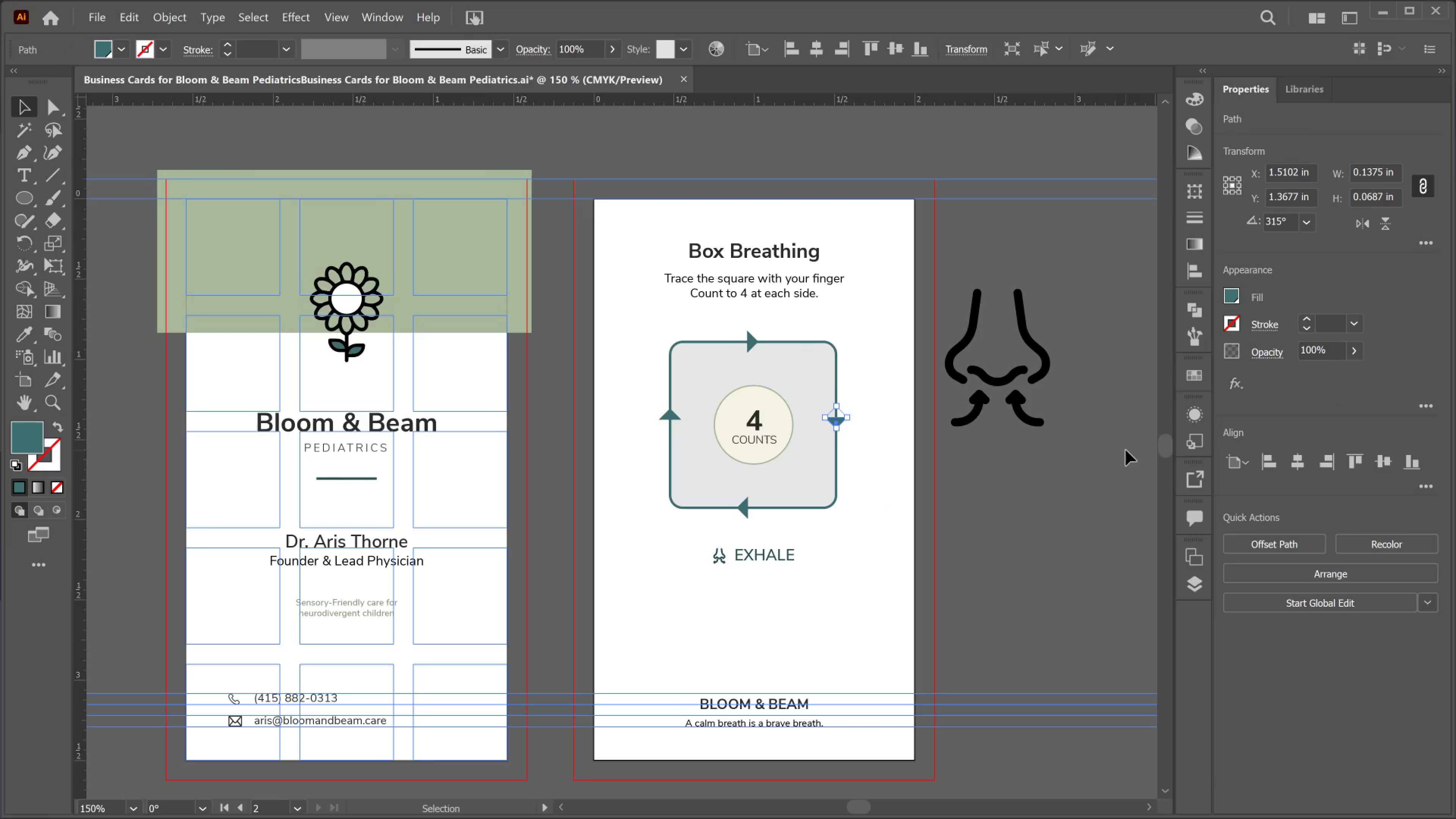 
key(ArrowDown)
 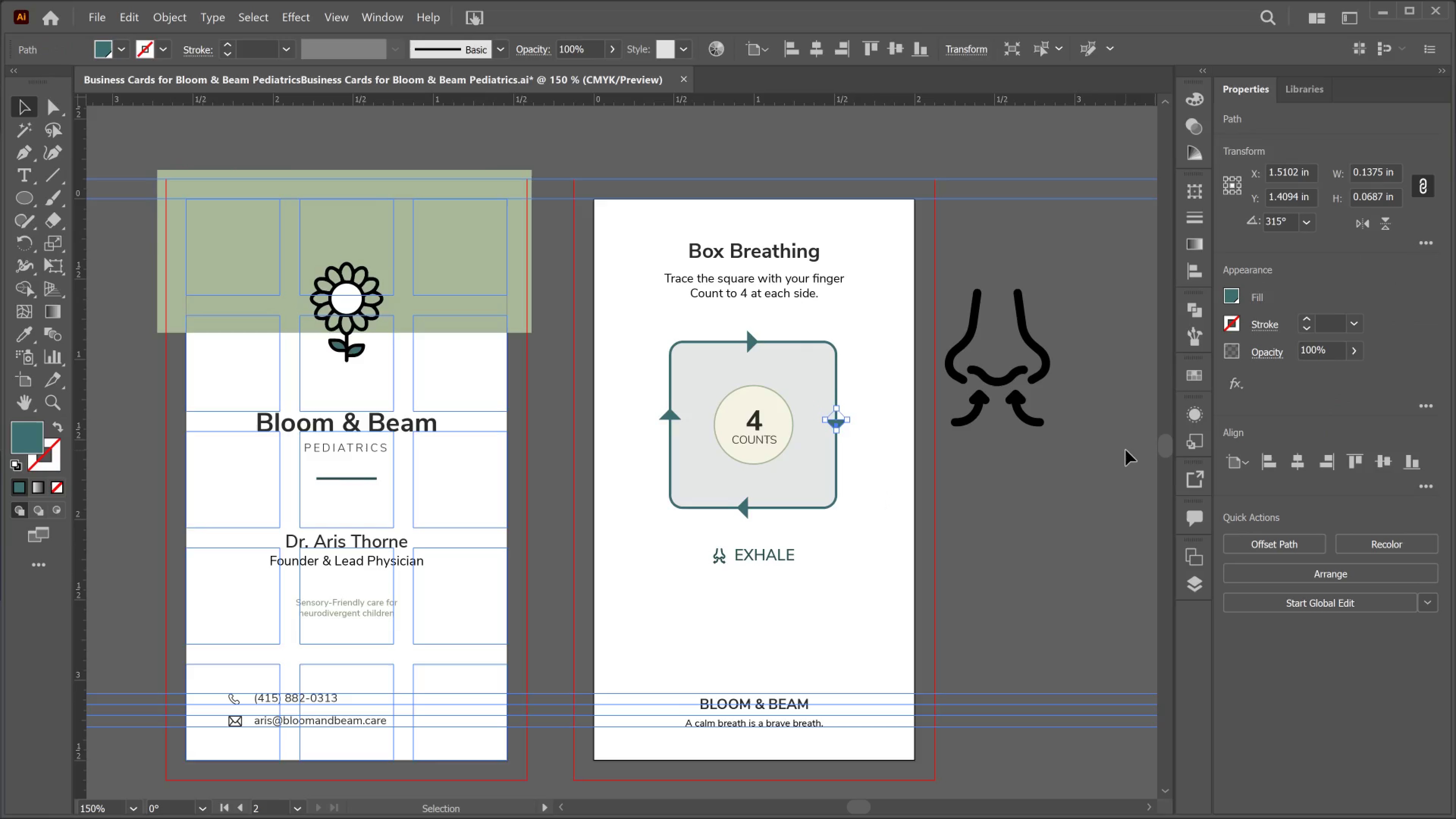 
key(ArrowDown)
 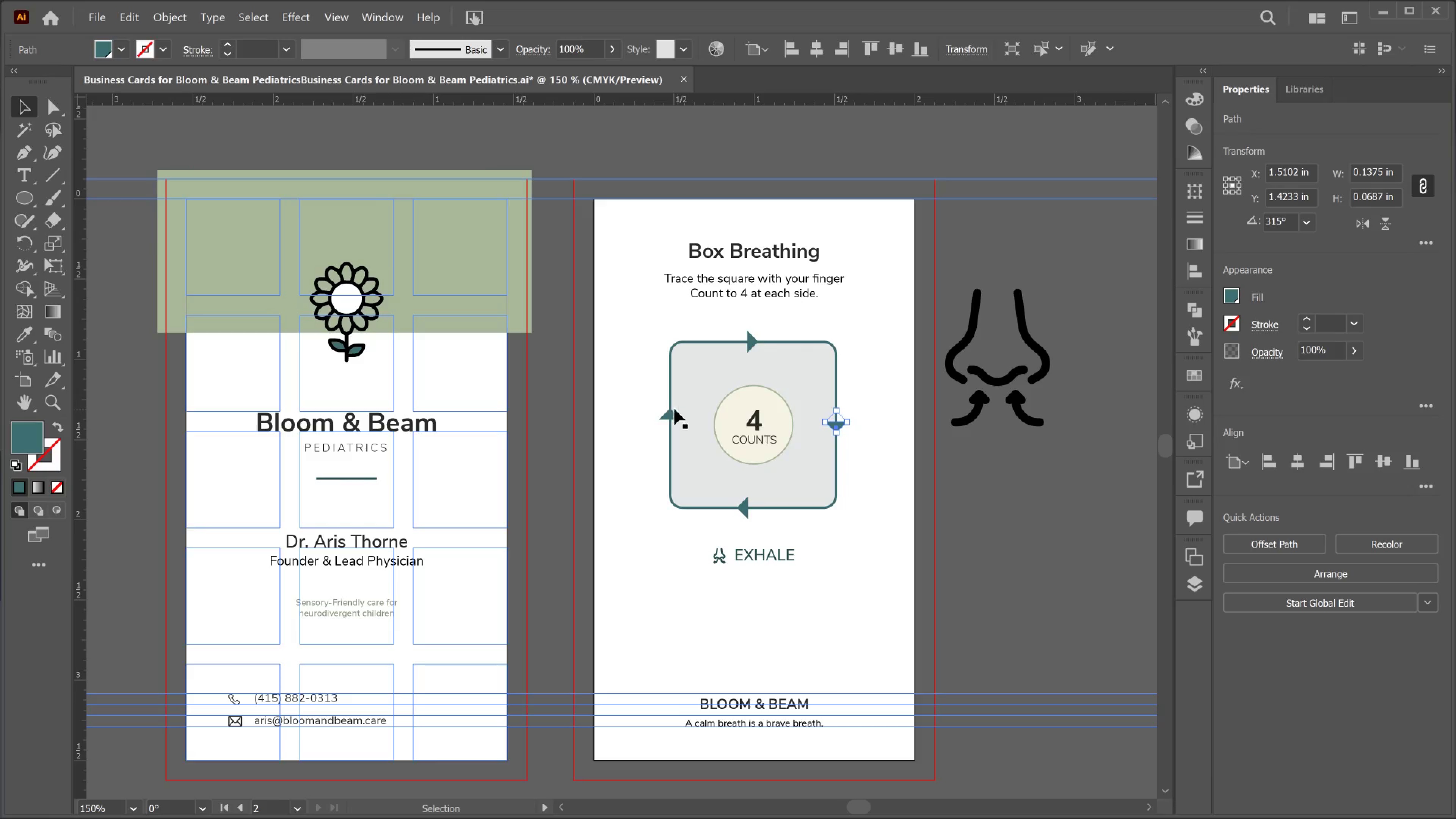 
left_click([671, 413])
 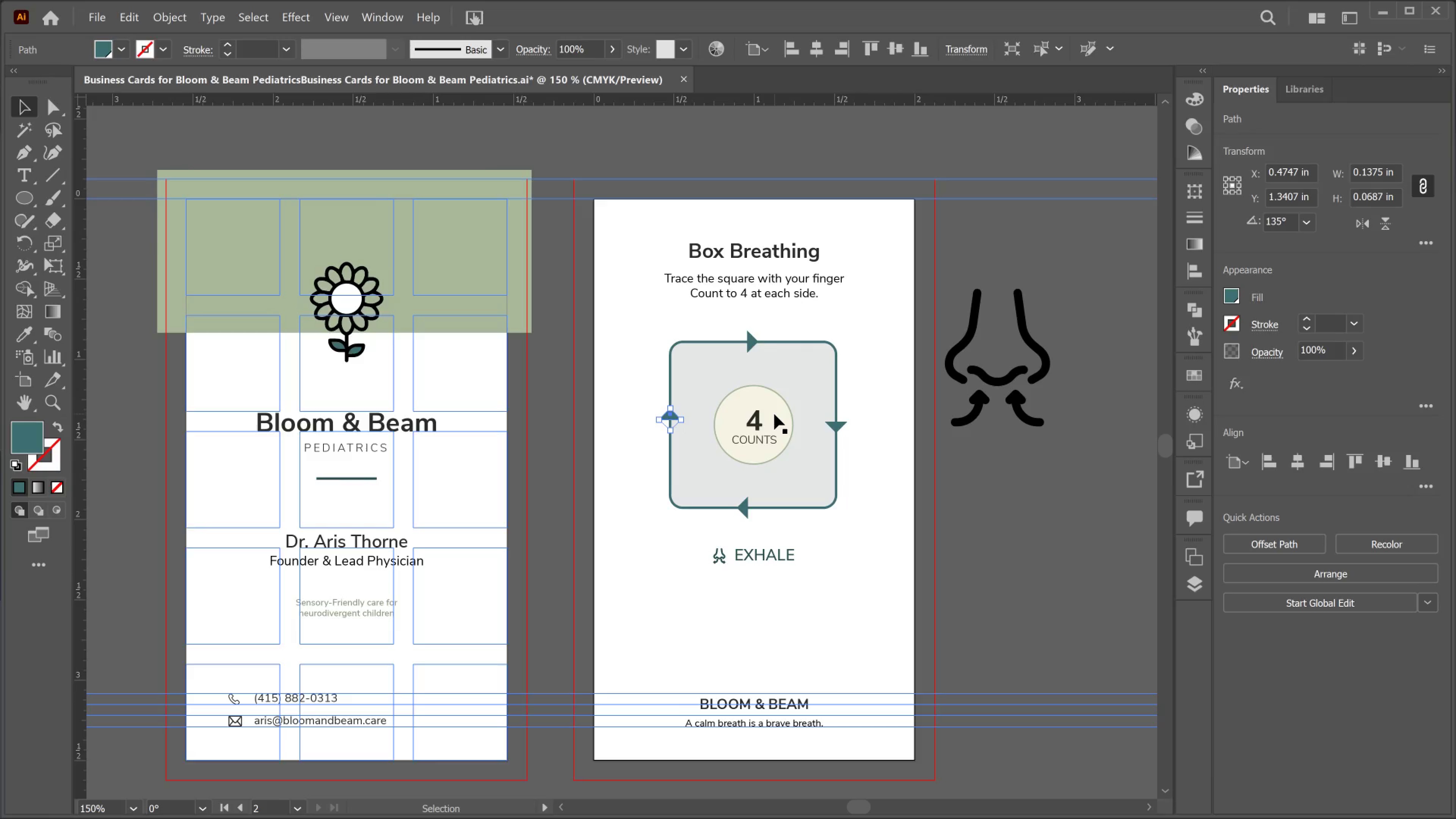 
key(ArrowDown)
 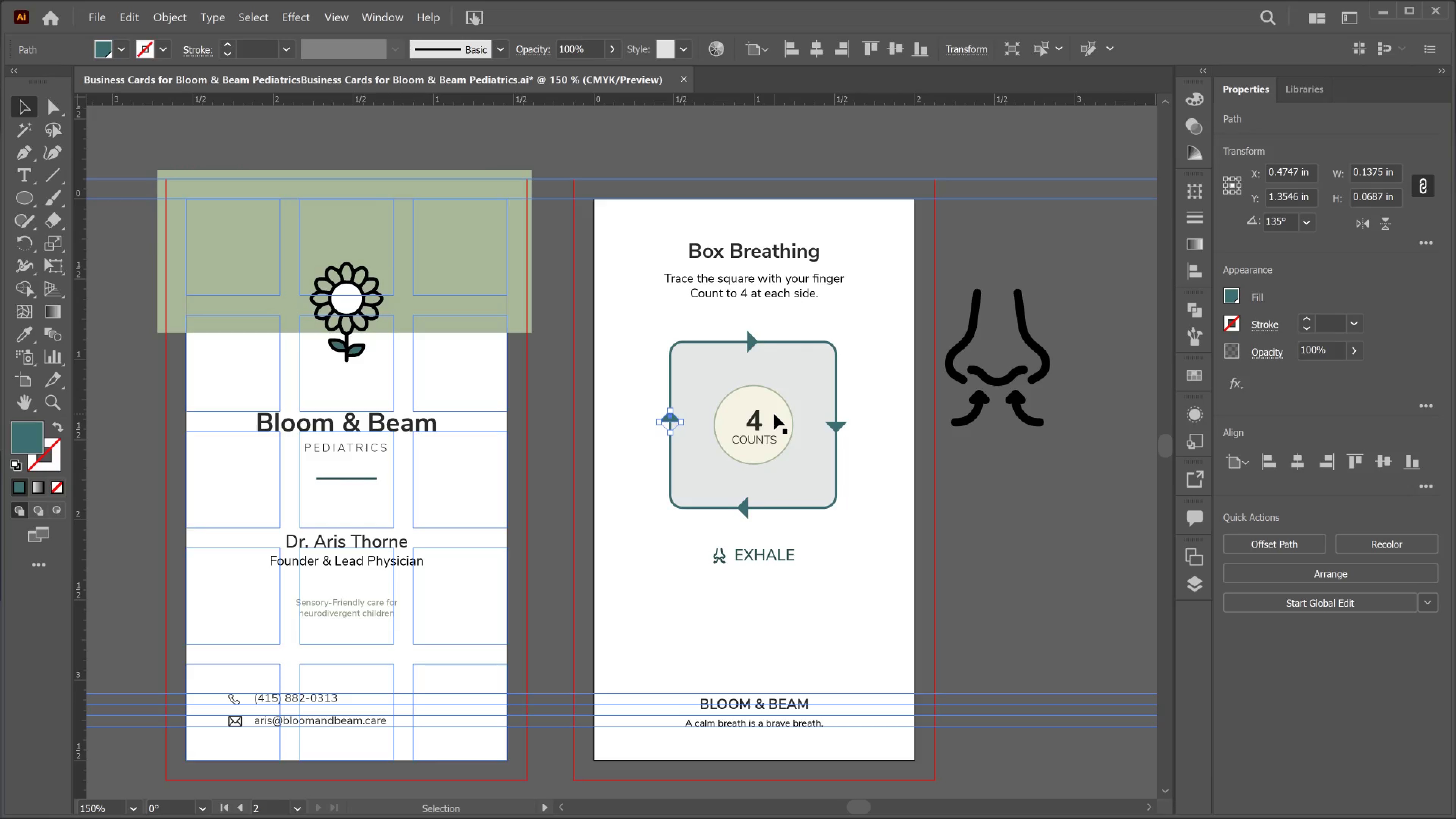 
left_click([963, 468])
 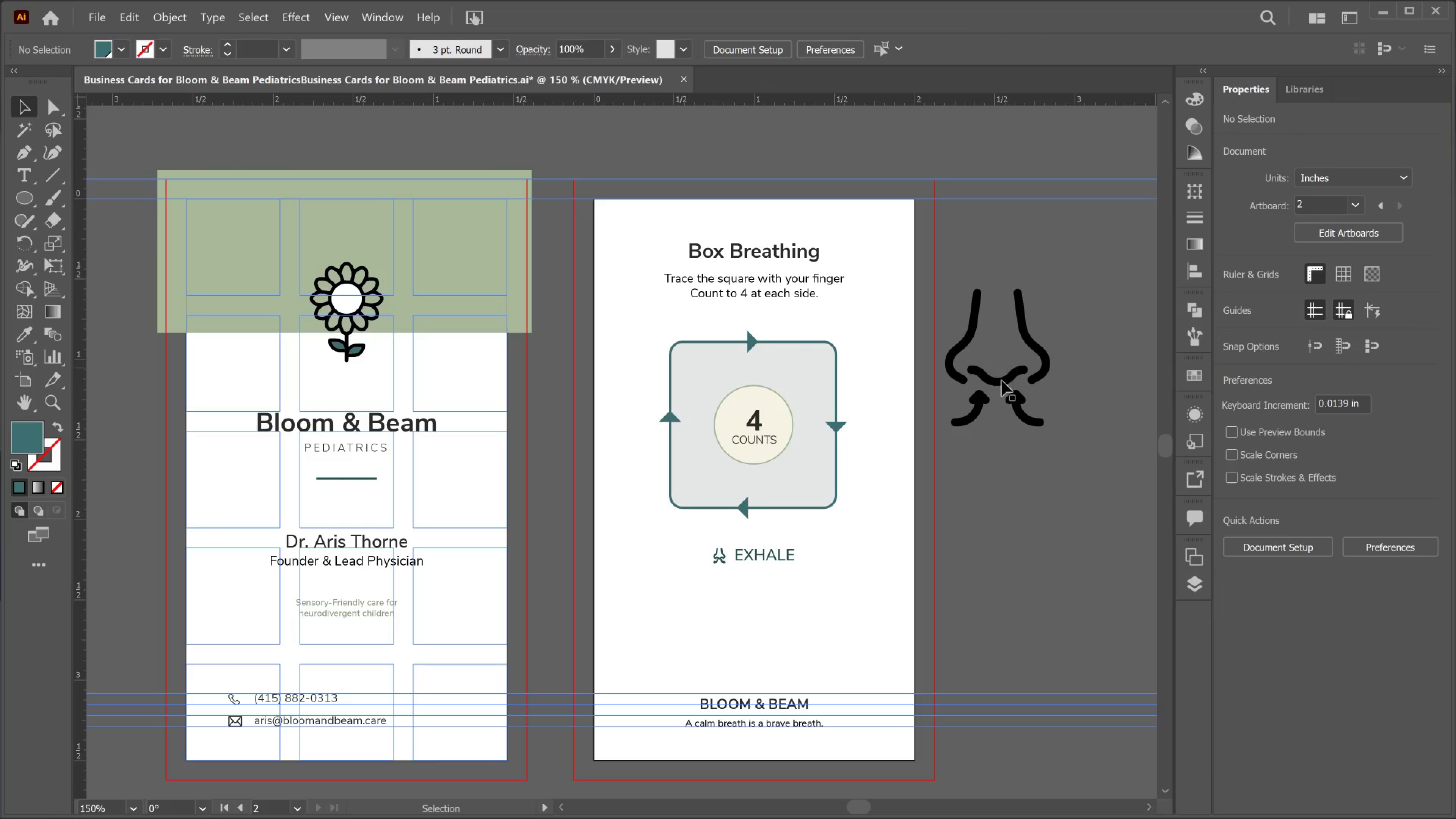 
left_click([1002, 381])
 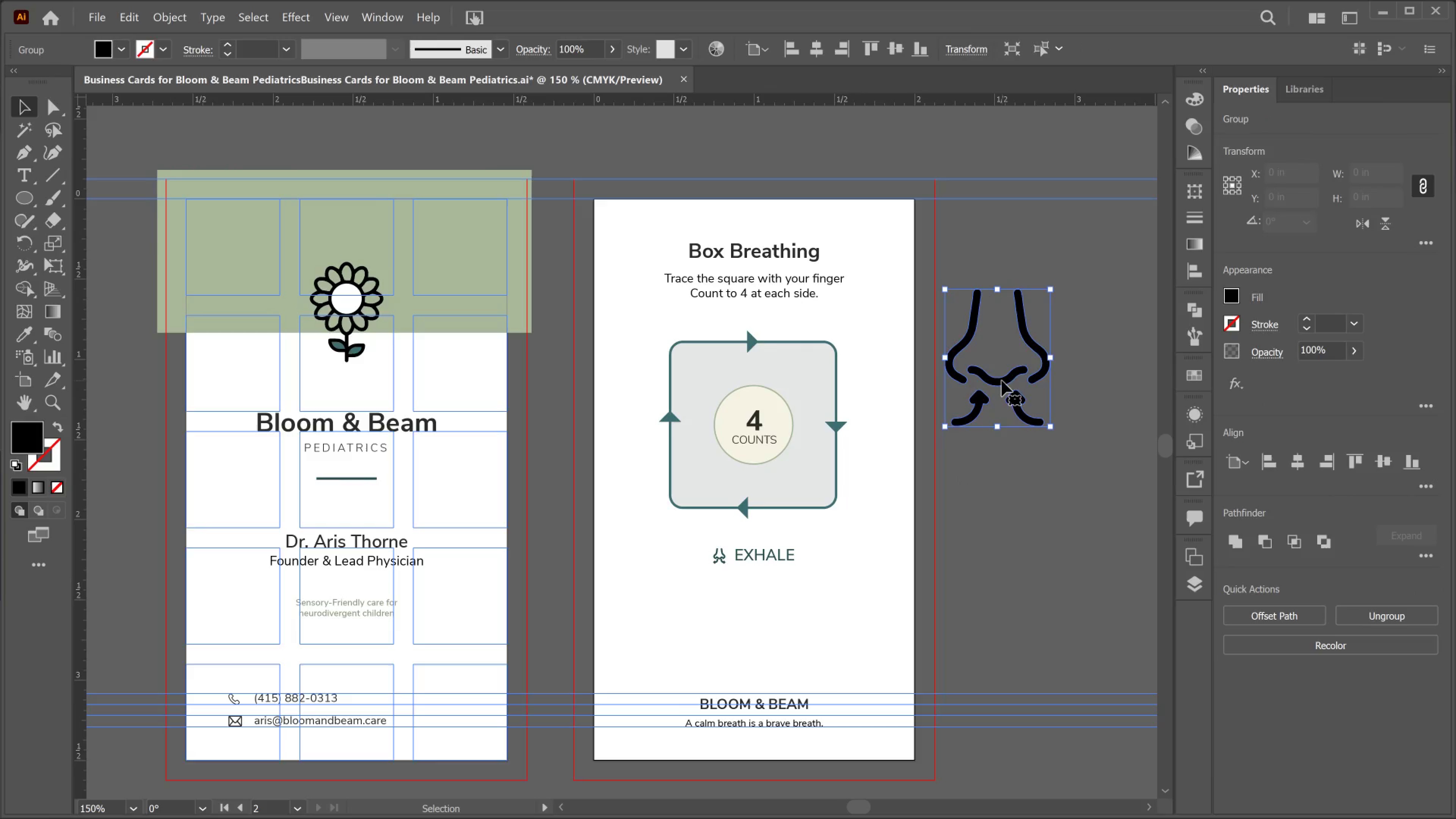 
left_click_drag(start_coordinate=[1002, 381], to_coordinate=[704, 513])
 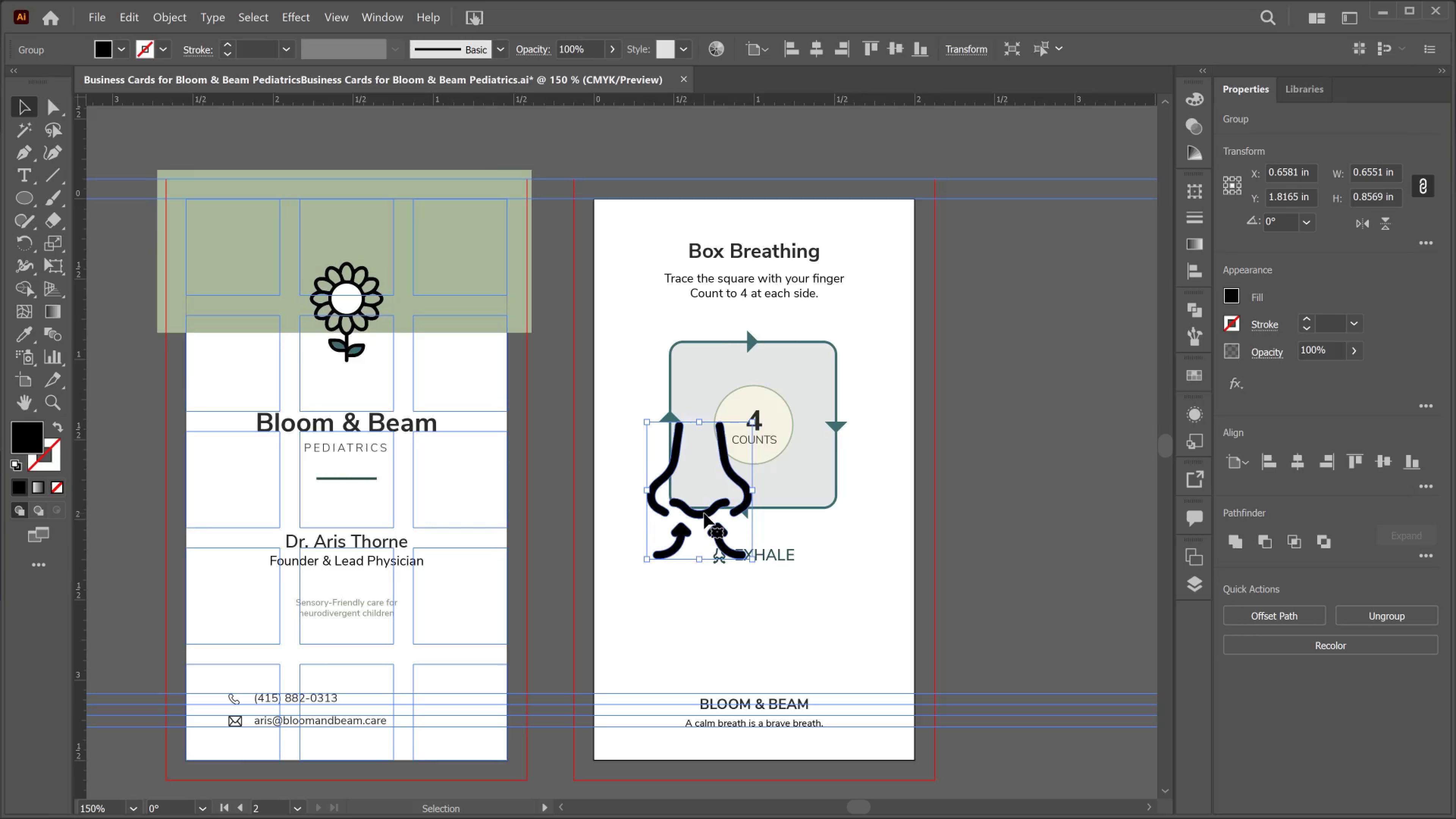 
hold_key(key=AltLeft, duration=0.53)
scroll: coordinate [704, 513], scroll_direction: up, amount: 3.0
 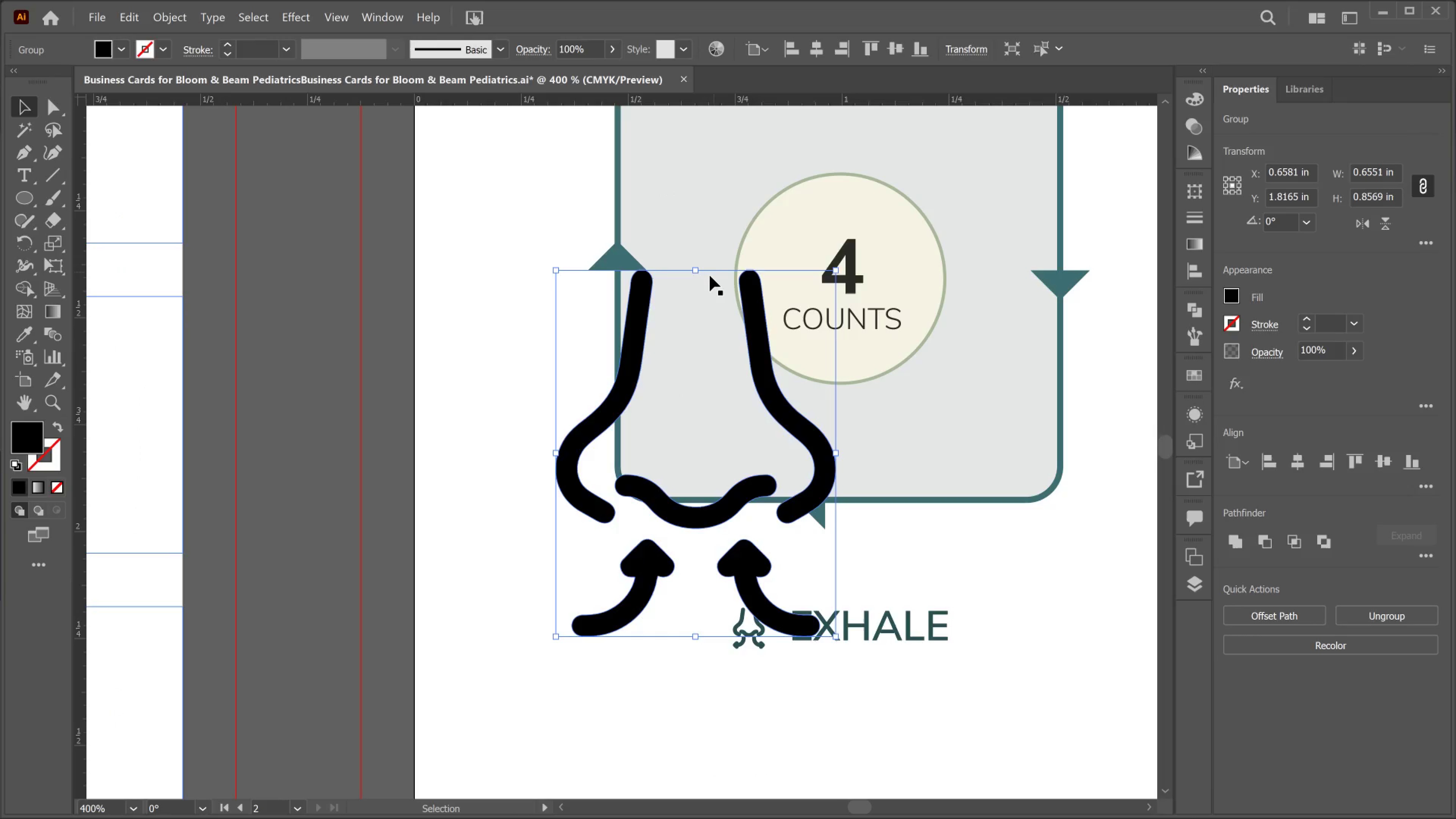 
hold_key(key=ShiftLeft, duration=2.23)
left_click_drag(start_coordinate=[691, 270], to_coordinate=[672, 581])
 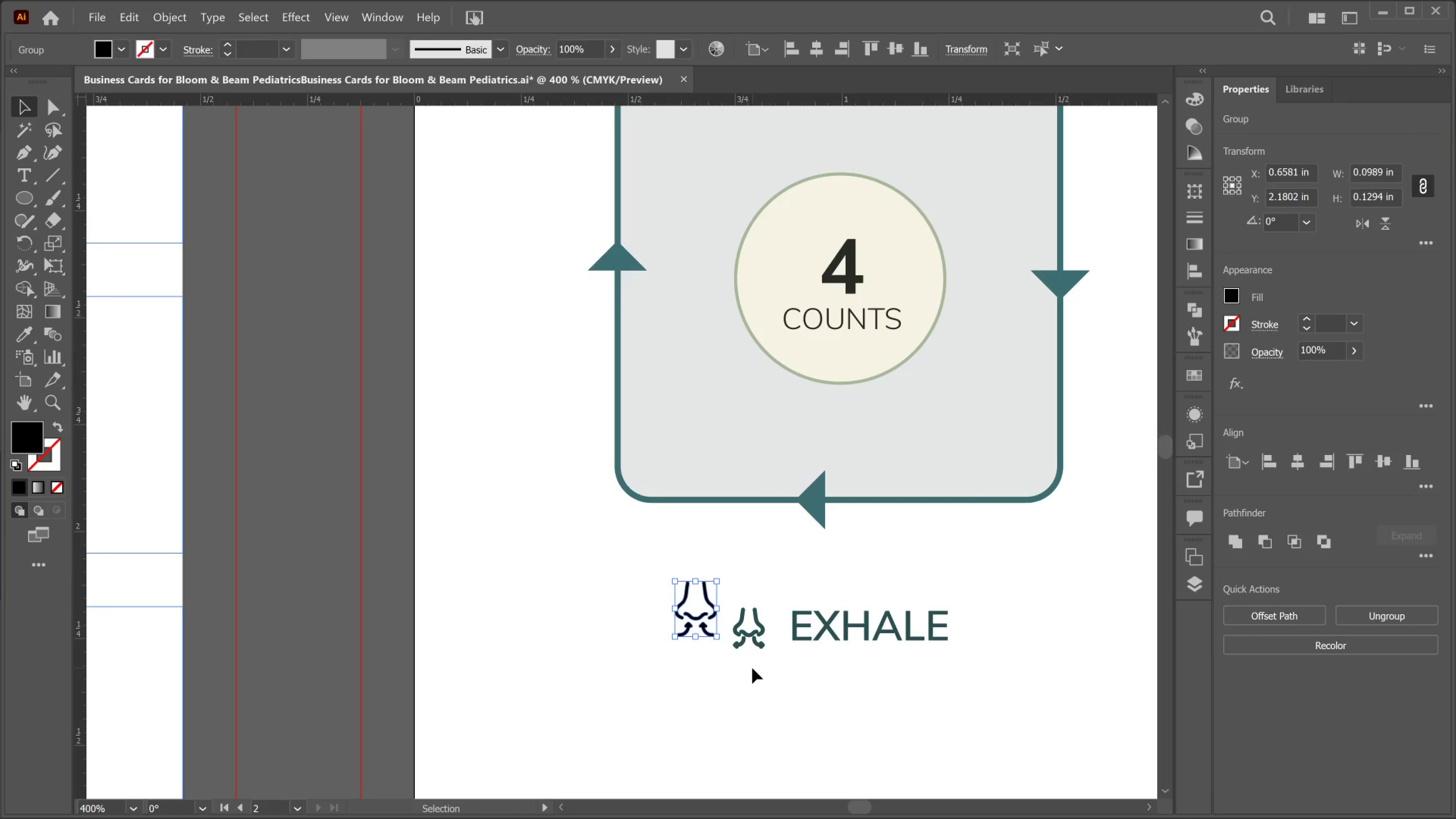 
hold_key(key=AltLeft, duration=0.5)
 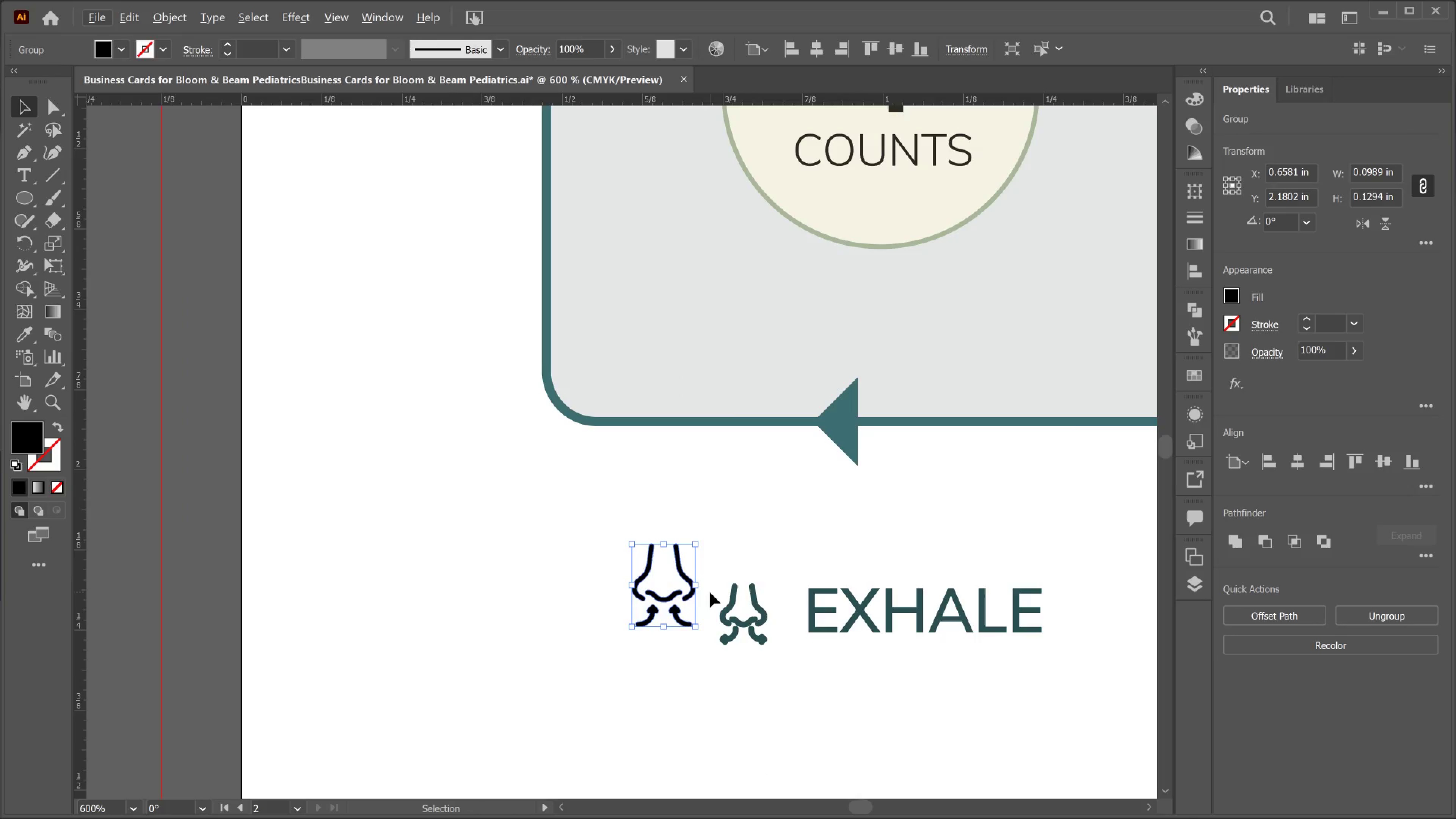 
hold_key(key=AltLeft, duration=0.39)
 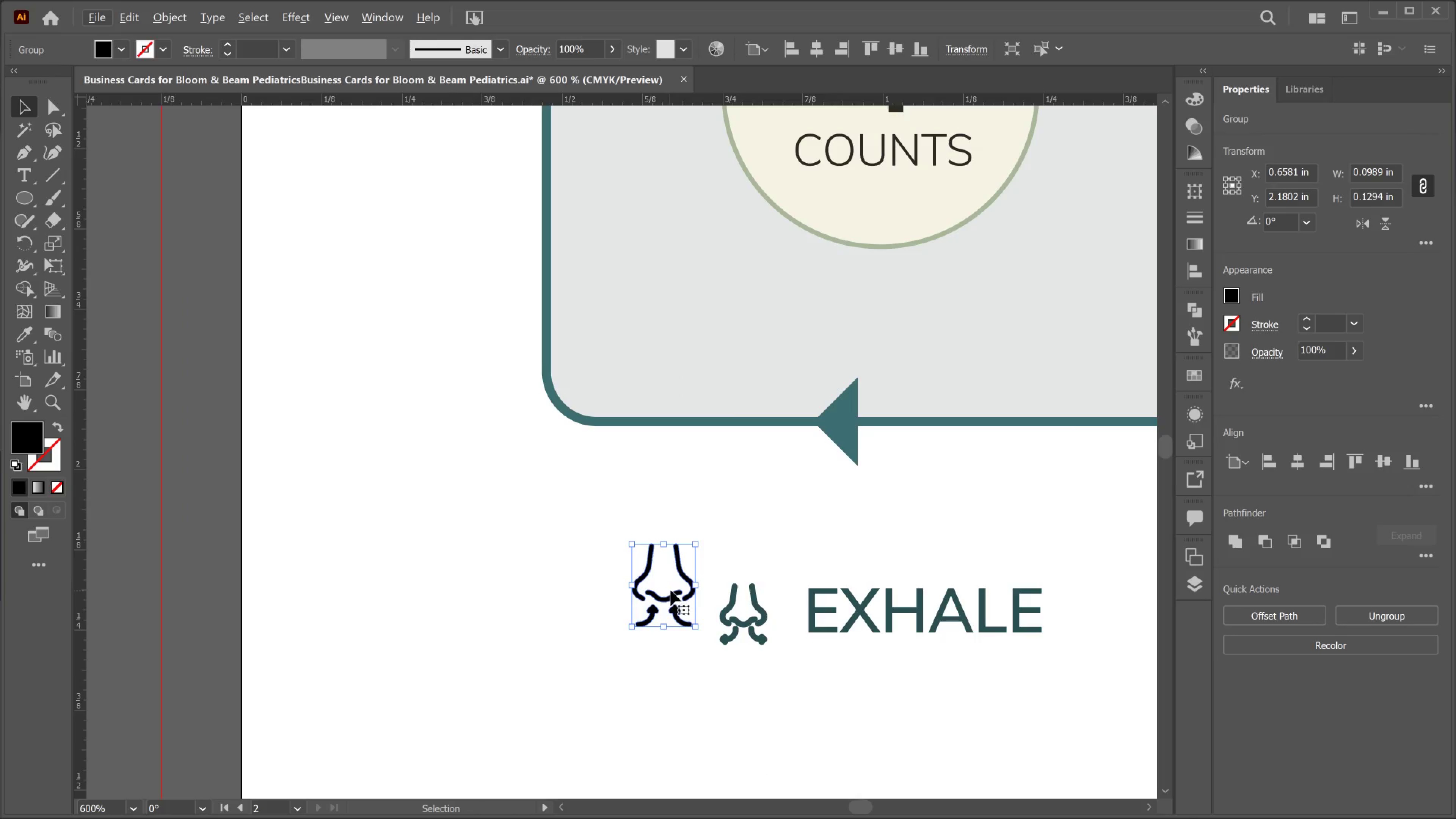 
scroll: coordinate [752, 668], scroll_direction: up, amount: 1.0
 